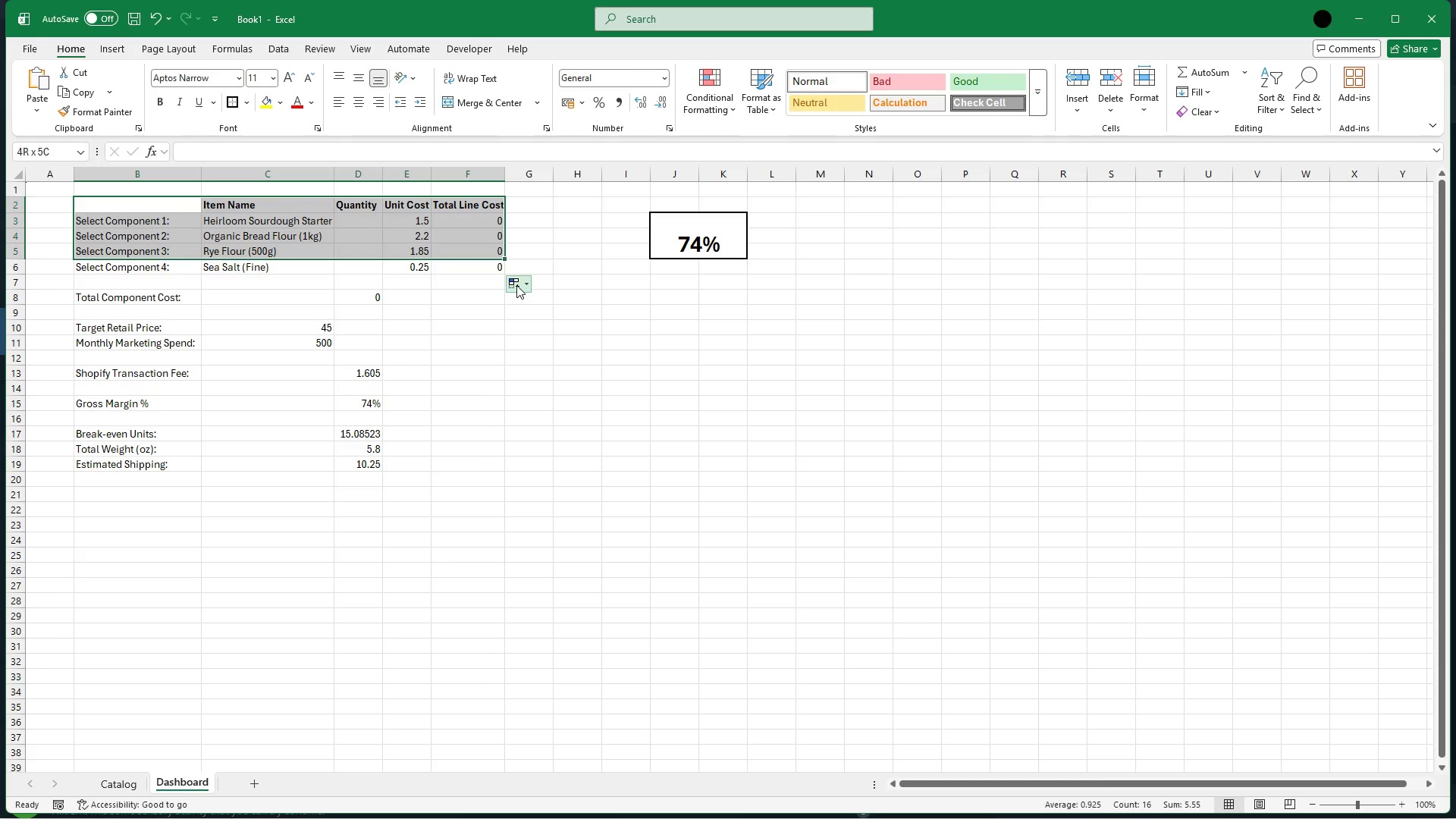 
key(Shift+ArrowDown)
 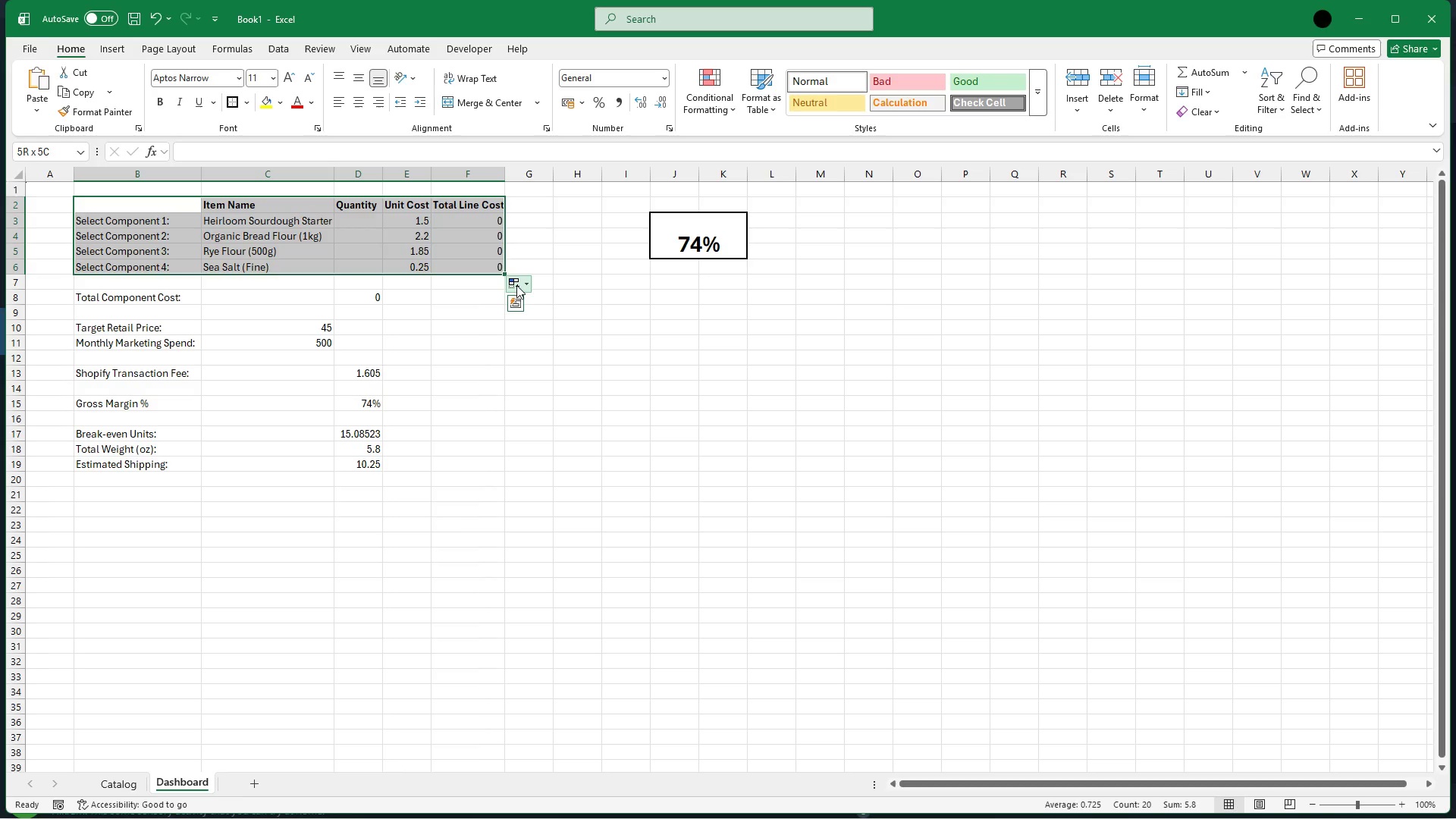 
key(Control+T)
 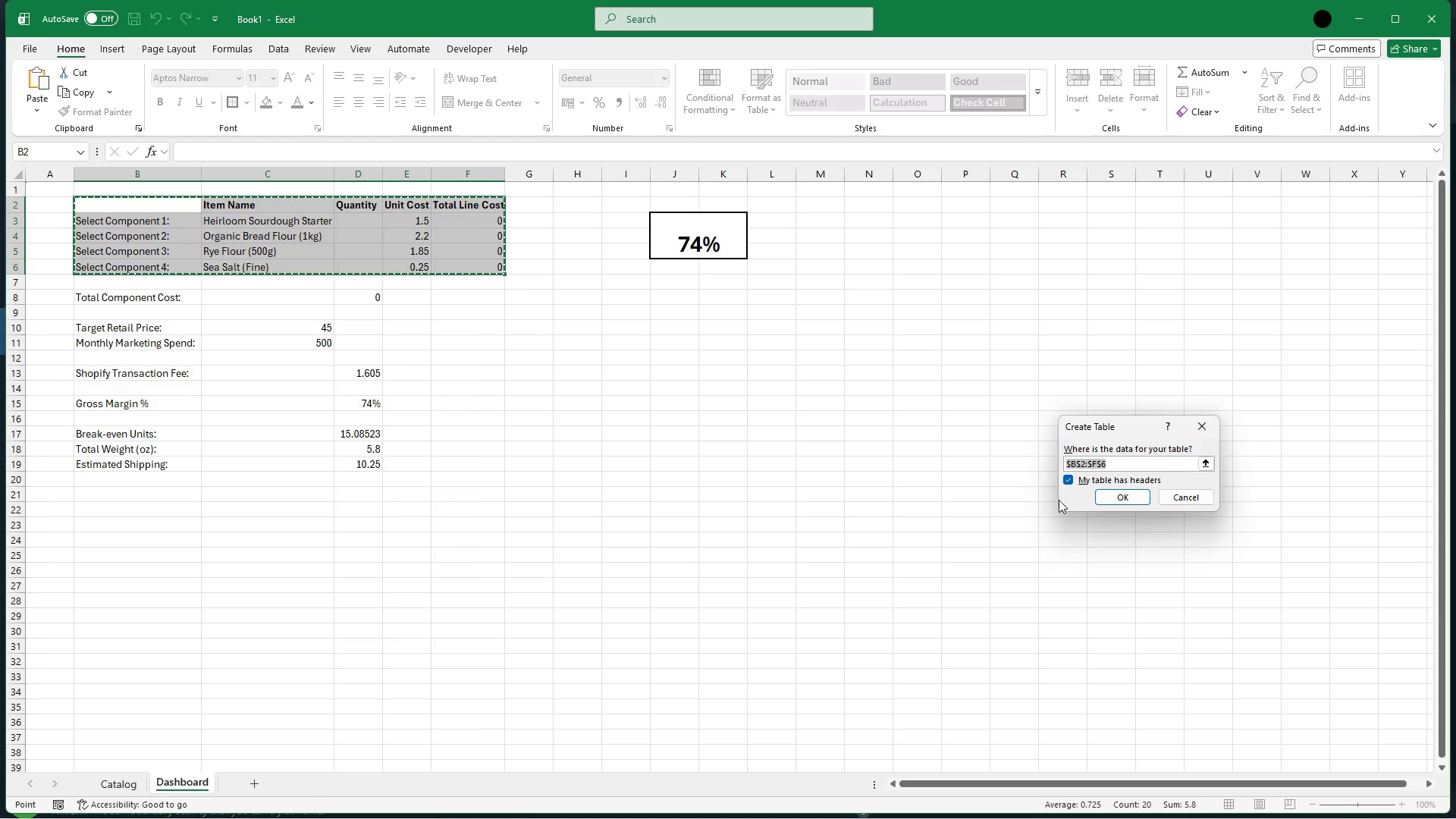 
left_click([1118, 500])
 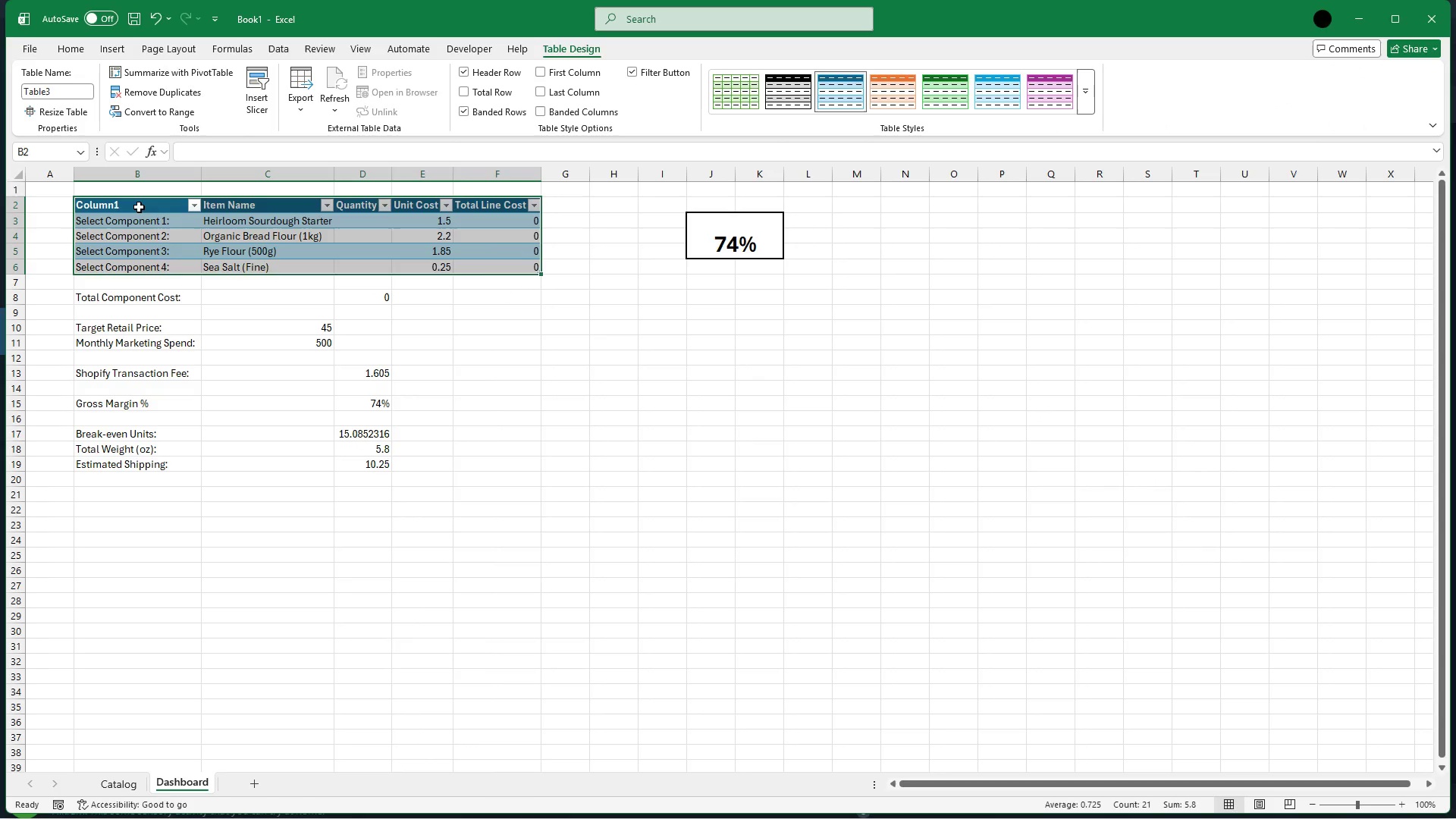 
left_click([140, 207])
 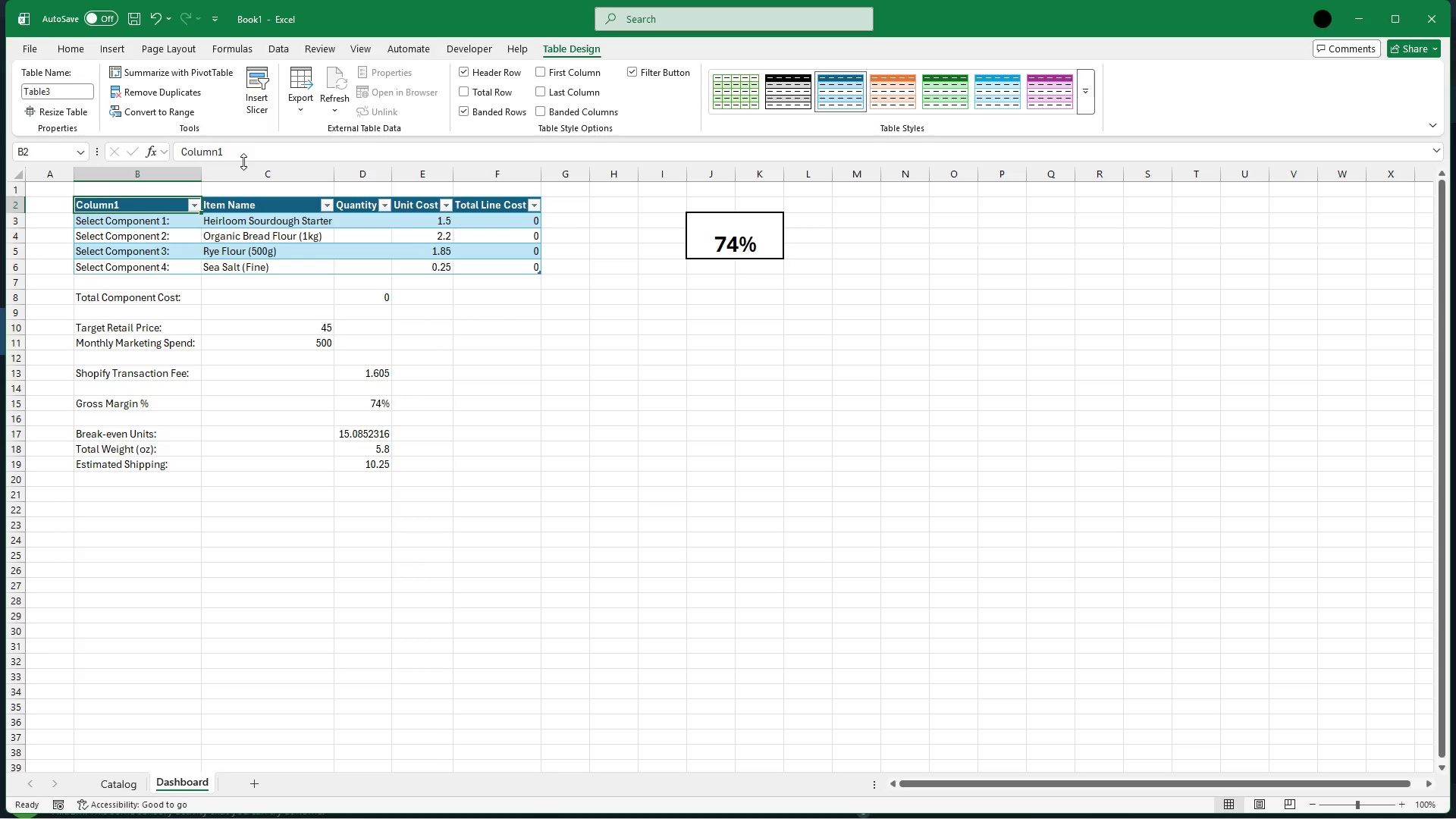 
left_click_drag(start_coordinate=[246, 150], to_coordinate=[114, 151])
 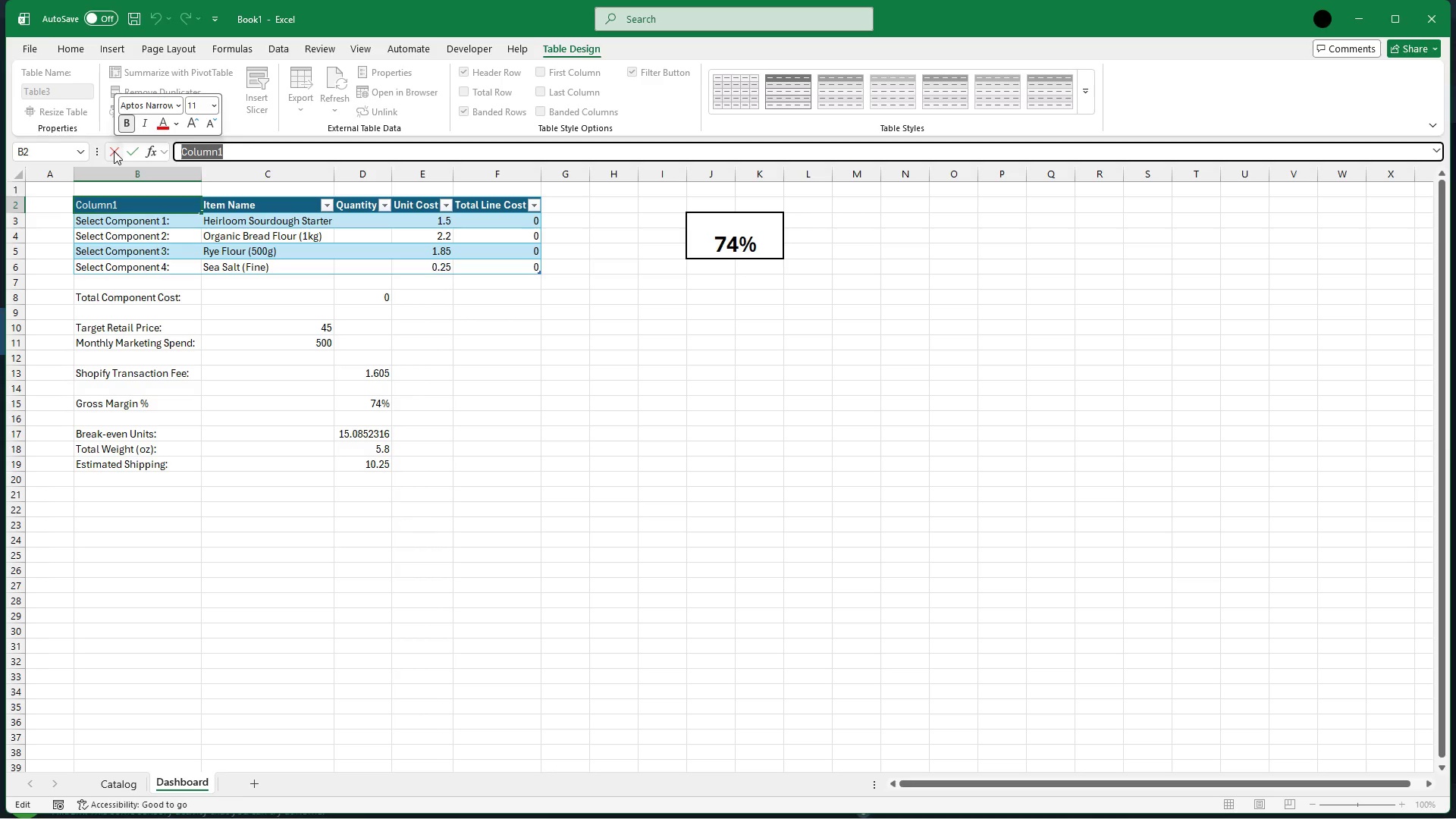 
key(Backspace)
type(Component)
 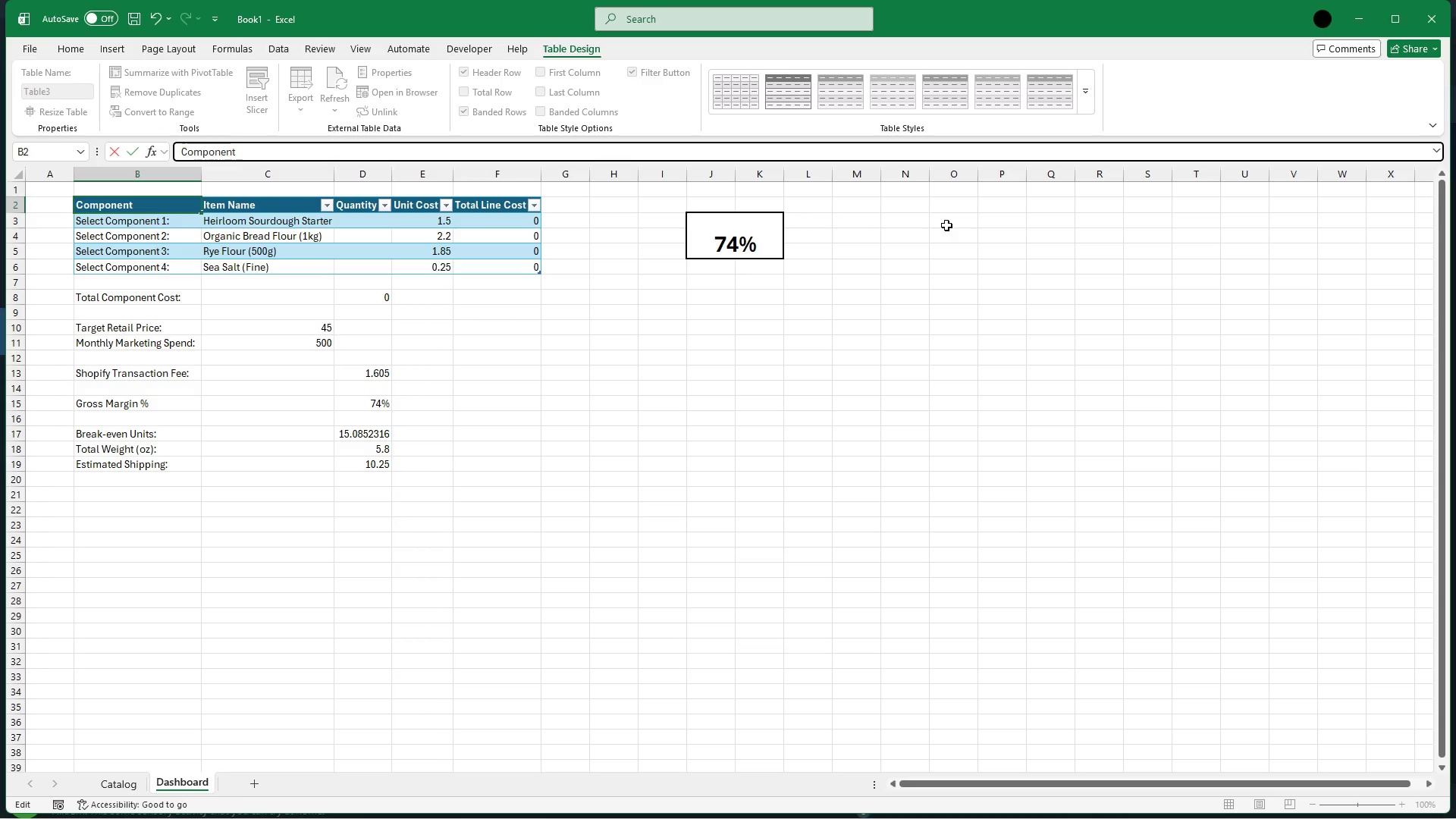 
left_click([946, 225])
 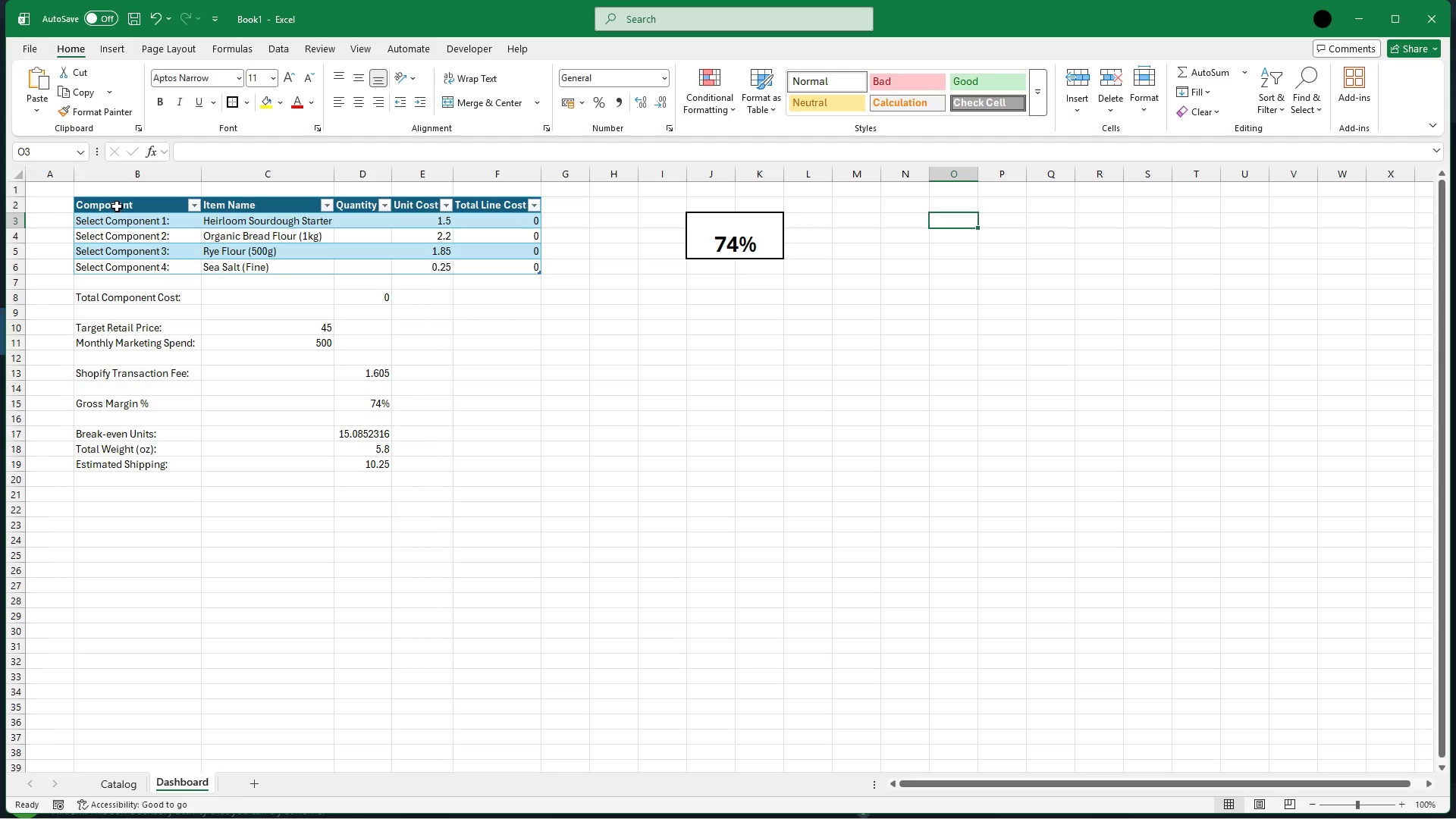 
left_click([119, 206])
 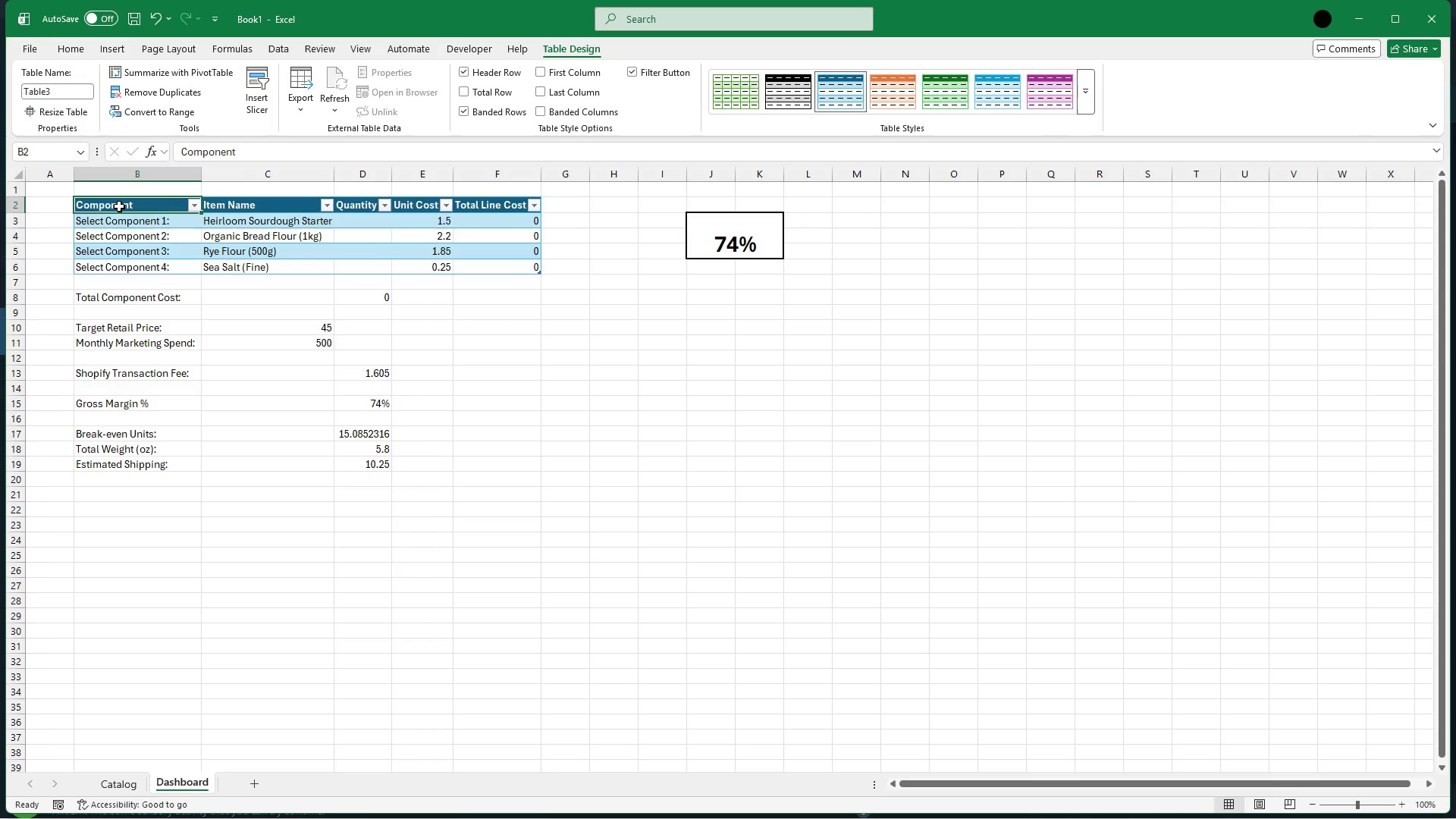 
key(Shift+ArrowRight)
 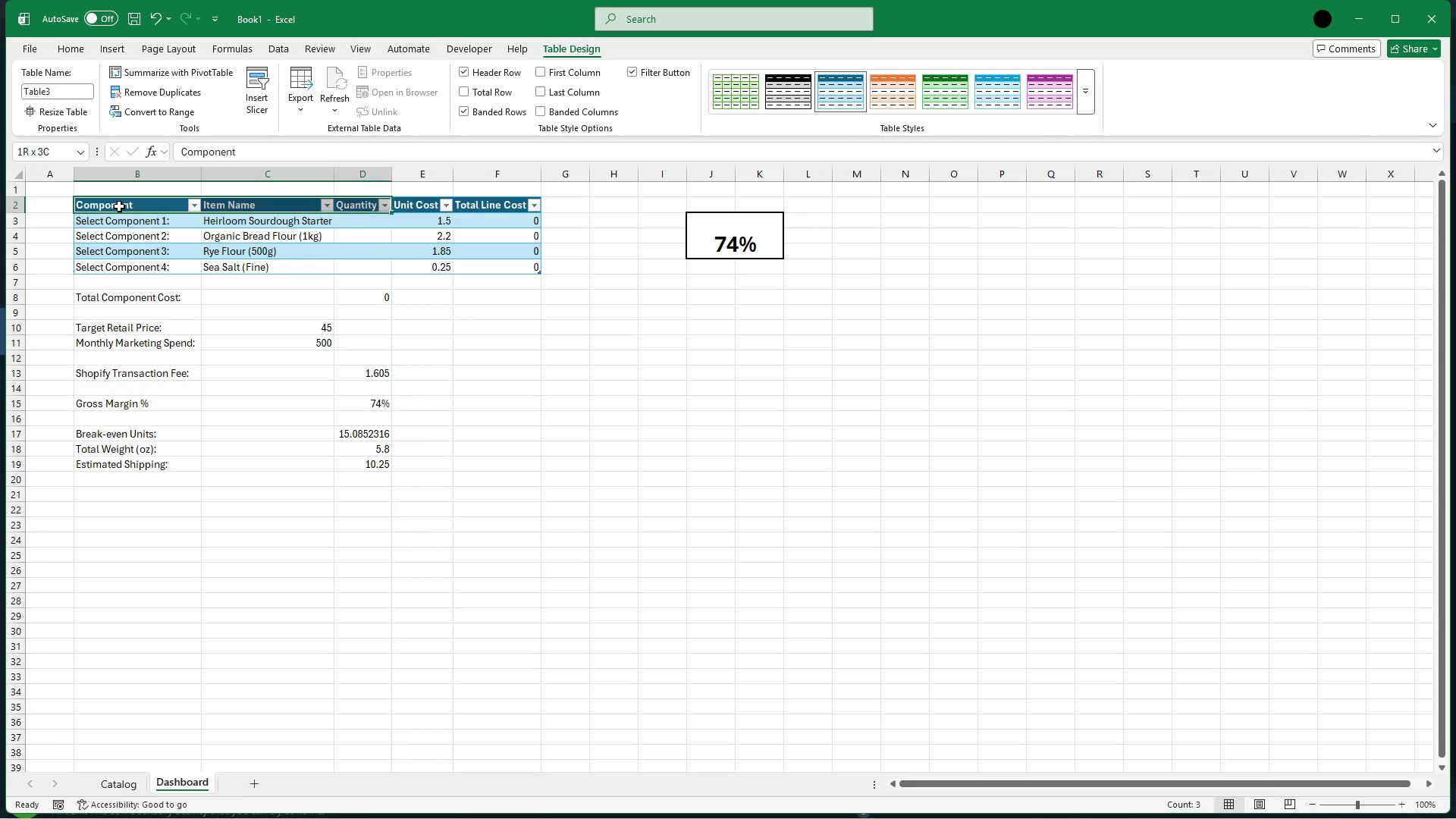 
key(Shift+ArrowRight)
 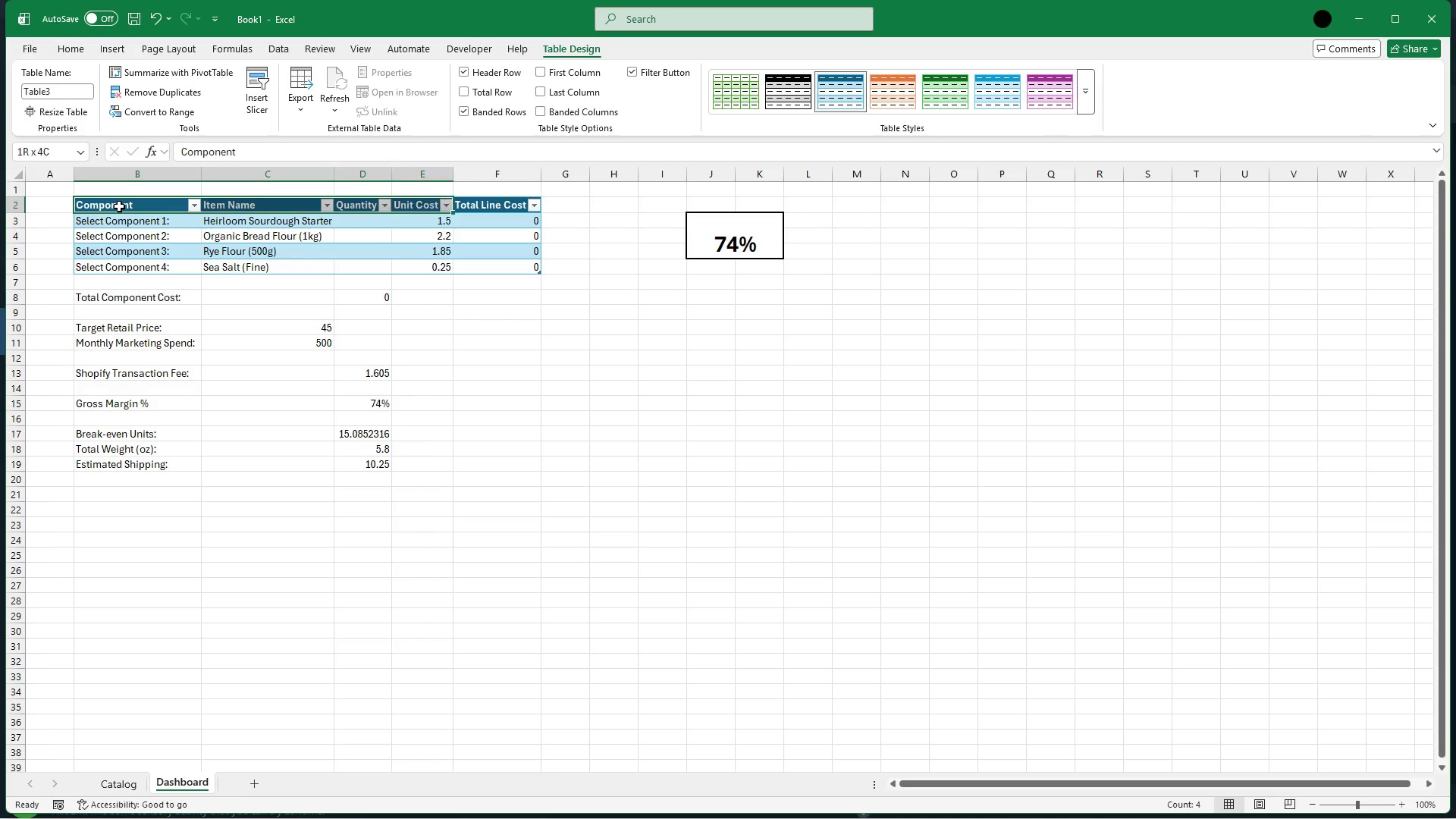 
hold_key(key=ArrowRight, duration=0.48)
 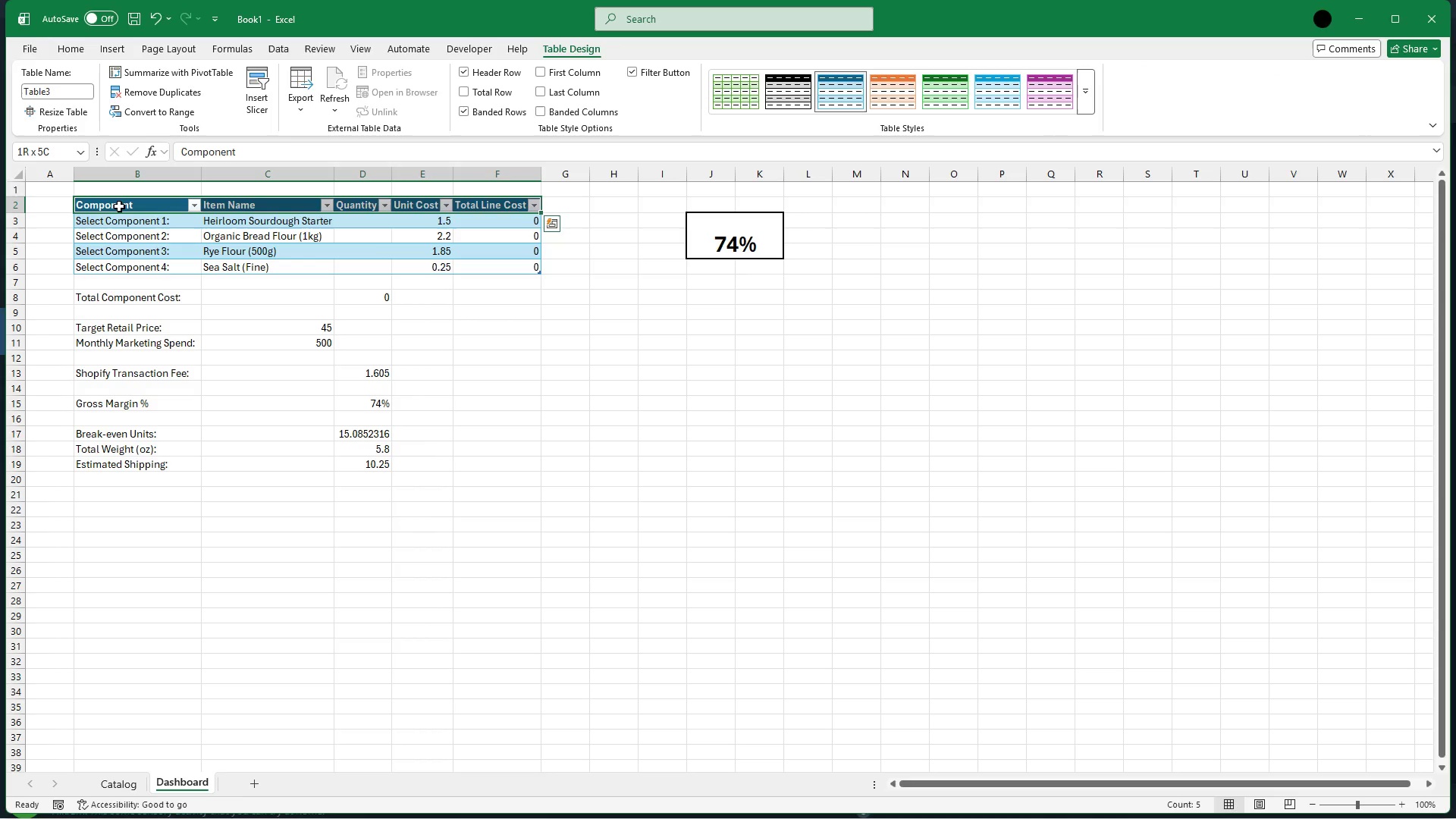 
key(Control+B)
 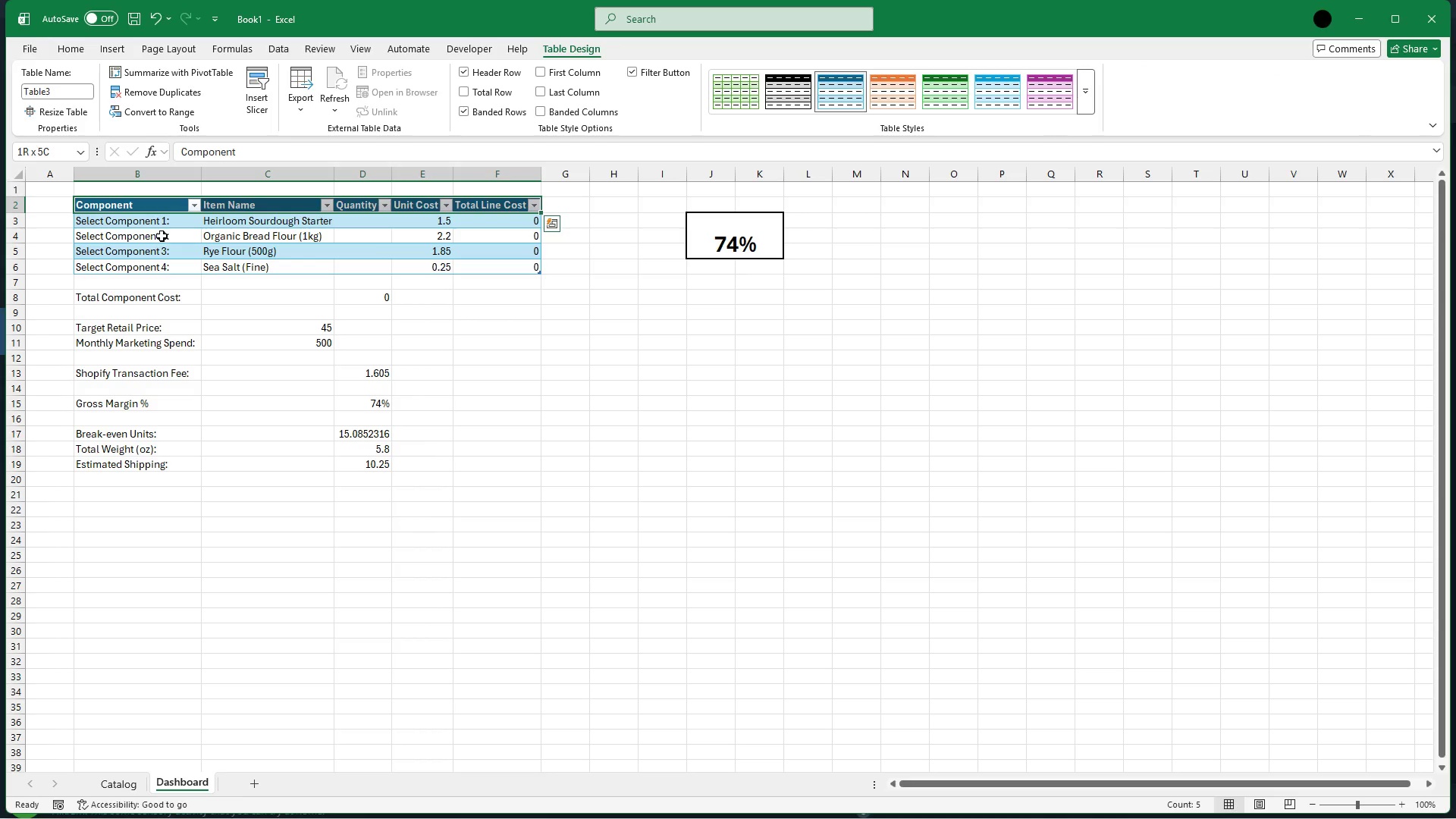 
key(Control+B)
 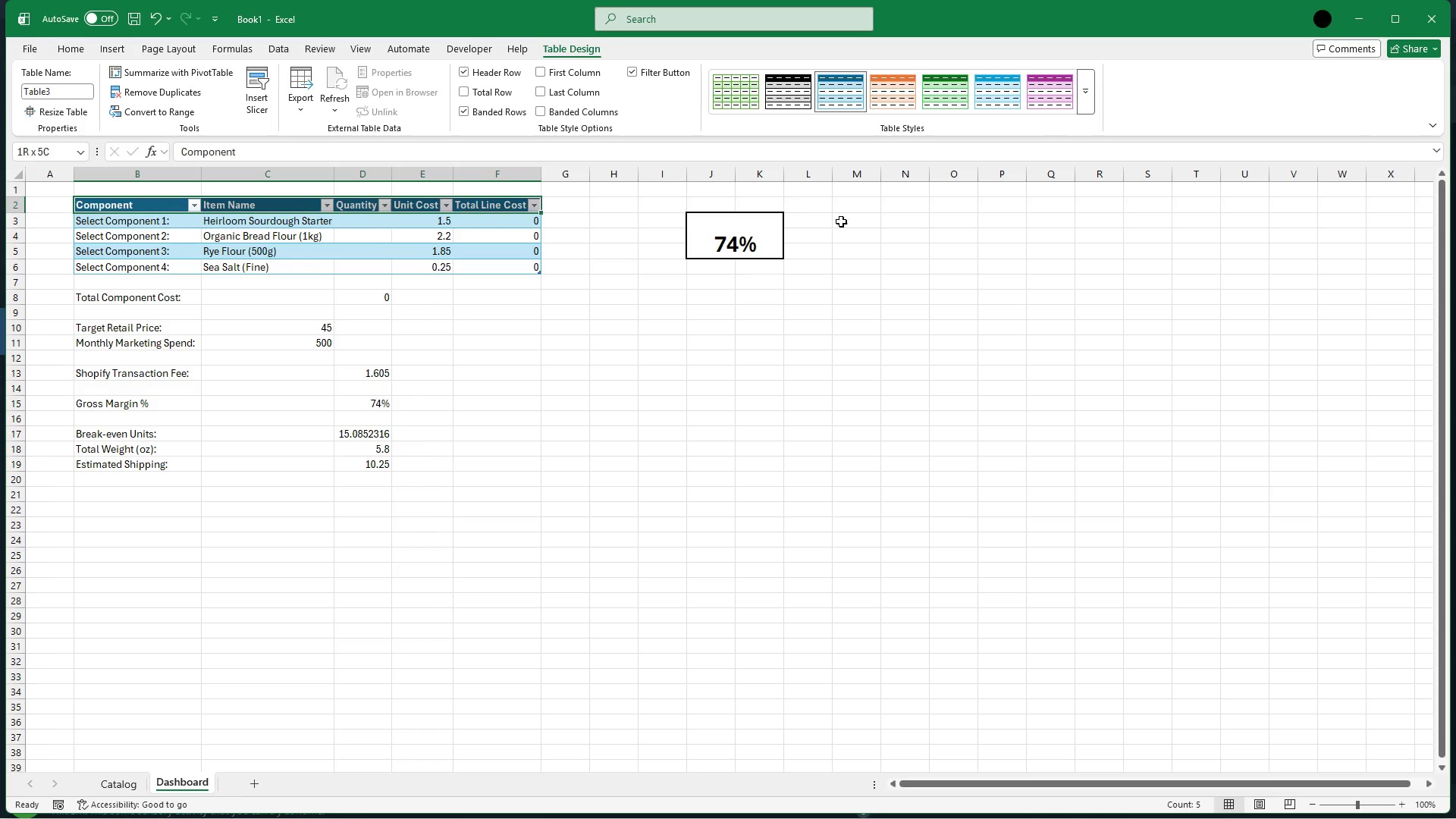 
left_click([877, 243])
 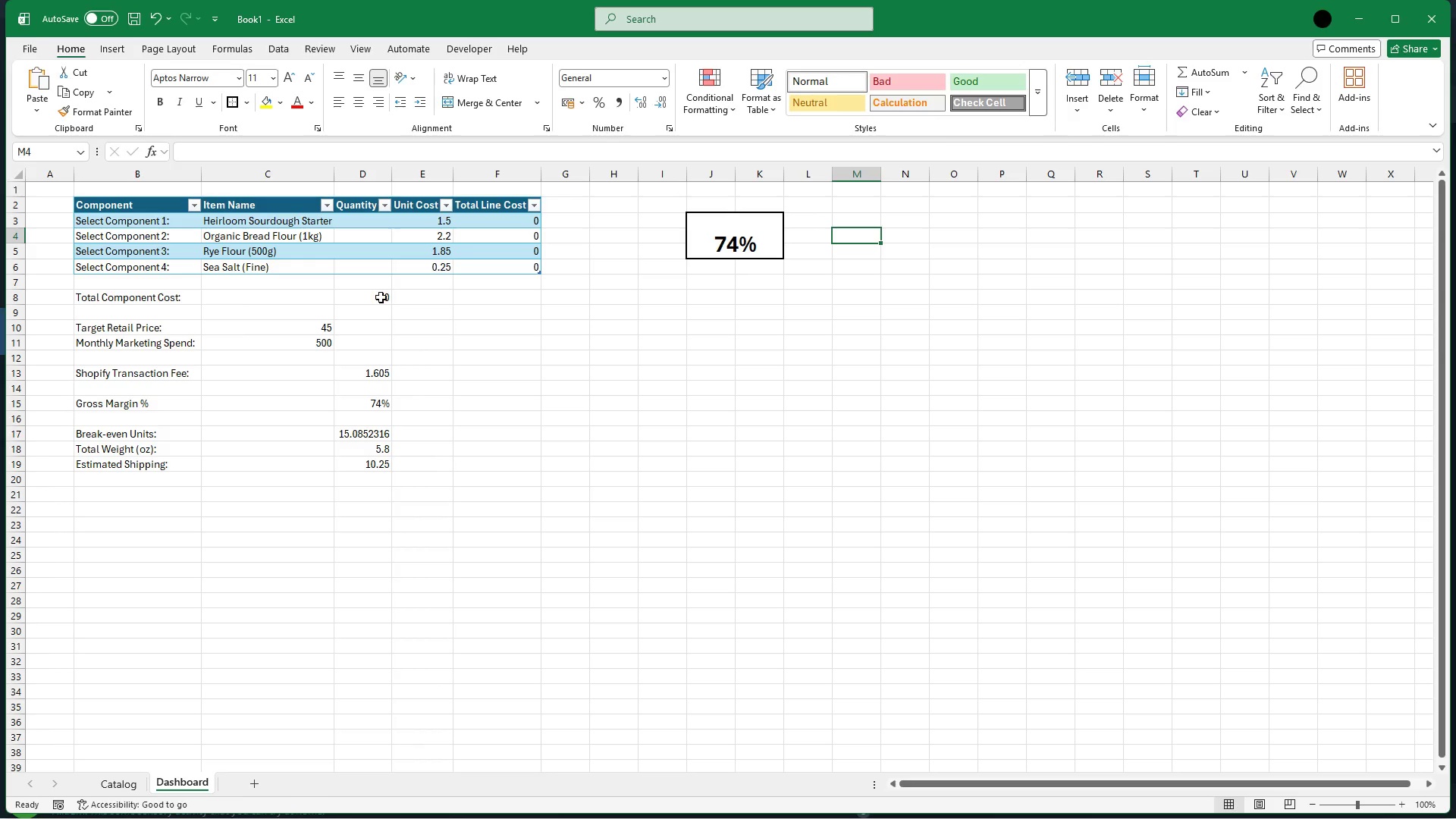 
wait(5.17)
 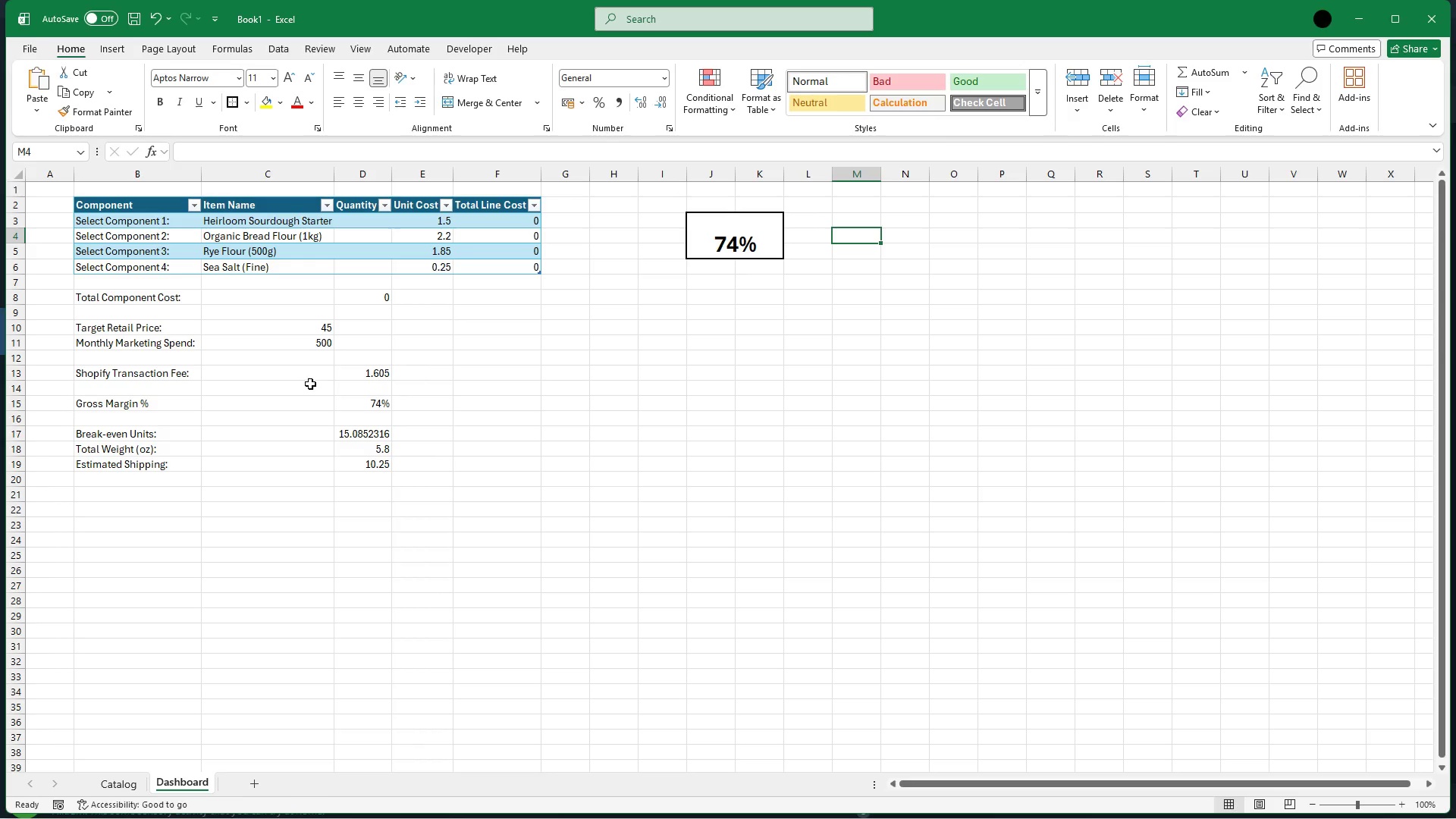 
left_click([382, 296])
 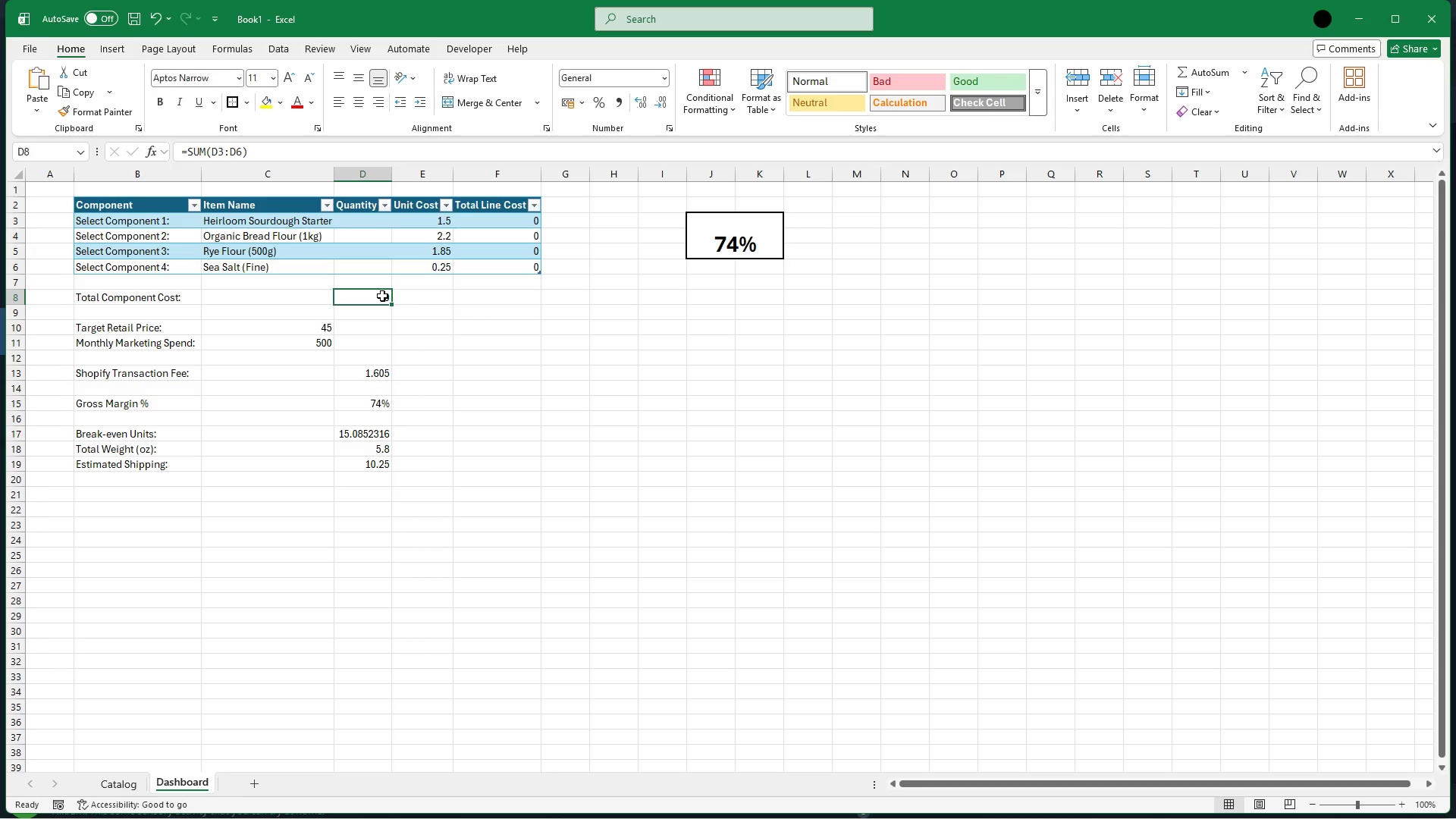 
wait(7.99)
 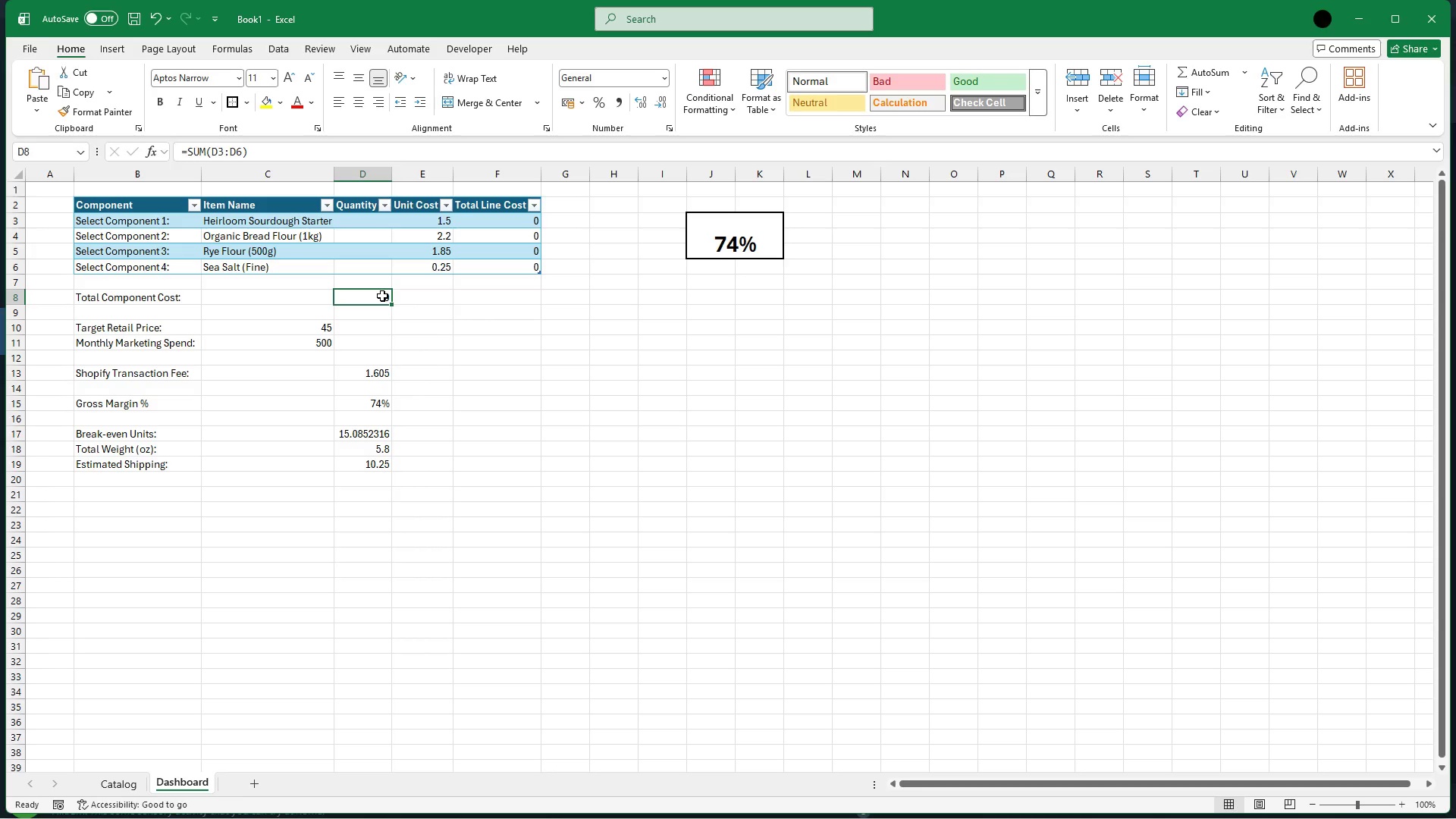 
key(Control+C)
 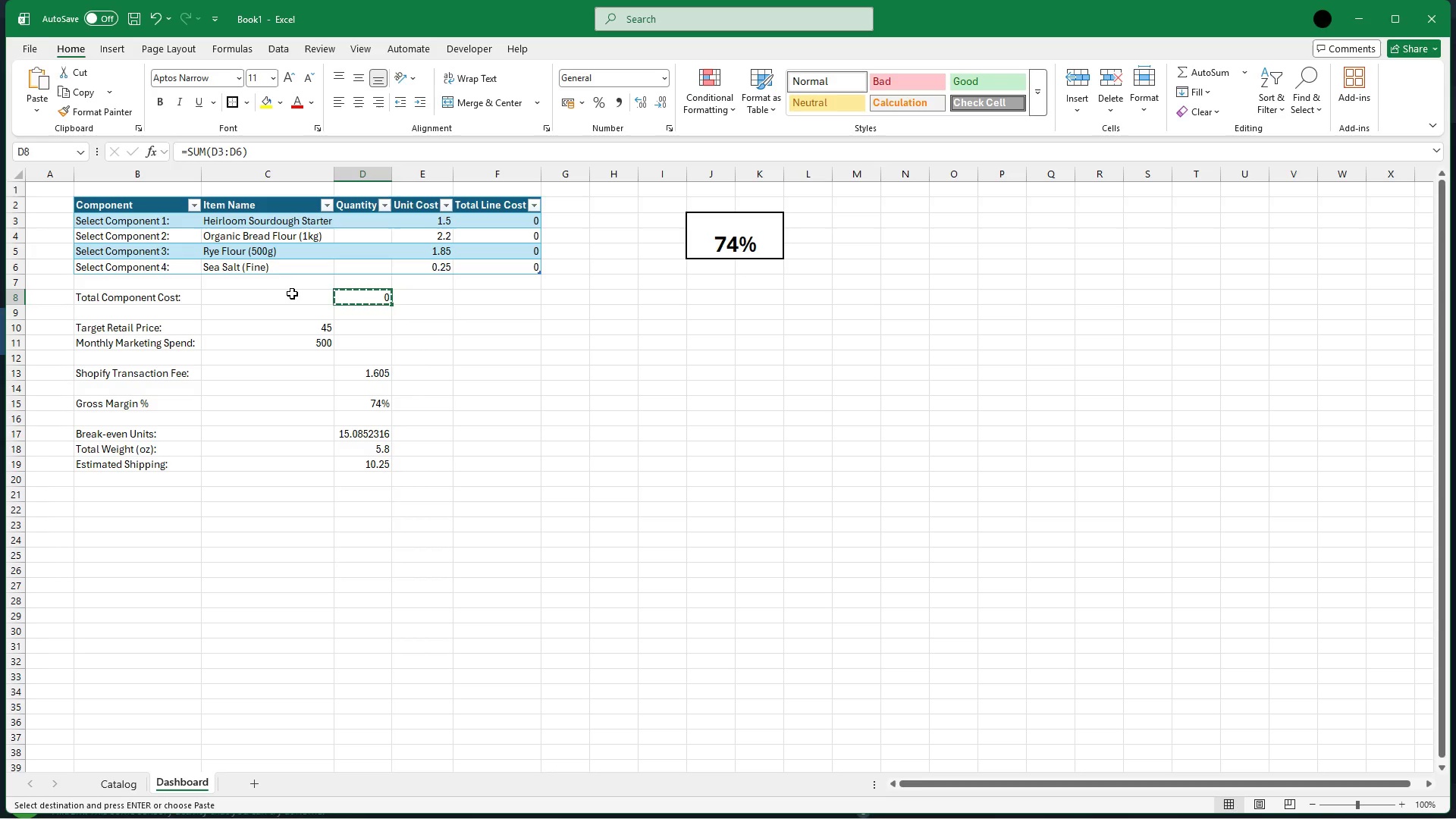 
left_click([292, 295])
 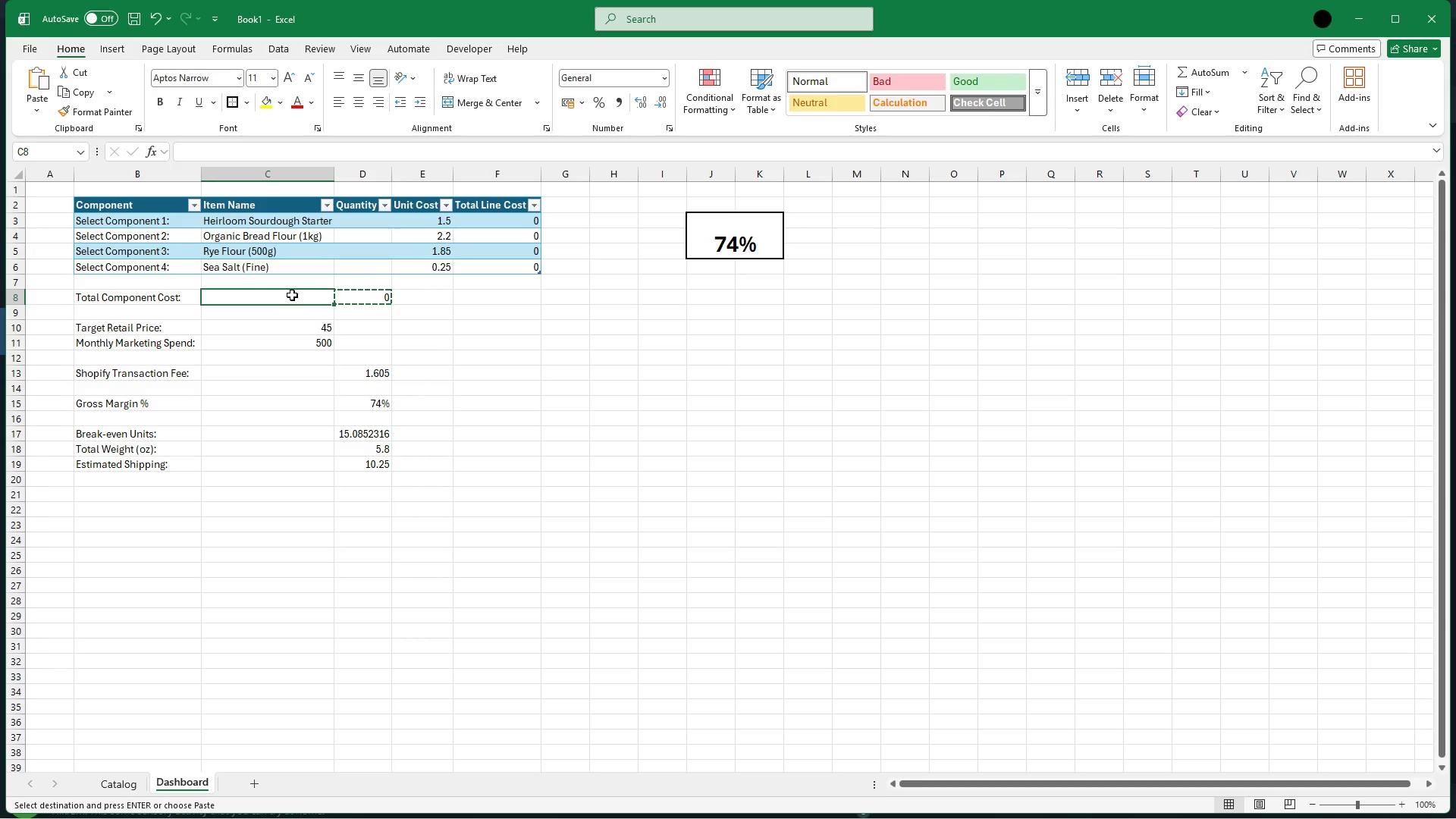 
key(Control+V)
 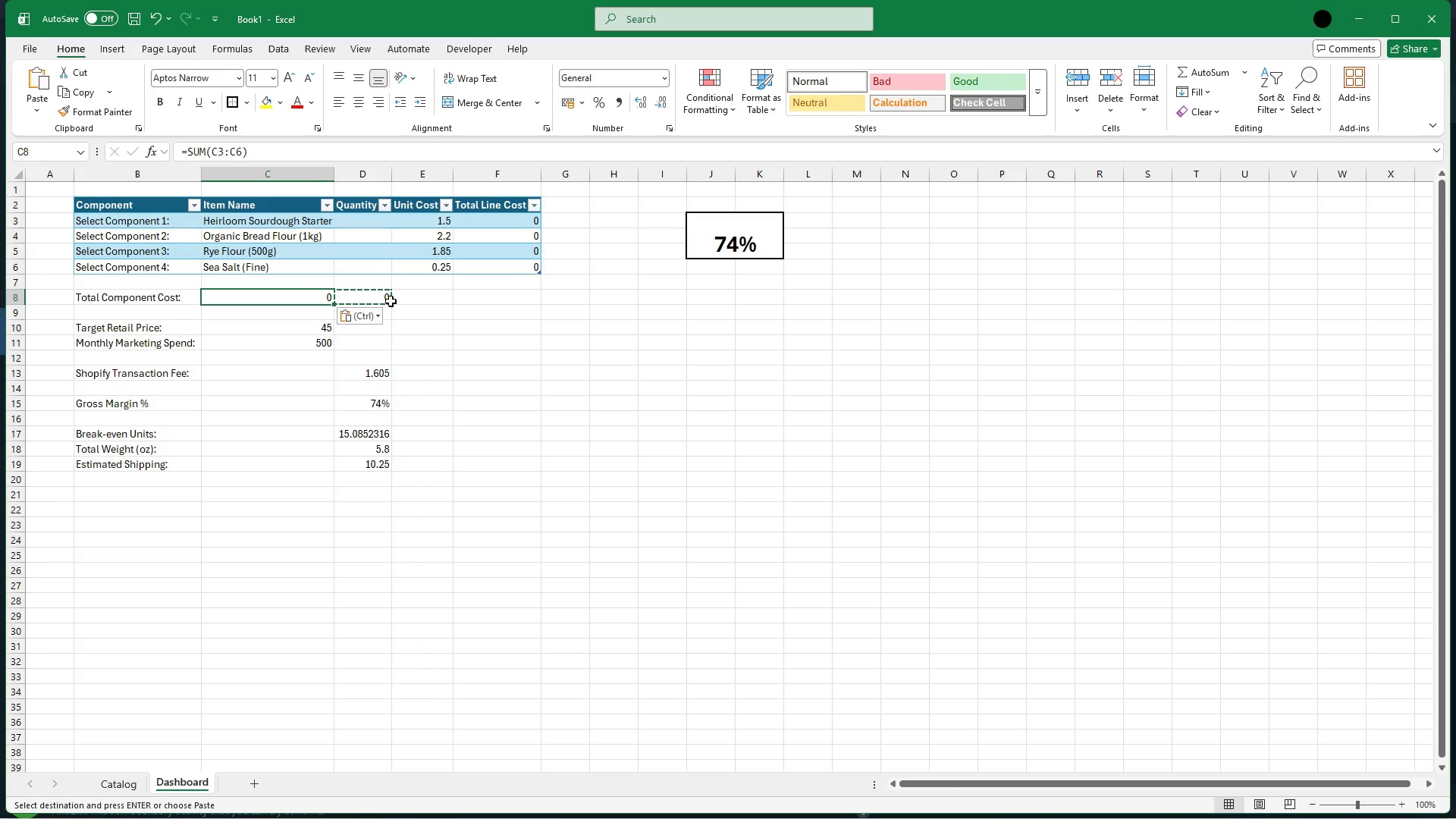 
left_click([383, 299])
 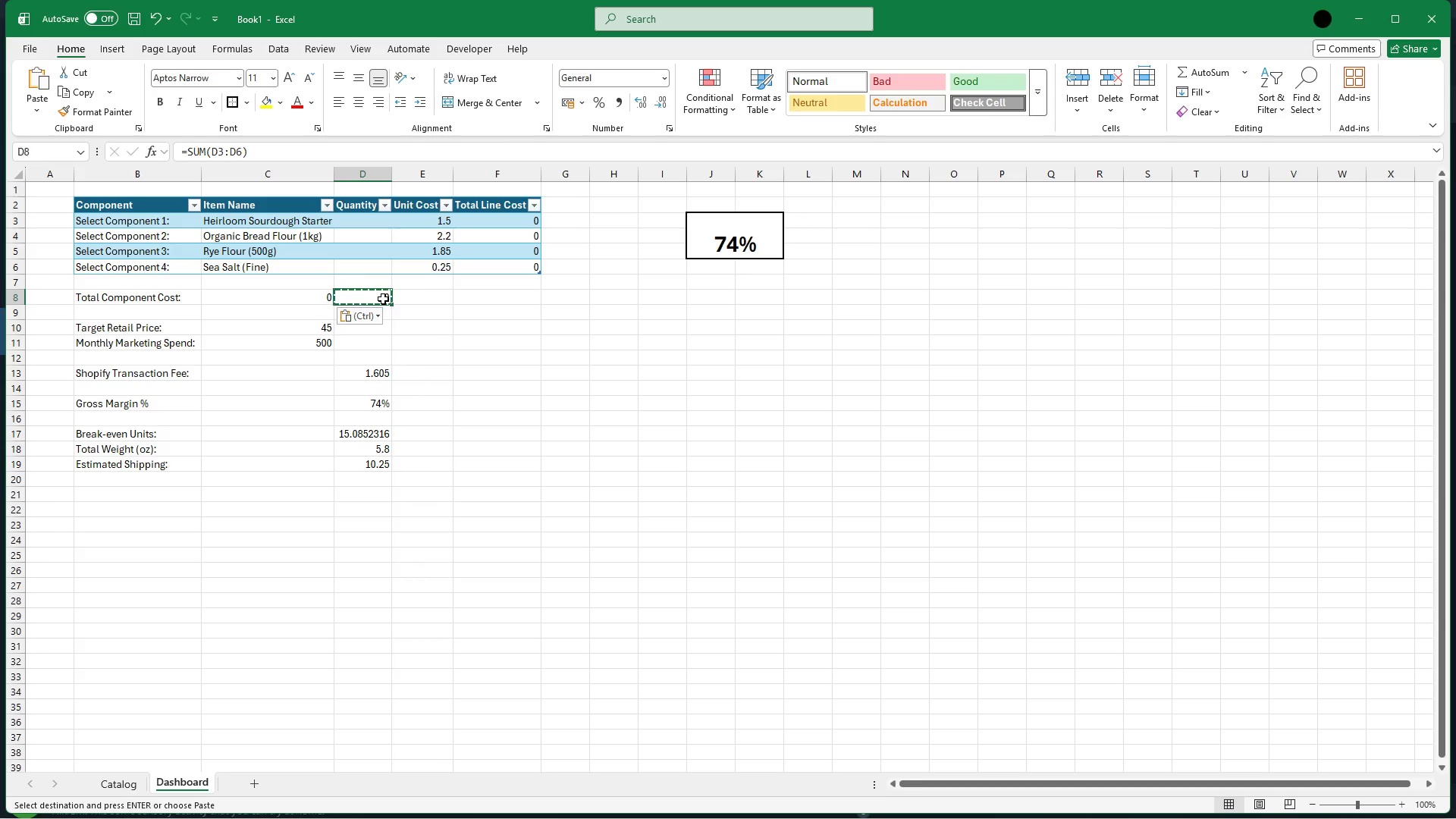 
key(Backspace)
 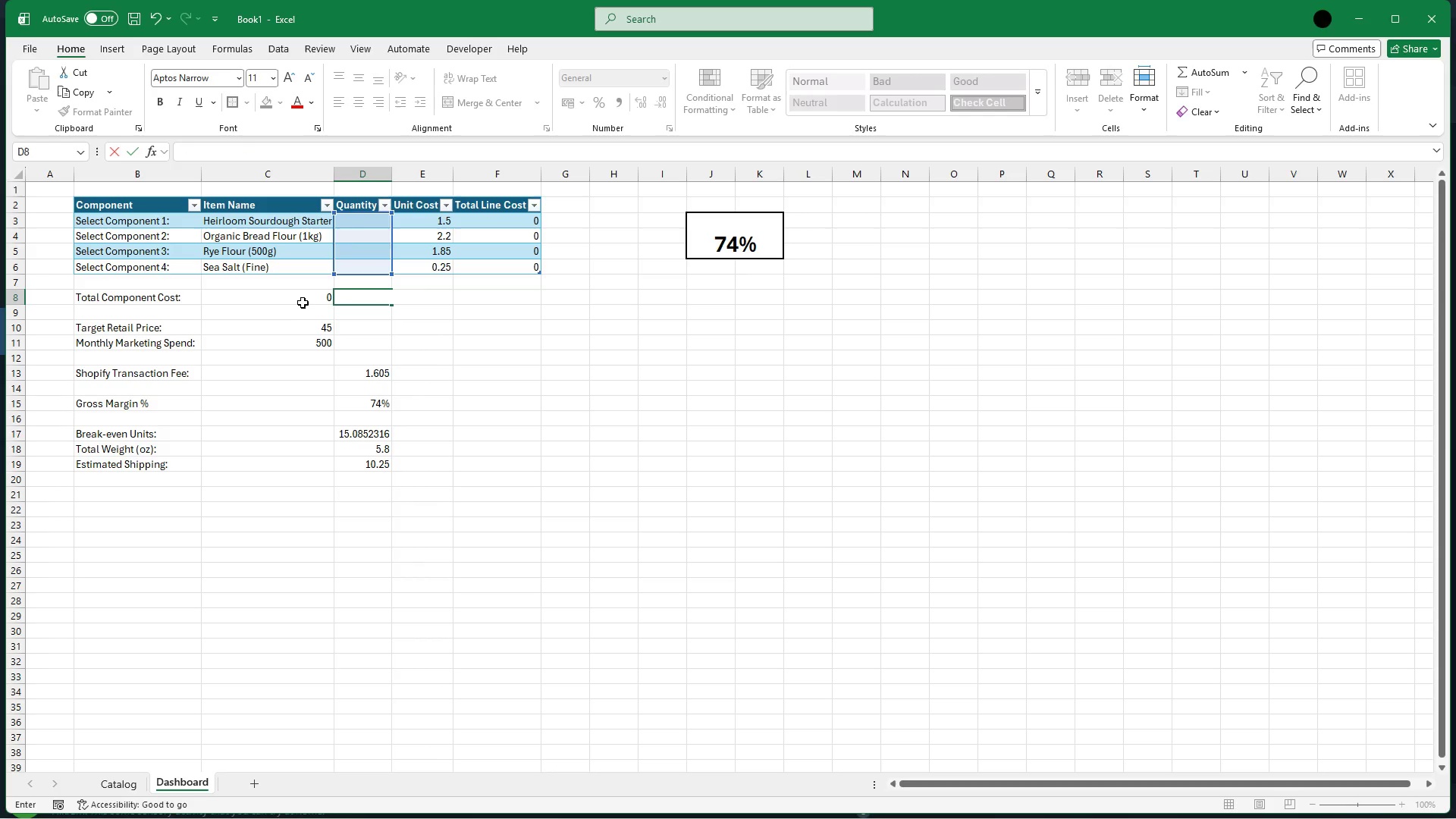 
left_click([303, 302])
 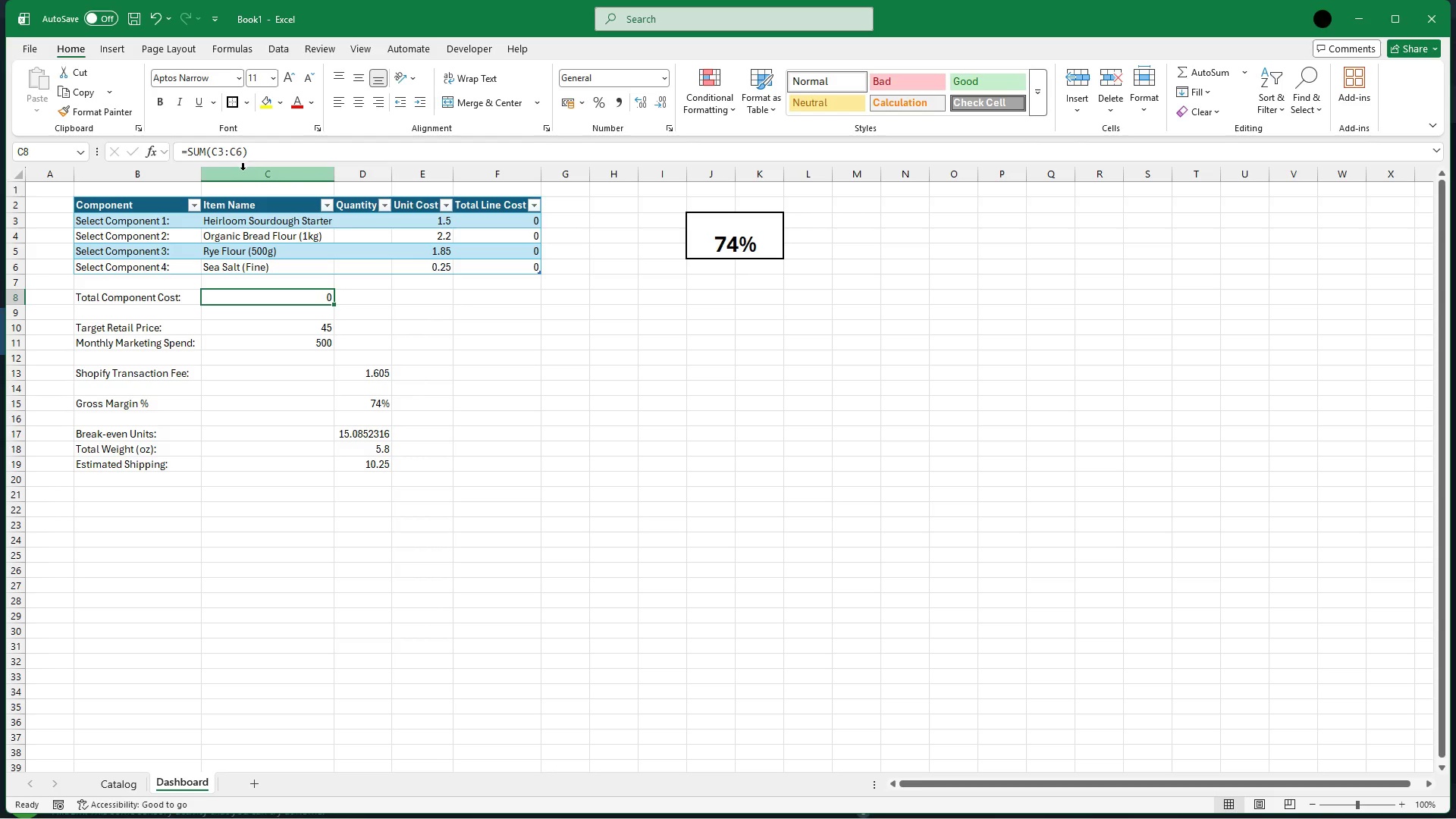 
left_click([217, 149])
 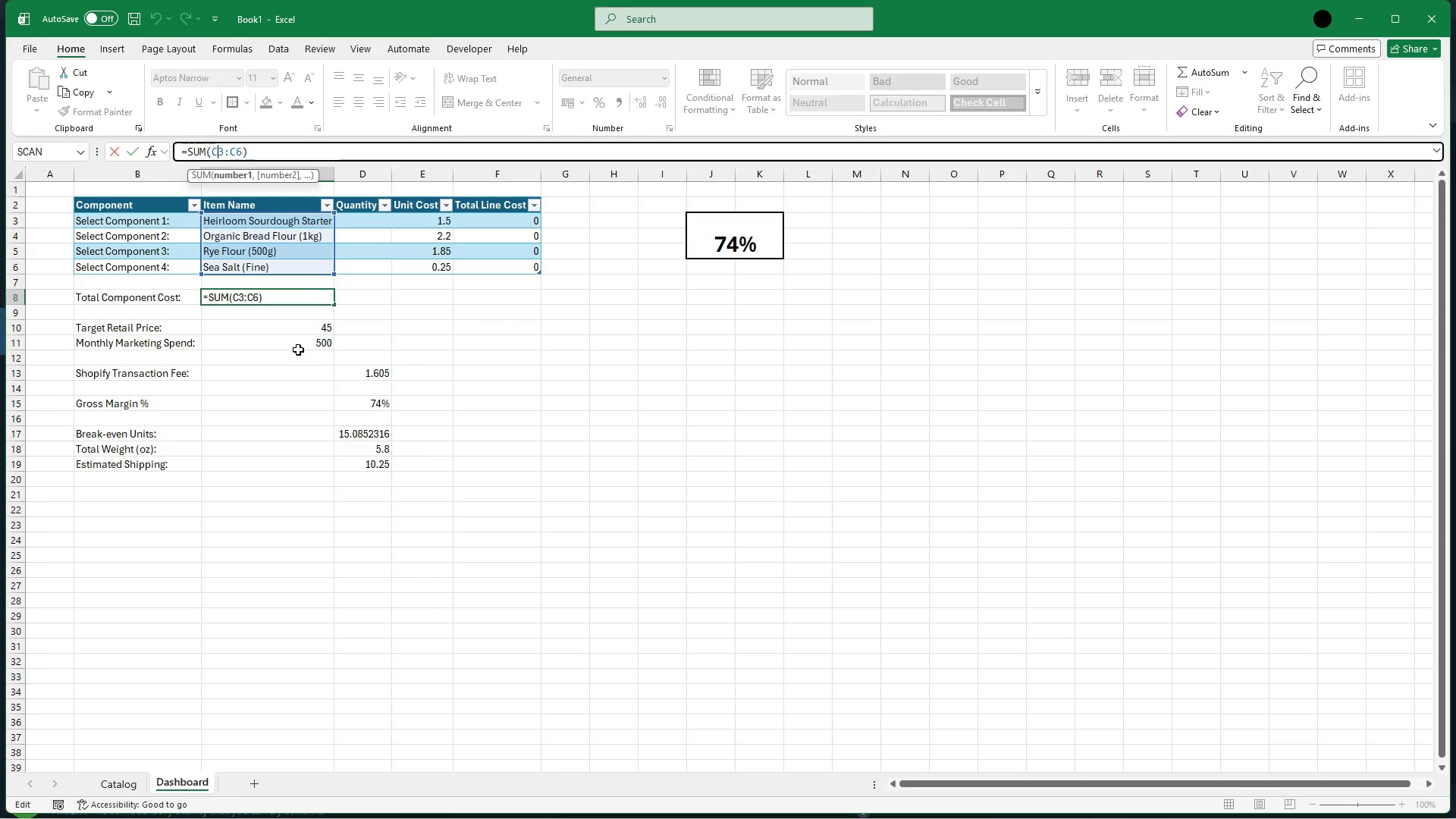 
wait(20.53)
 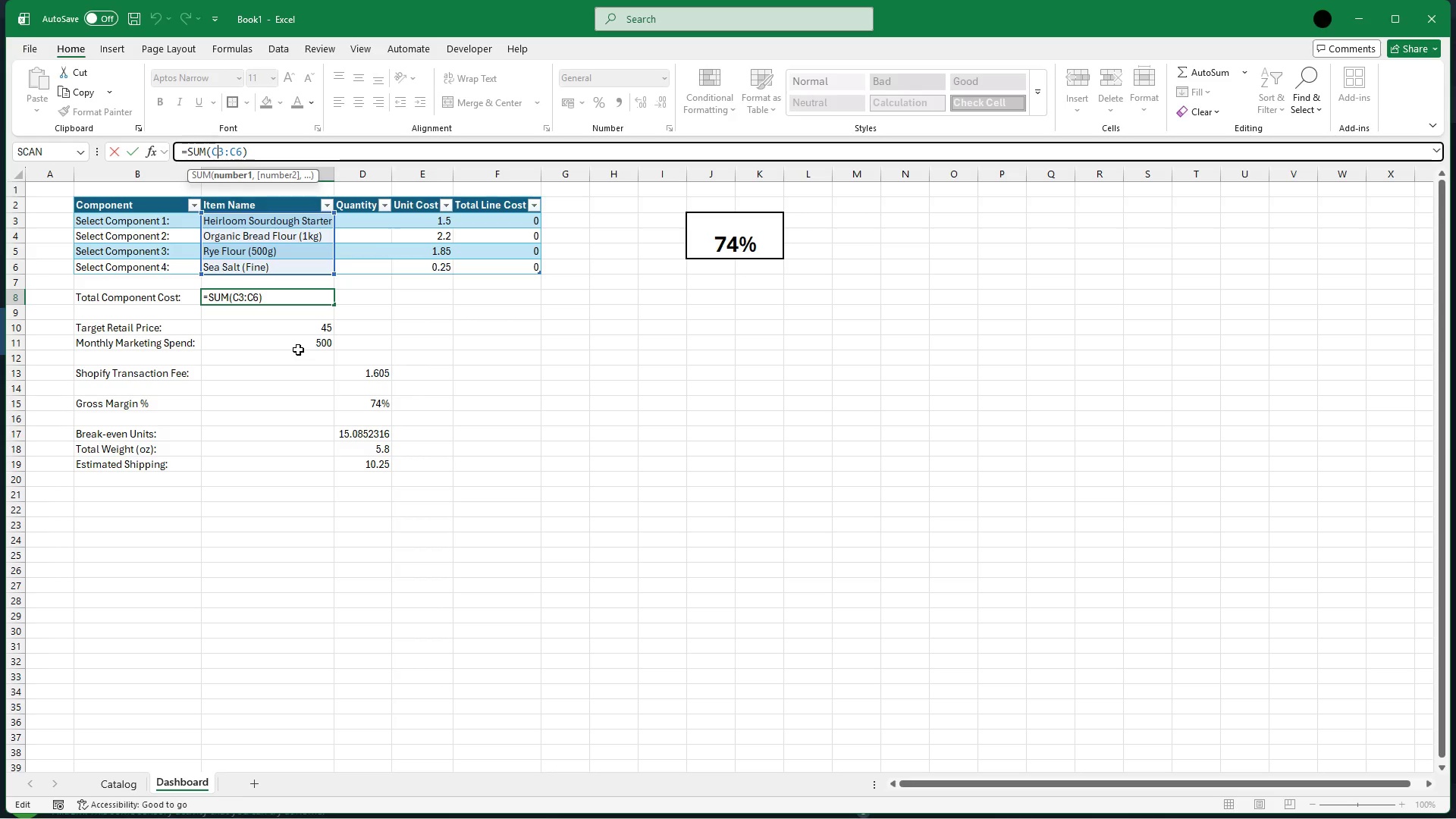 
key(ArrowRight)
 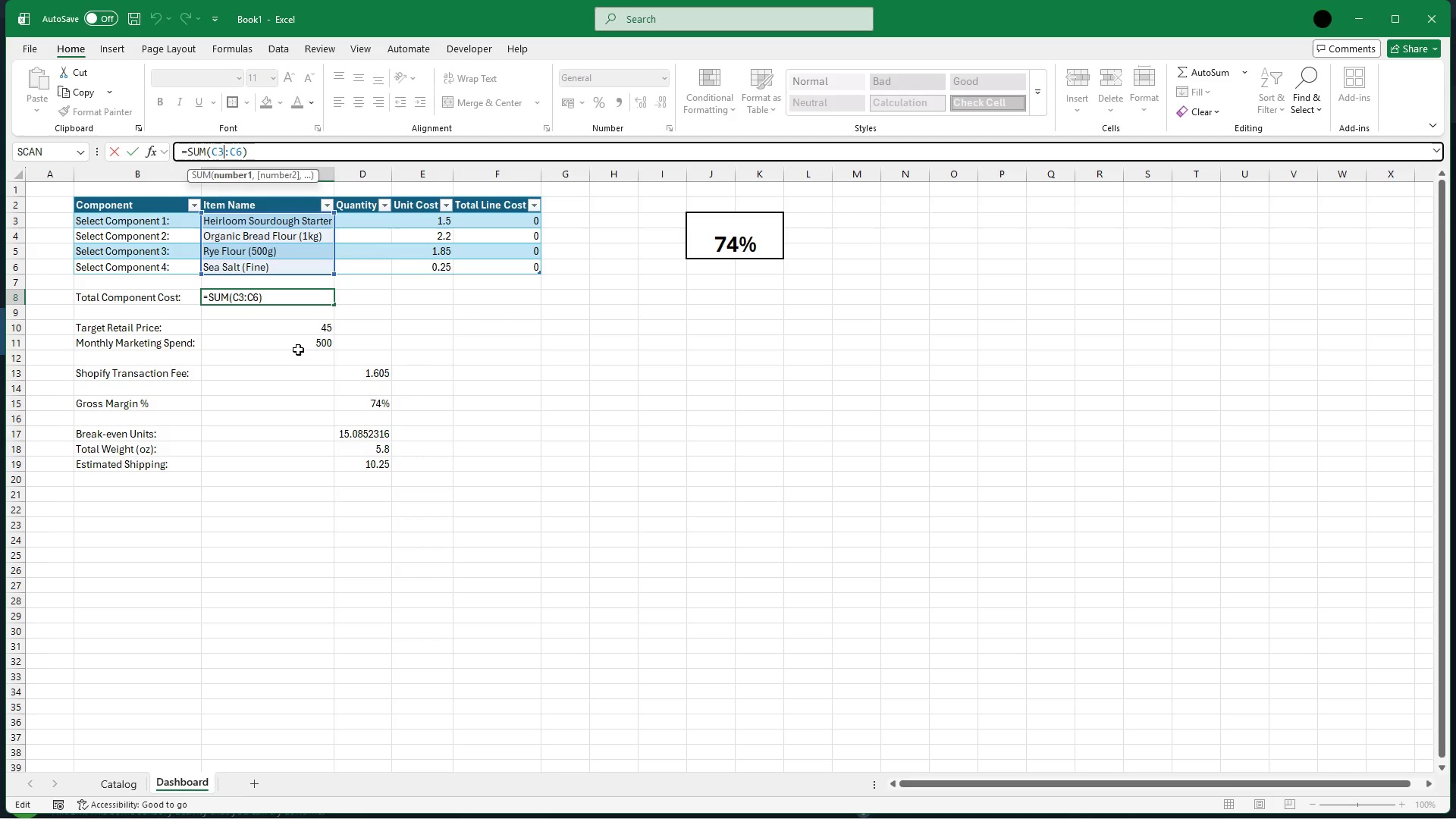 
key(Backspace)
key(Backspace)
type(E3)
 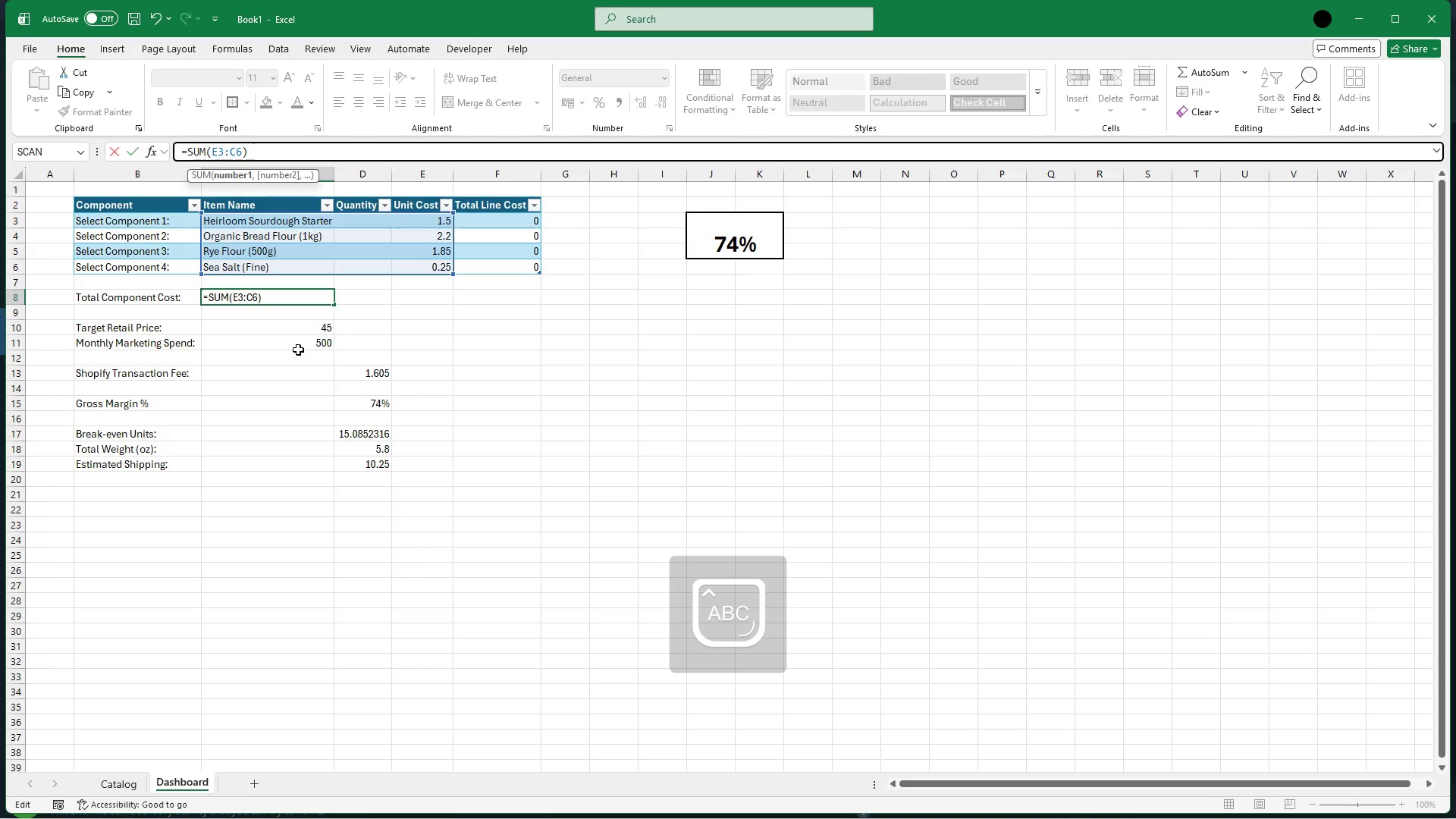 
key(ArrowRight)
 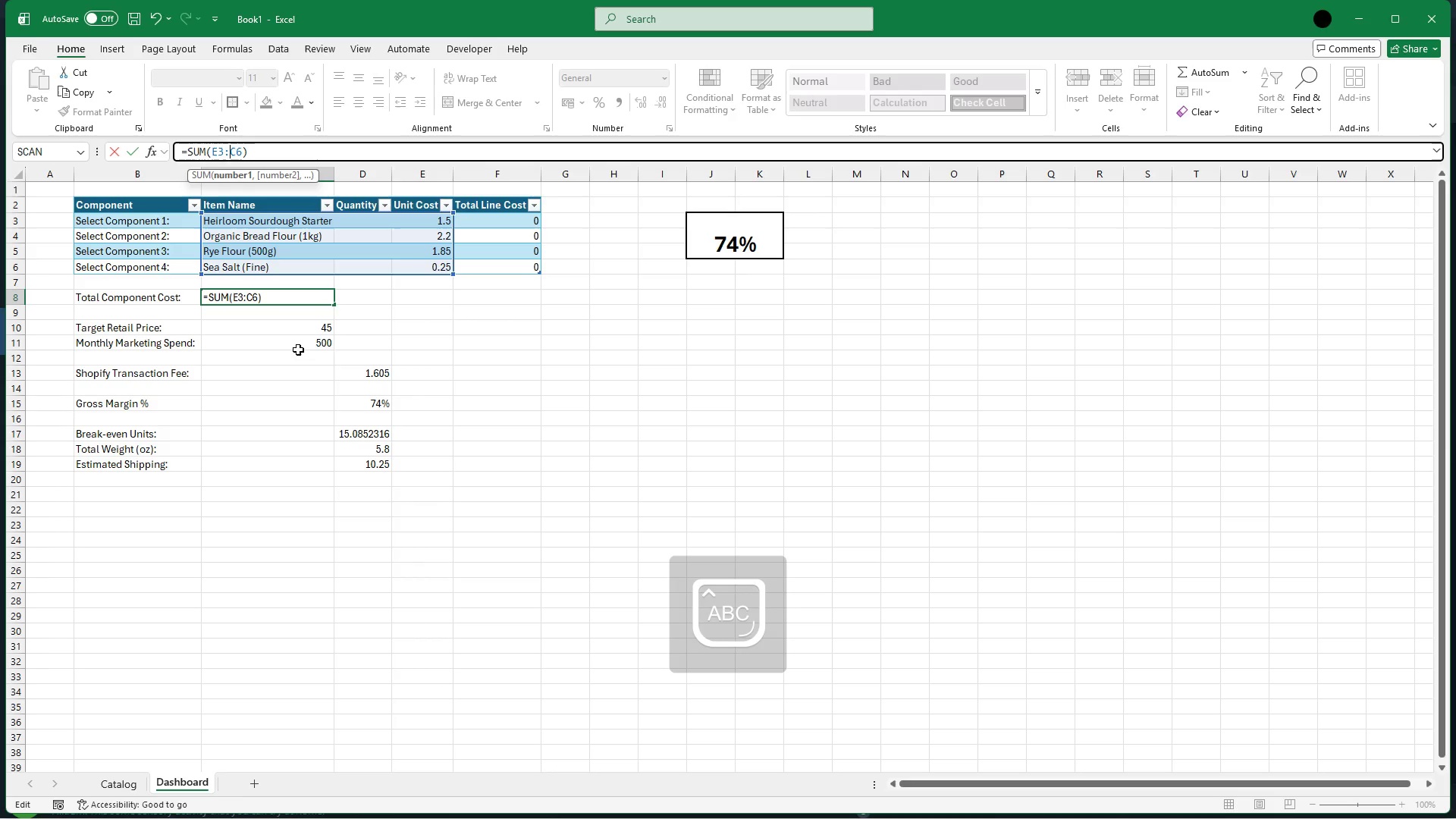 
key(ArrowRight)
 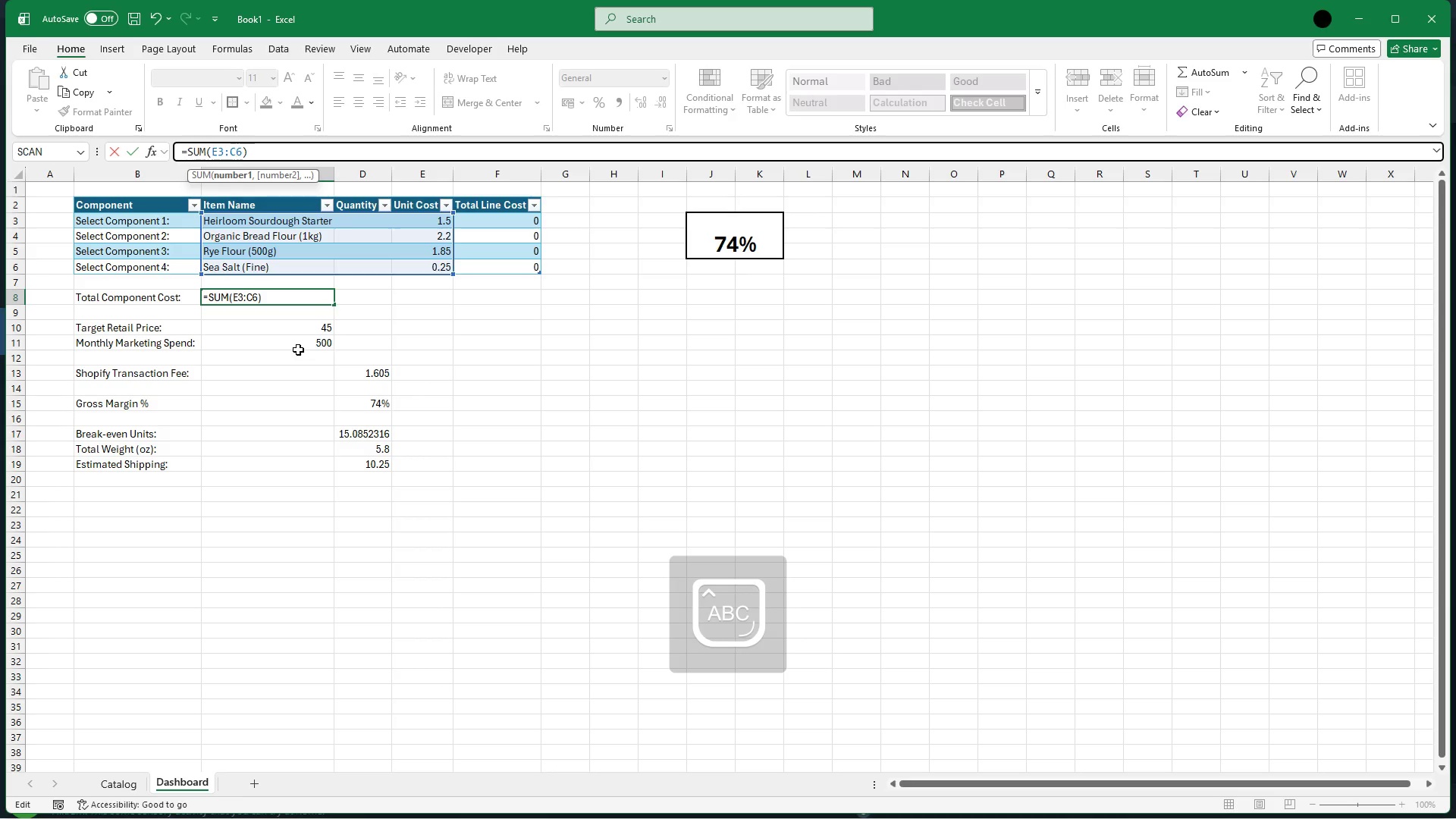 
key(Backspace)
 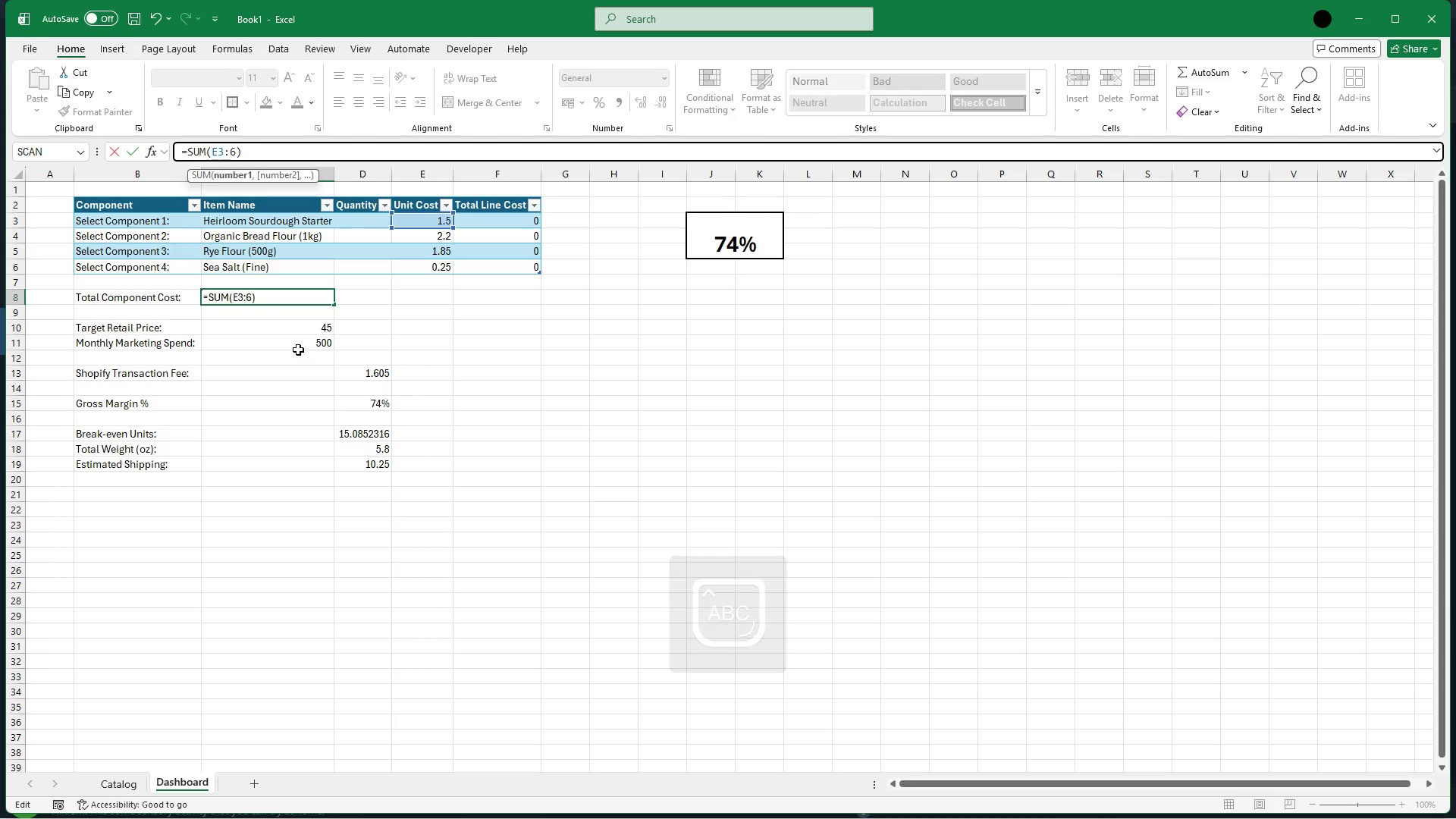 
key(E)
 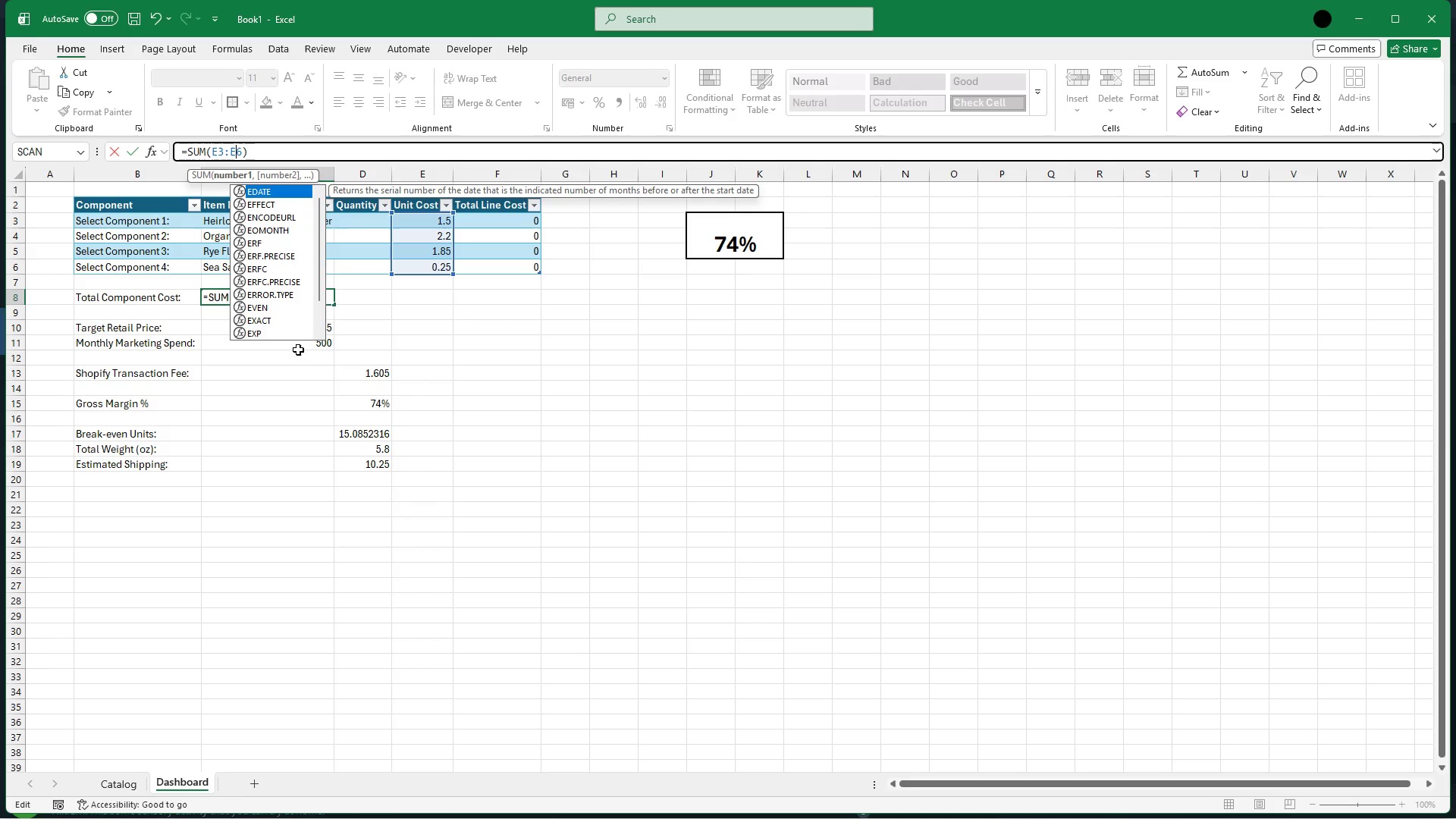 
key(CapsLock)
 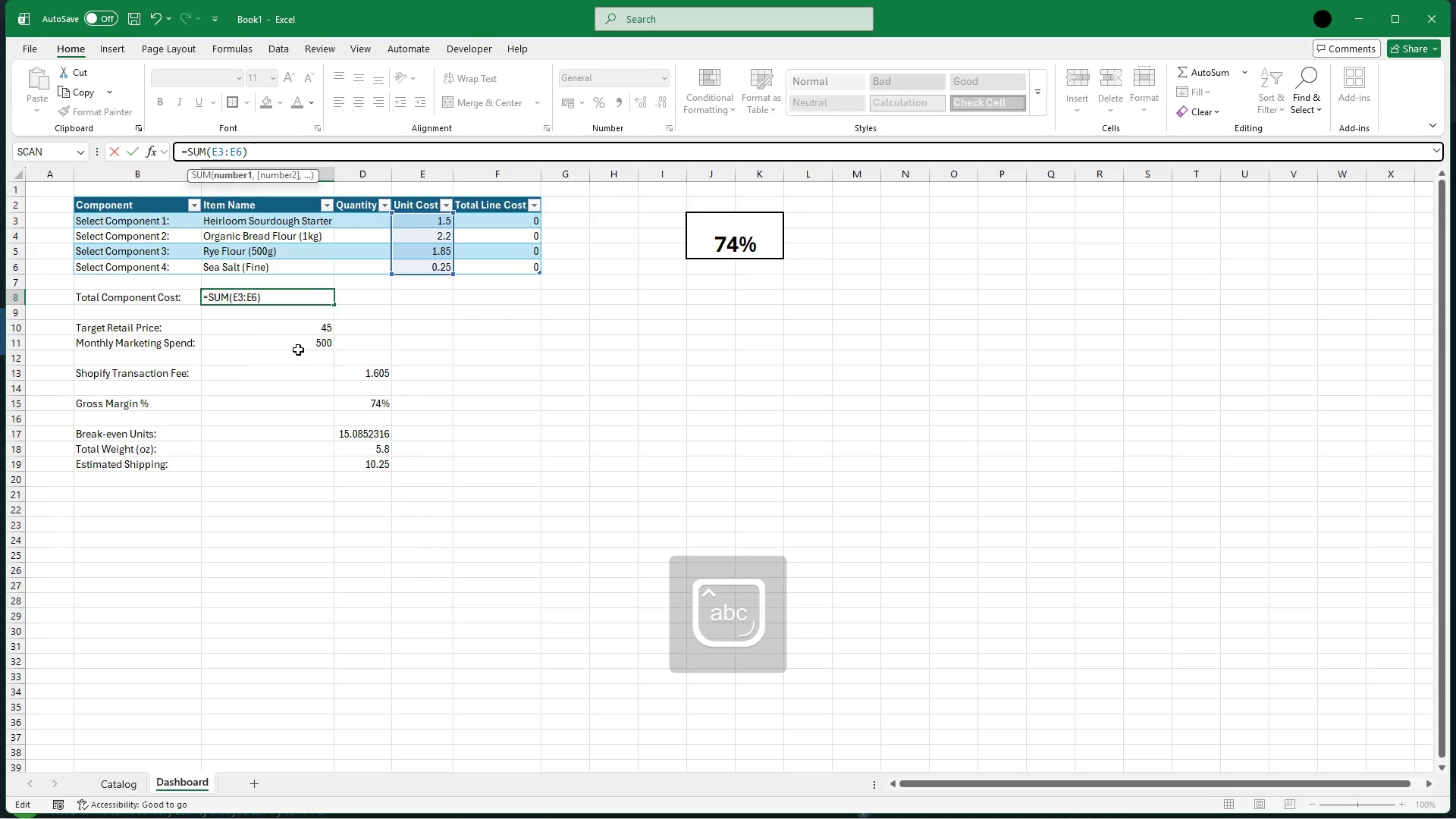 
key(Enter)
 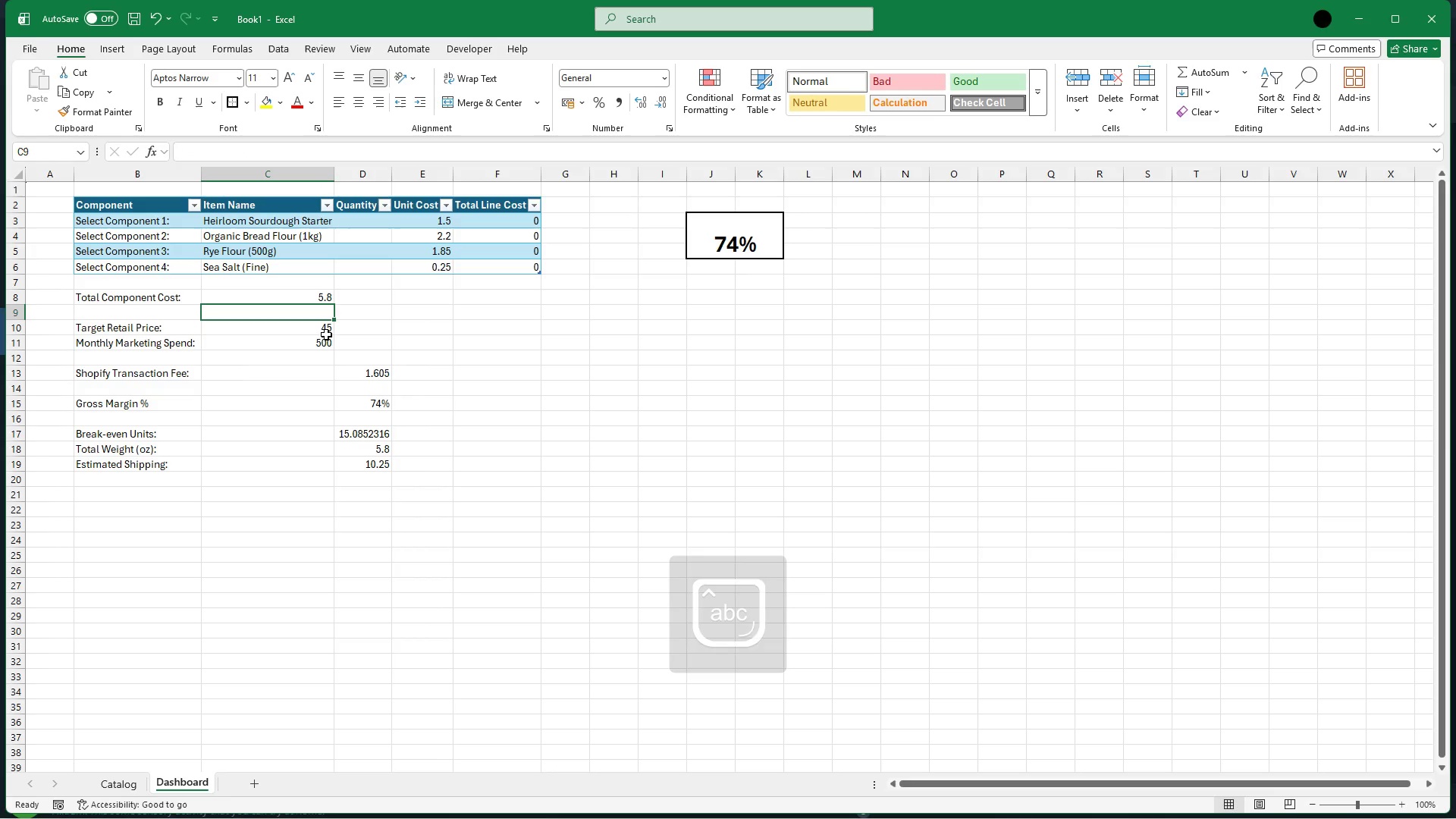 
left_click([321, 326])
 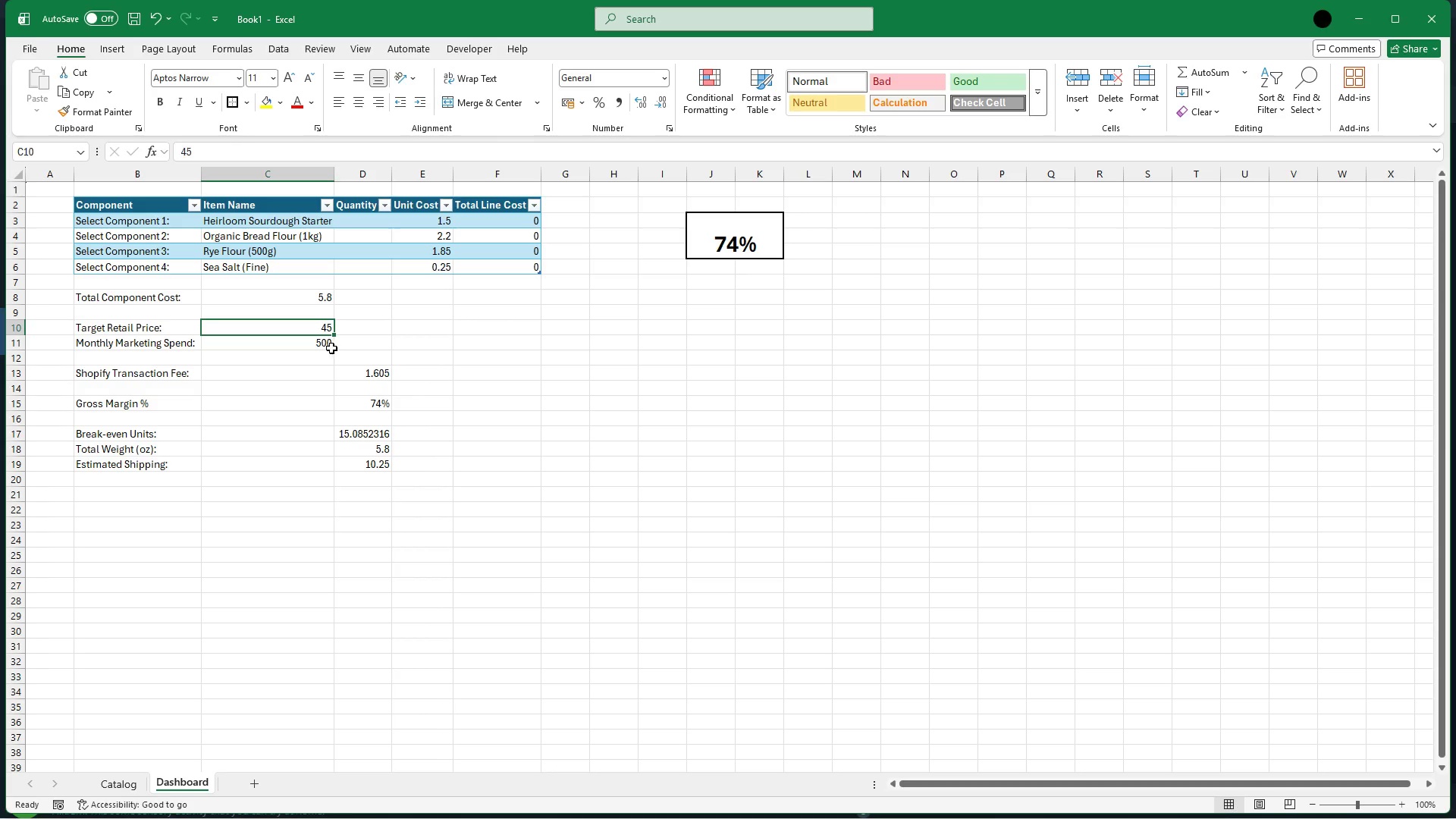 
left_click([326, 345])
 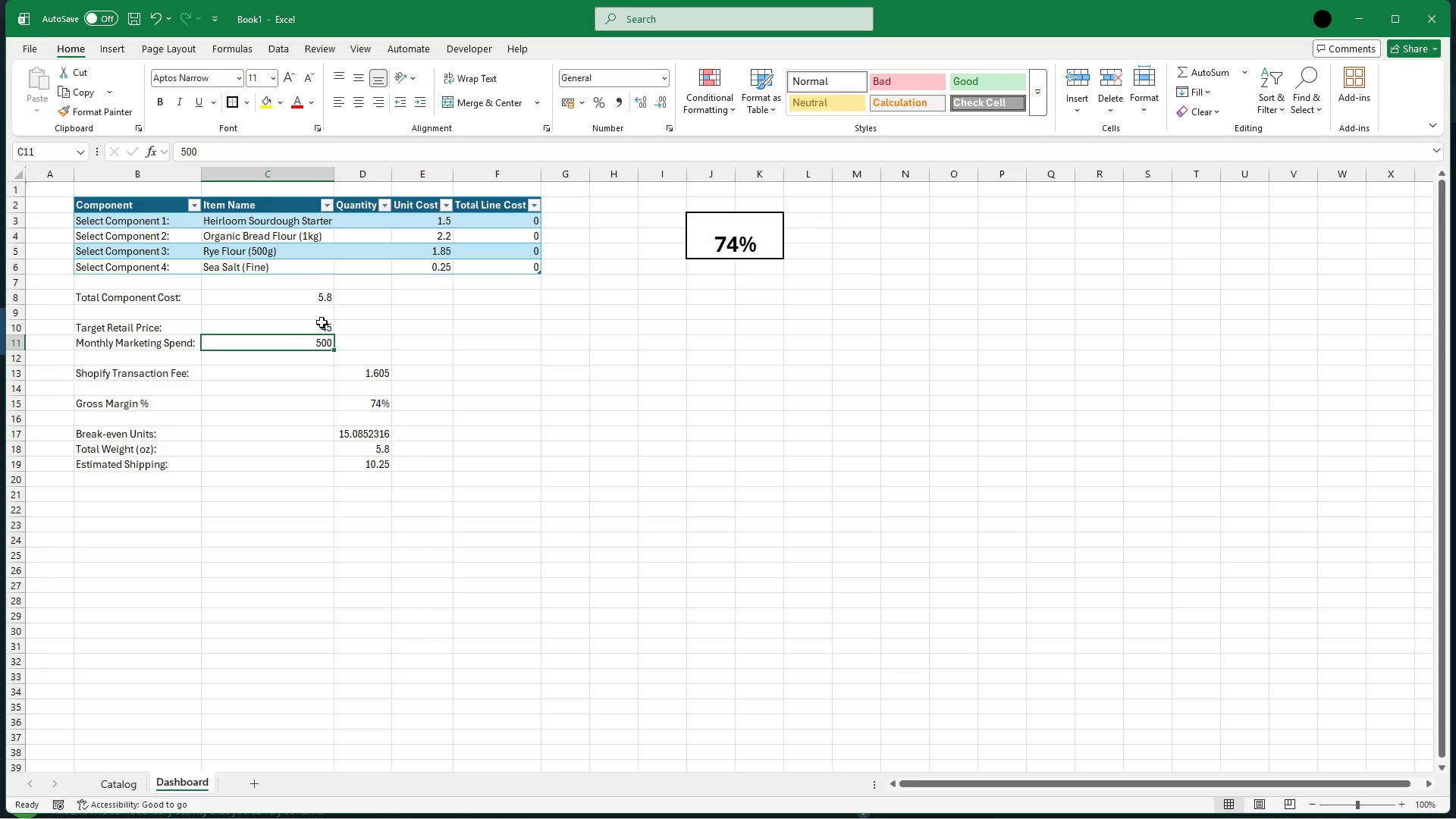 
left_click([317, 323])
 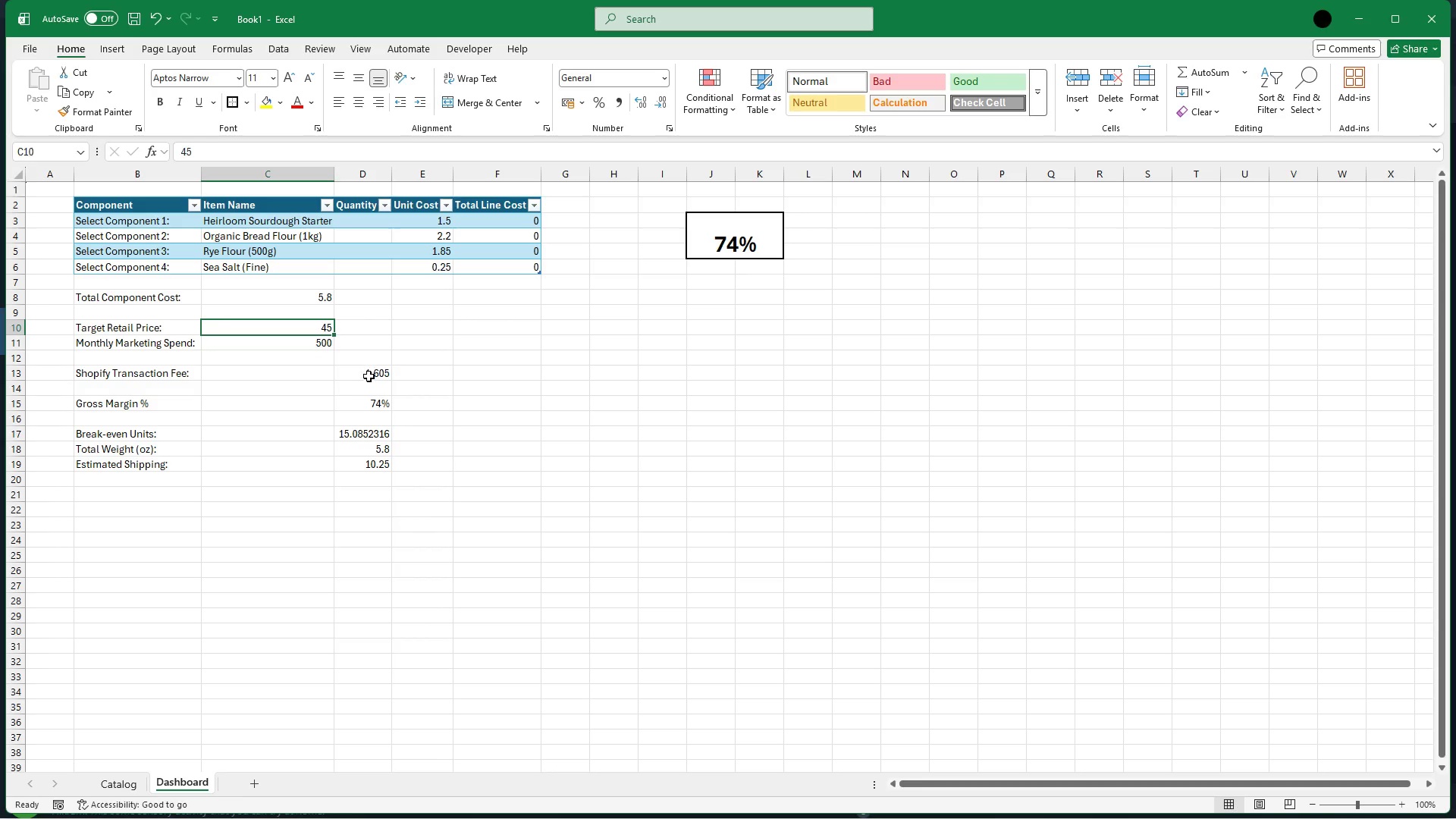 
left_click([369, 374])
 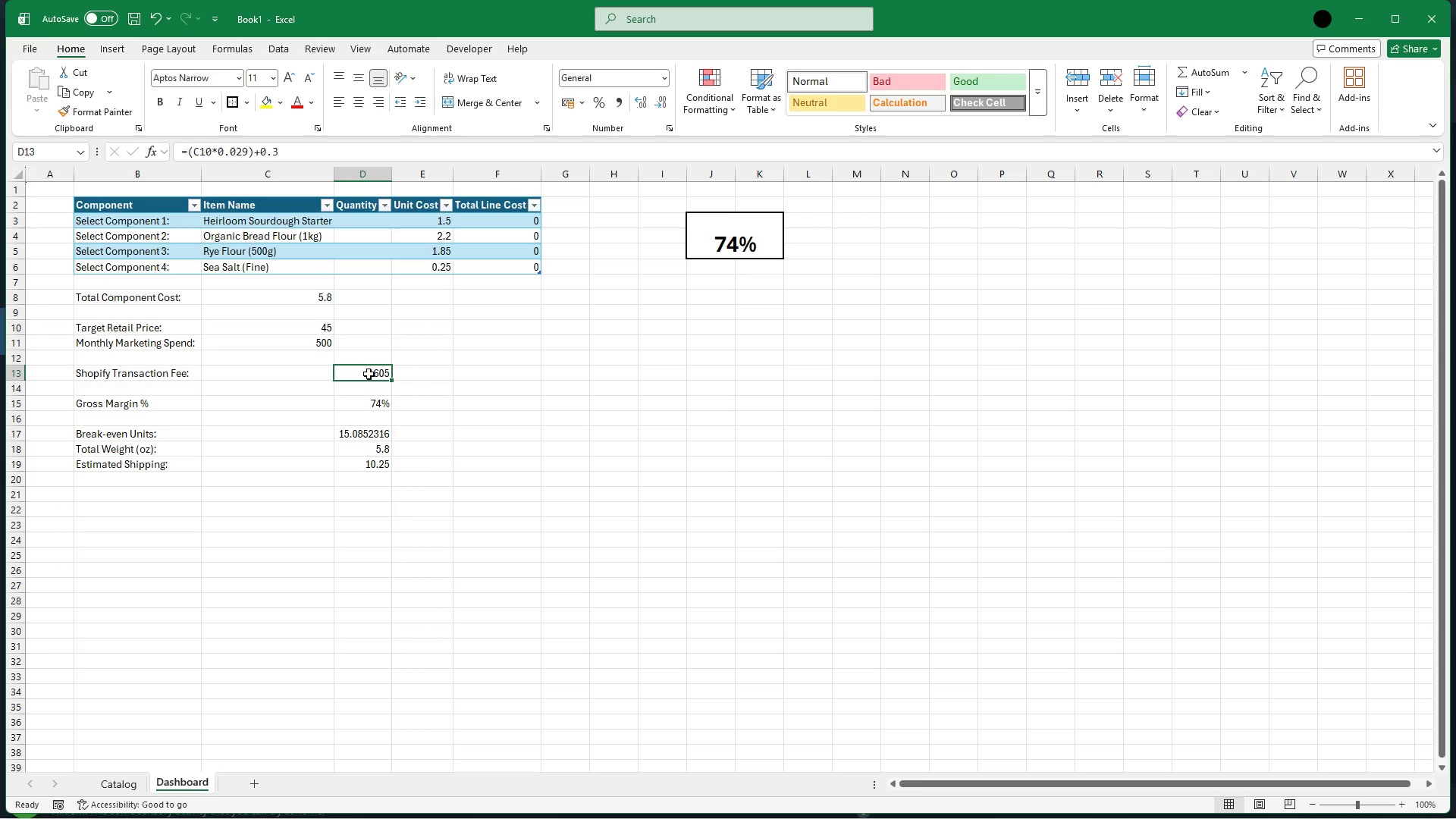 
wait(14.3)
 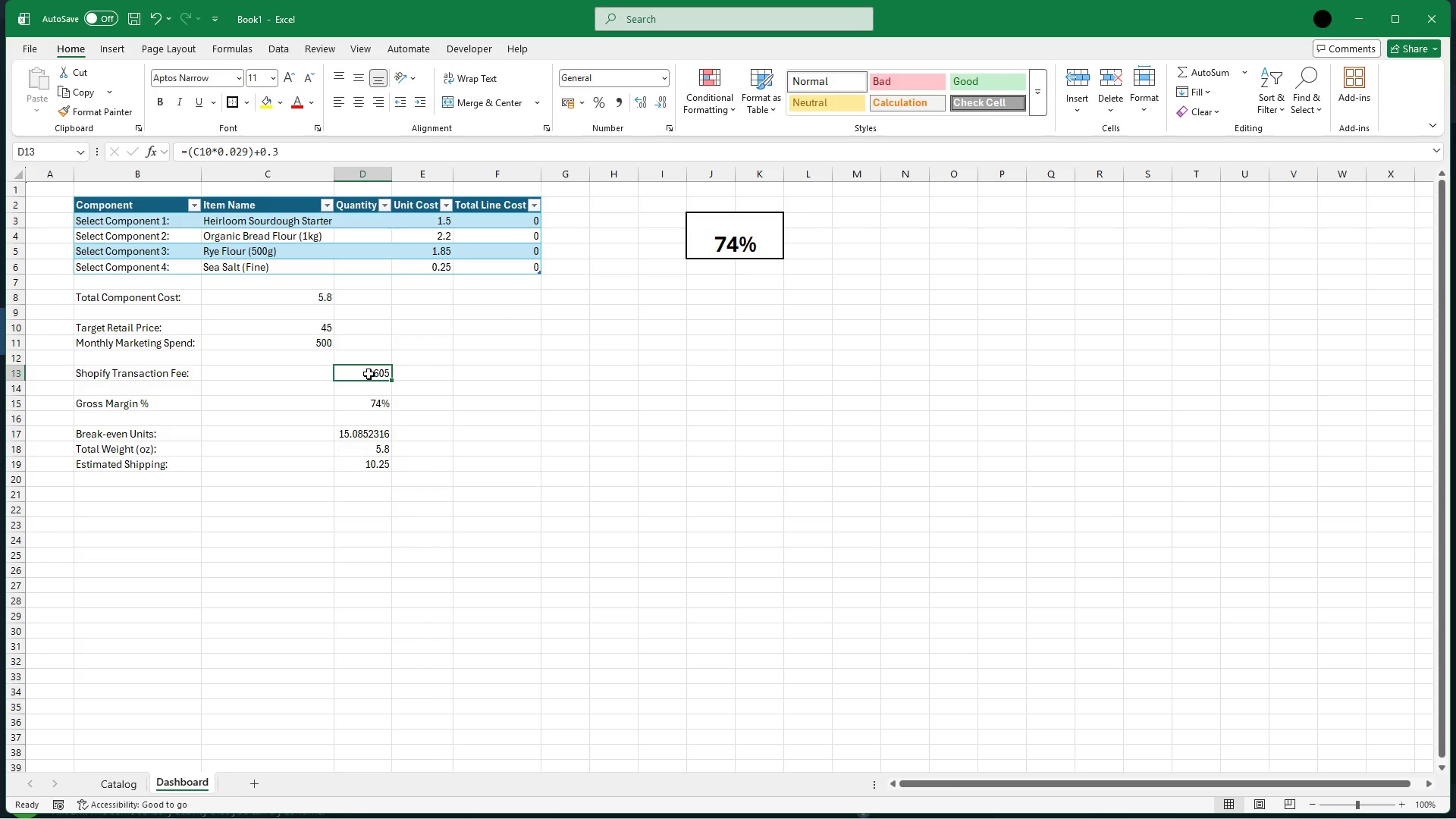 
double_click([369, 374])
 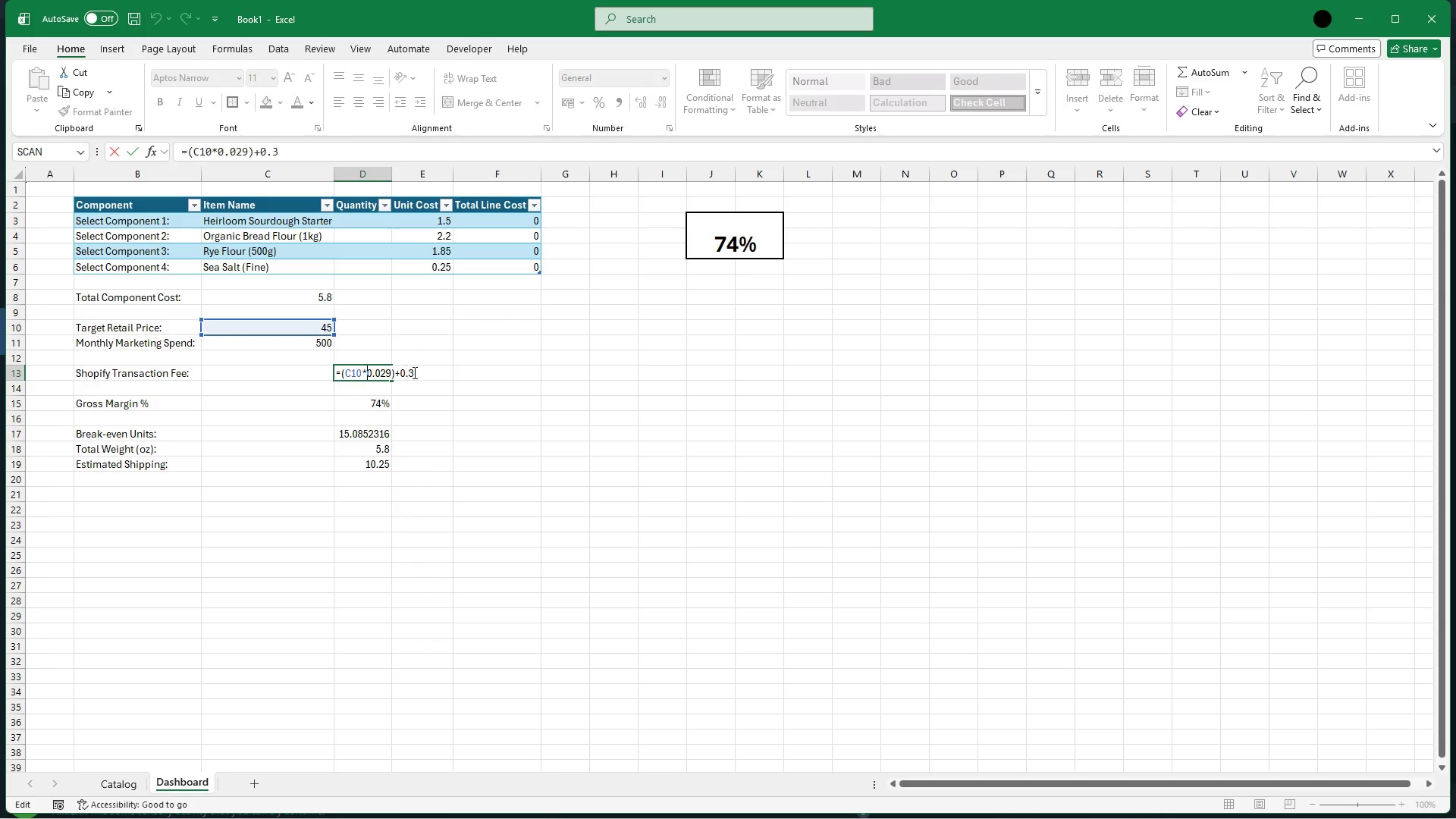 
left_click([433, 378])
 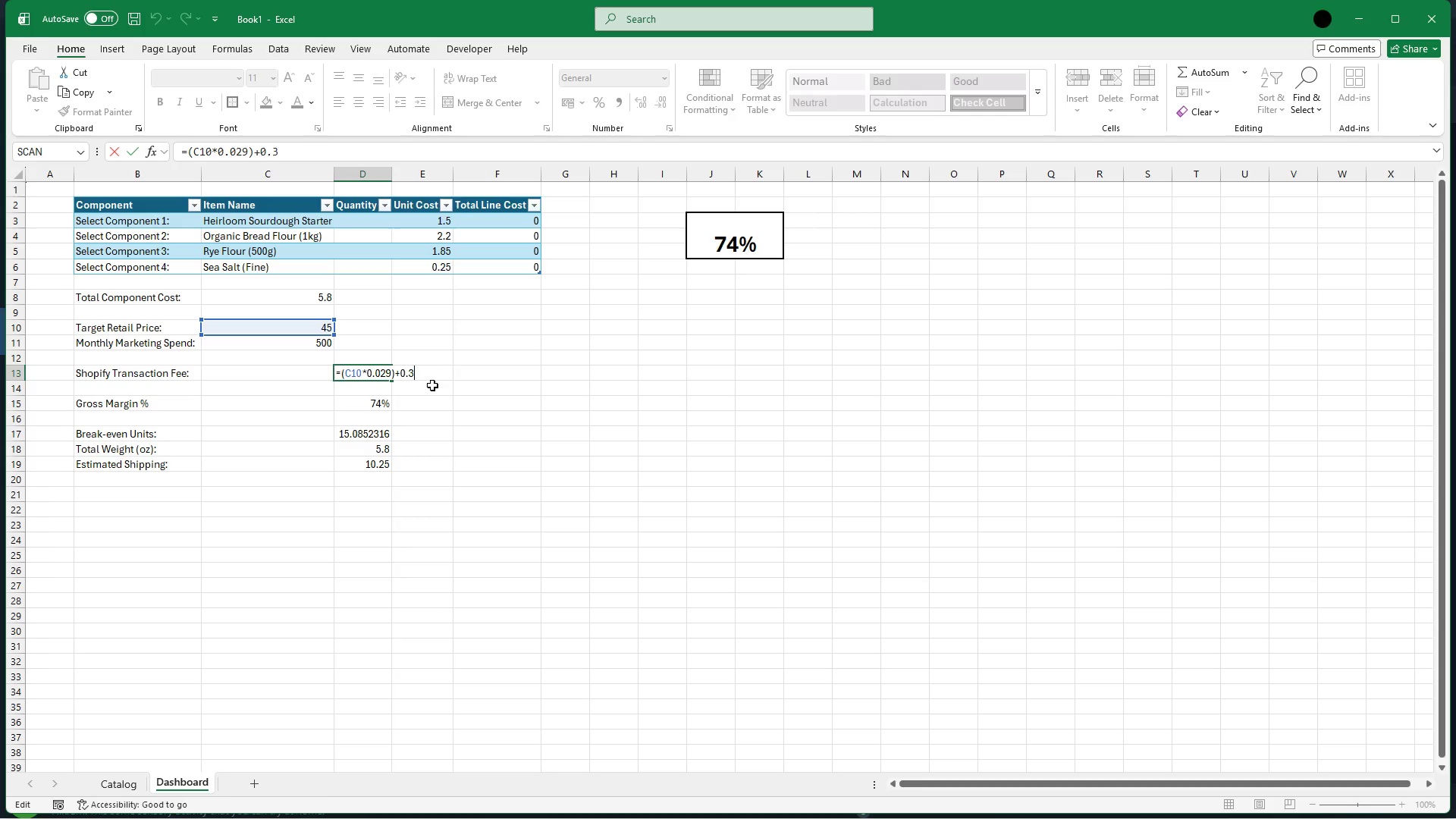 
left_click([432, 385])
 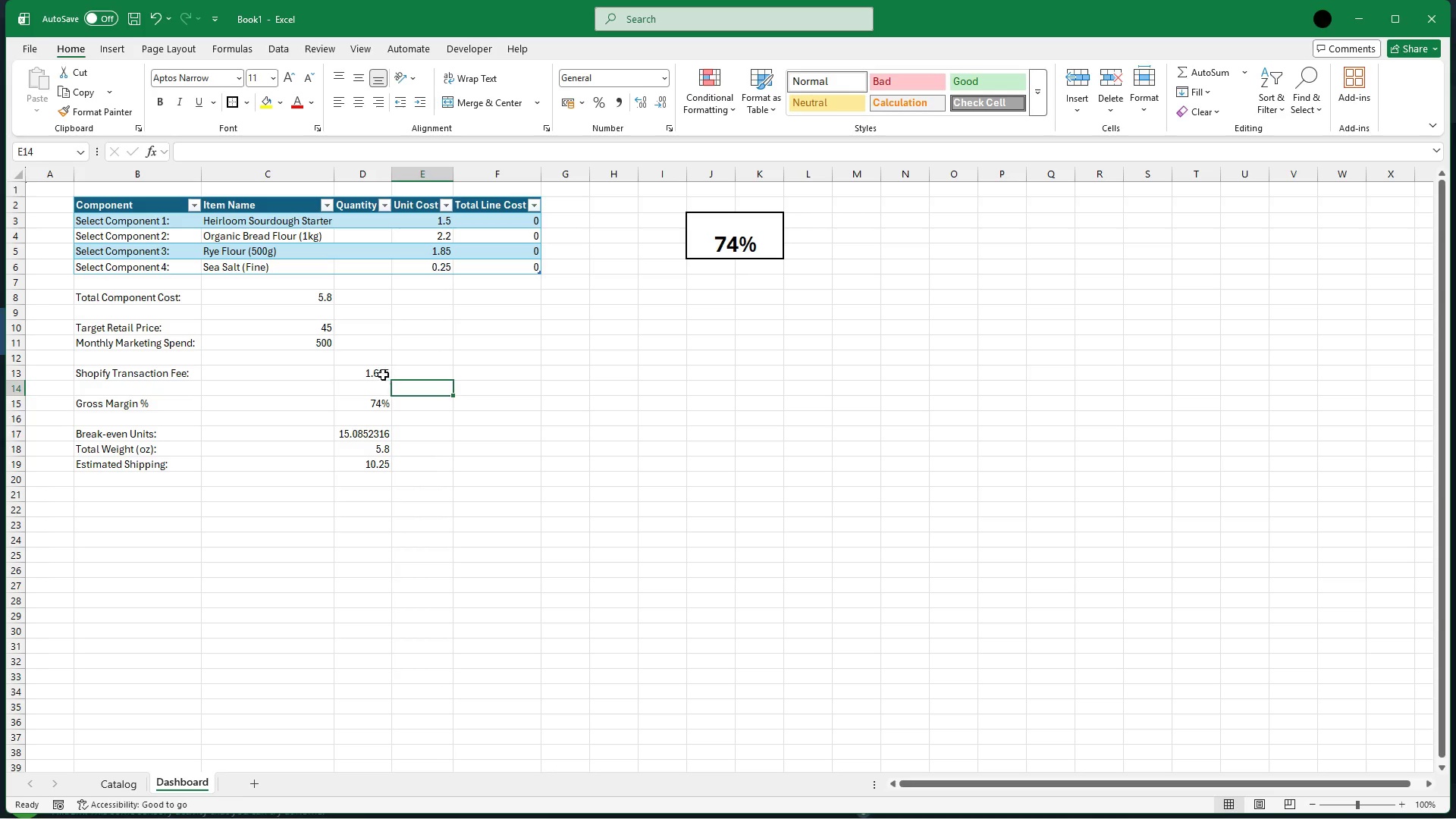 
left_click([381, 375])
 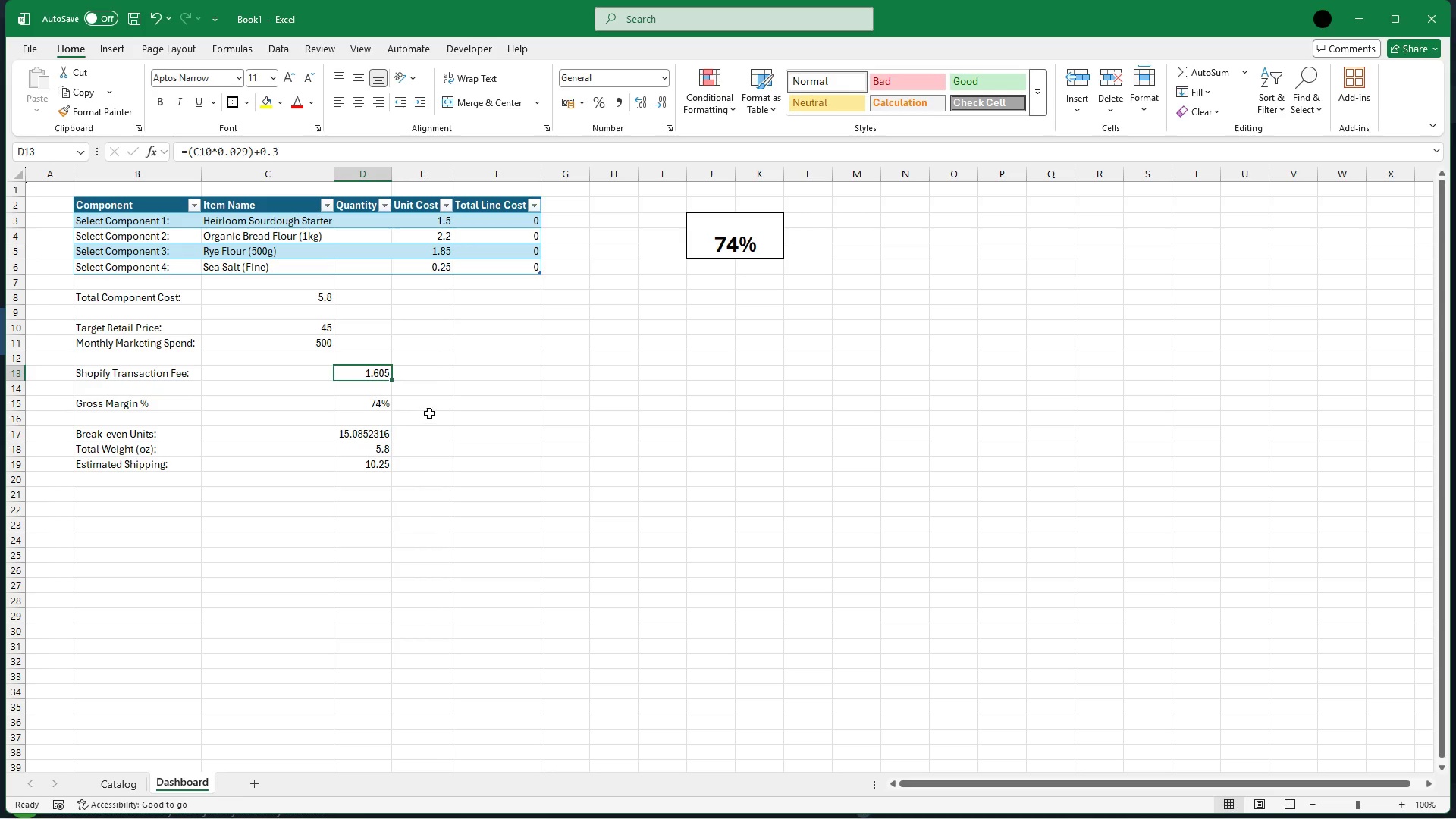 
left_click([429, 413])
 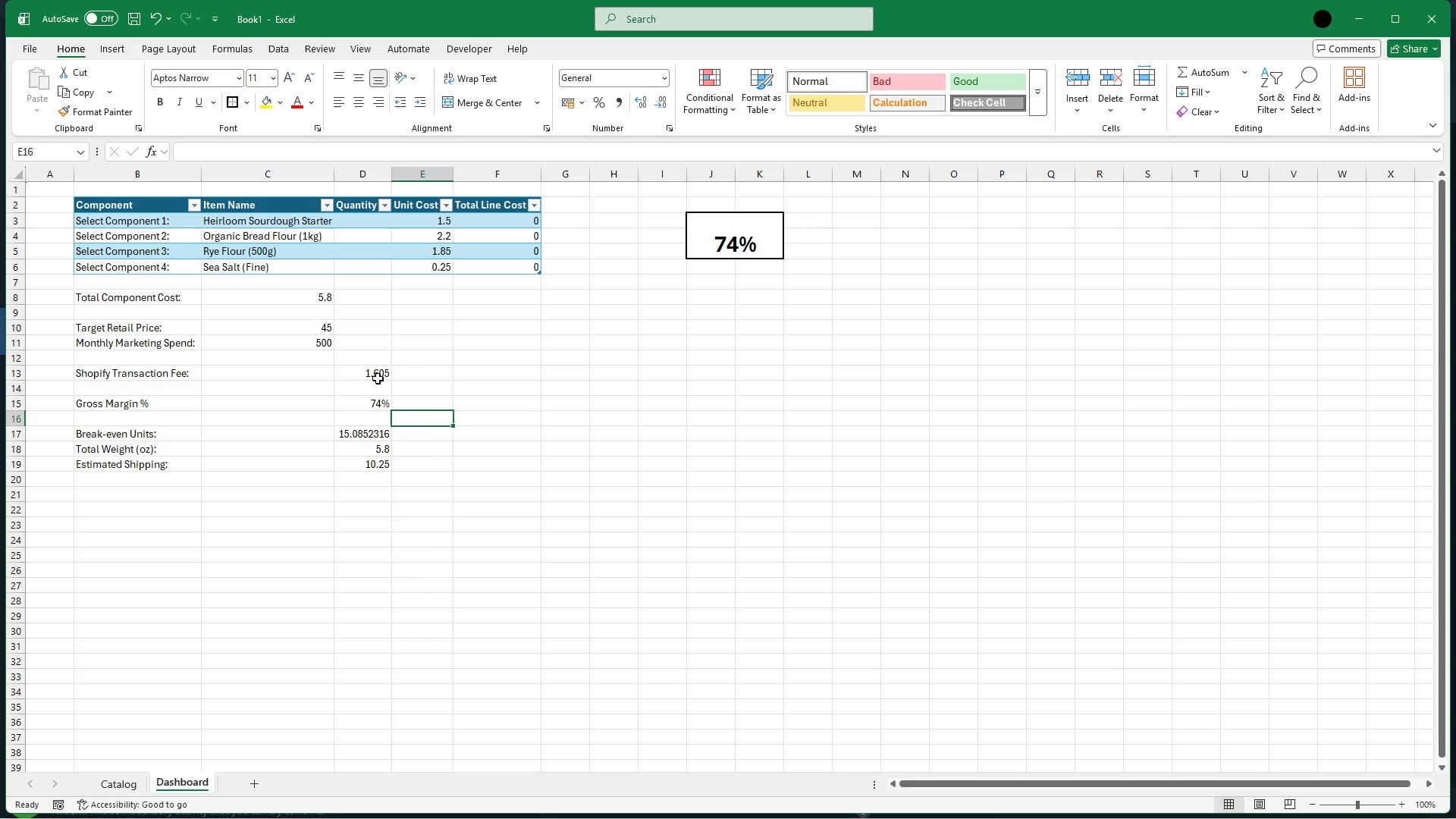 
left_click([376, 372])
 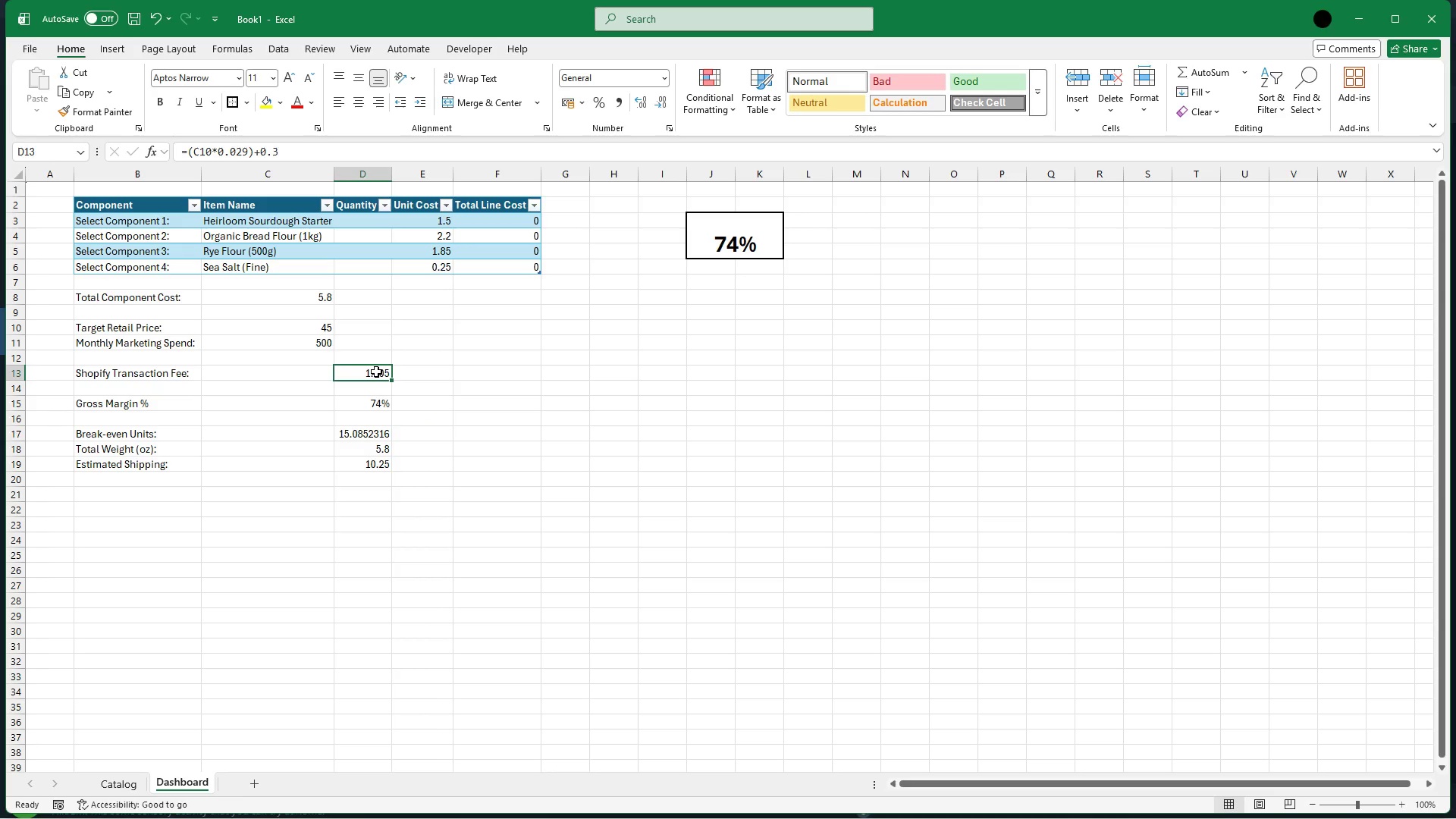 
key(Control+C)
 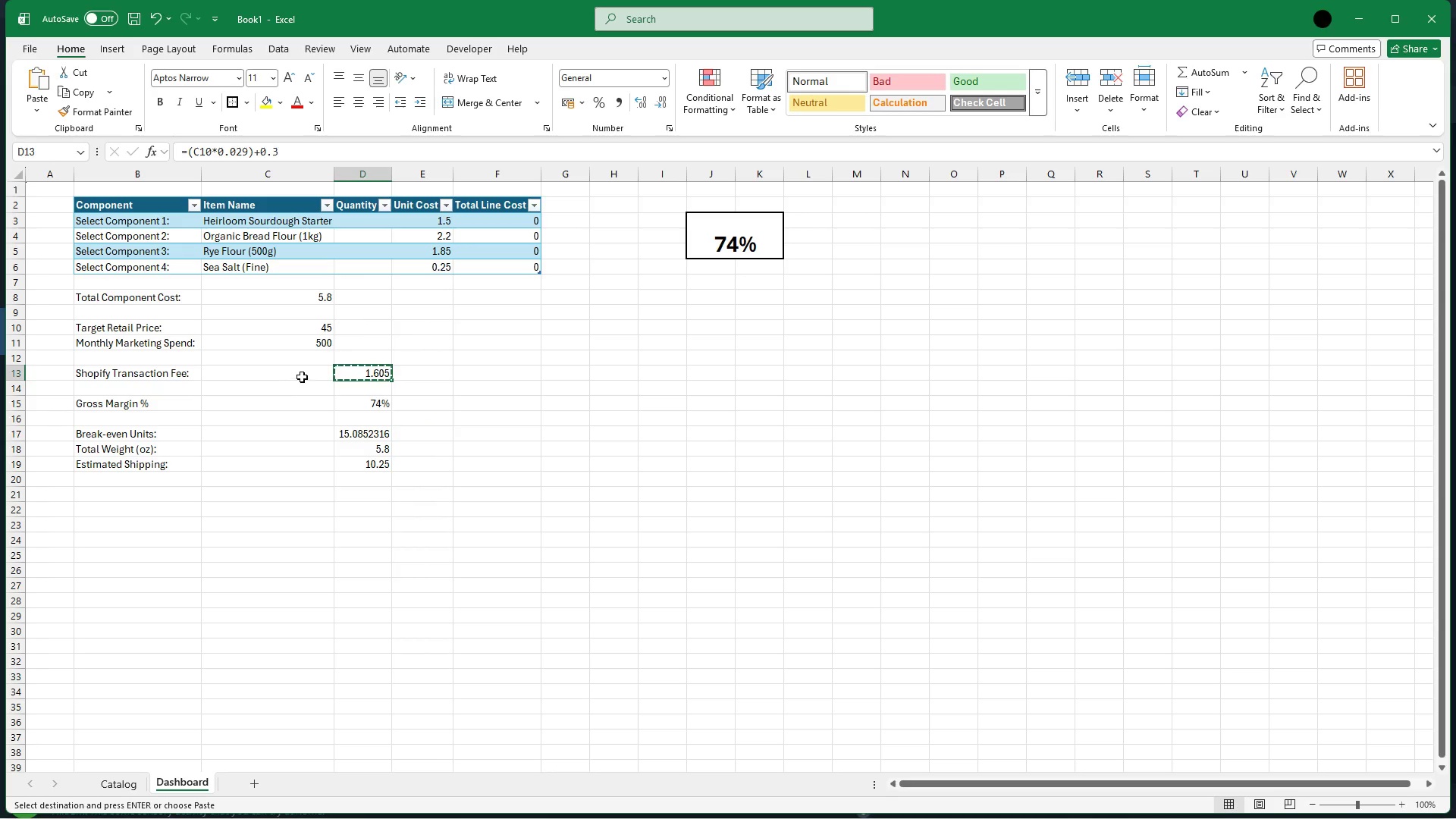 
left_click([300, 375])
 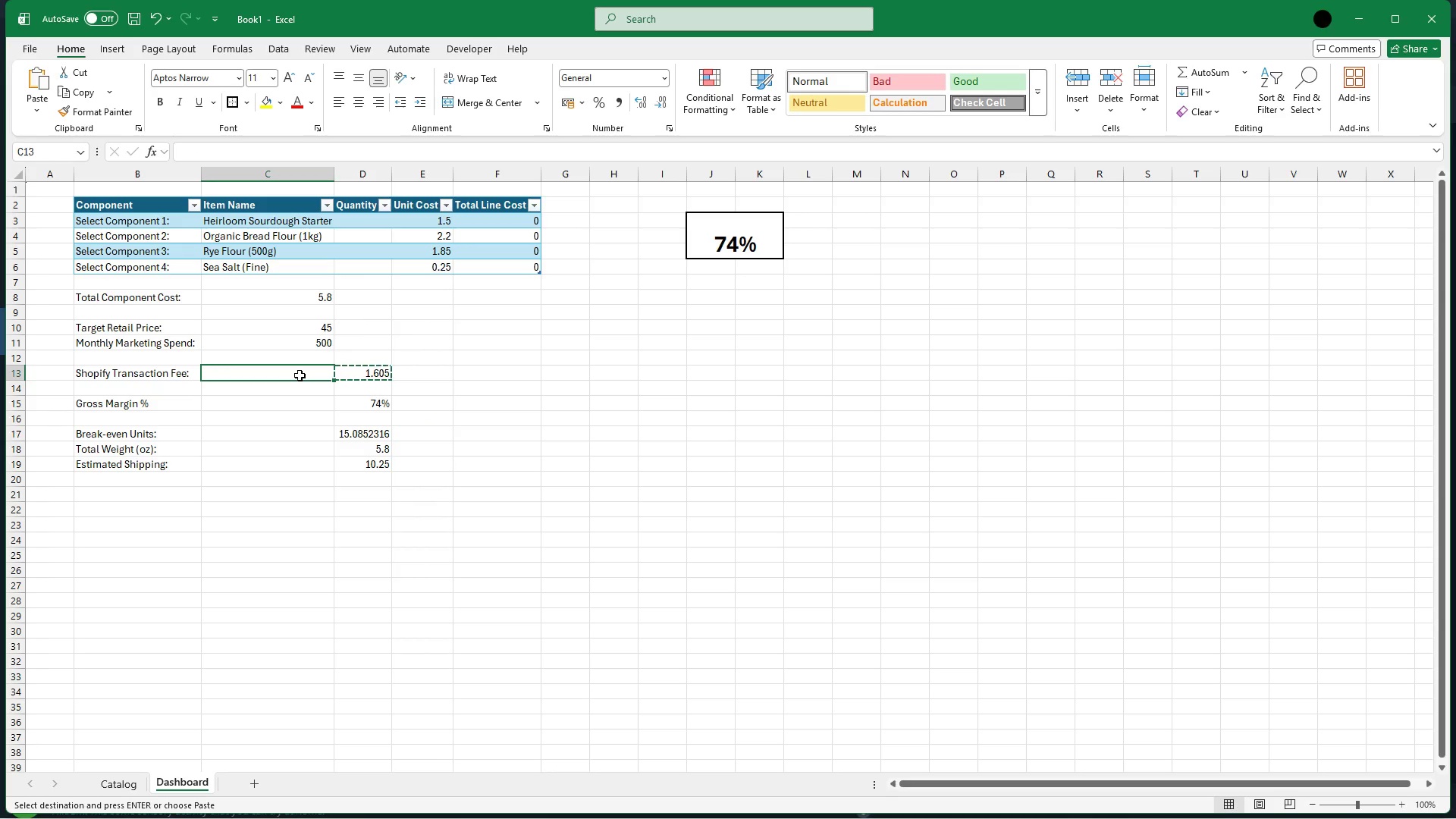 
key(Control+V)
 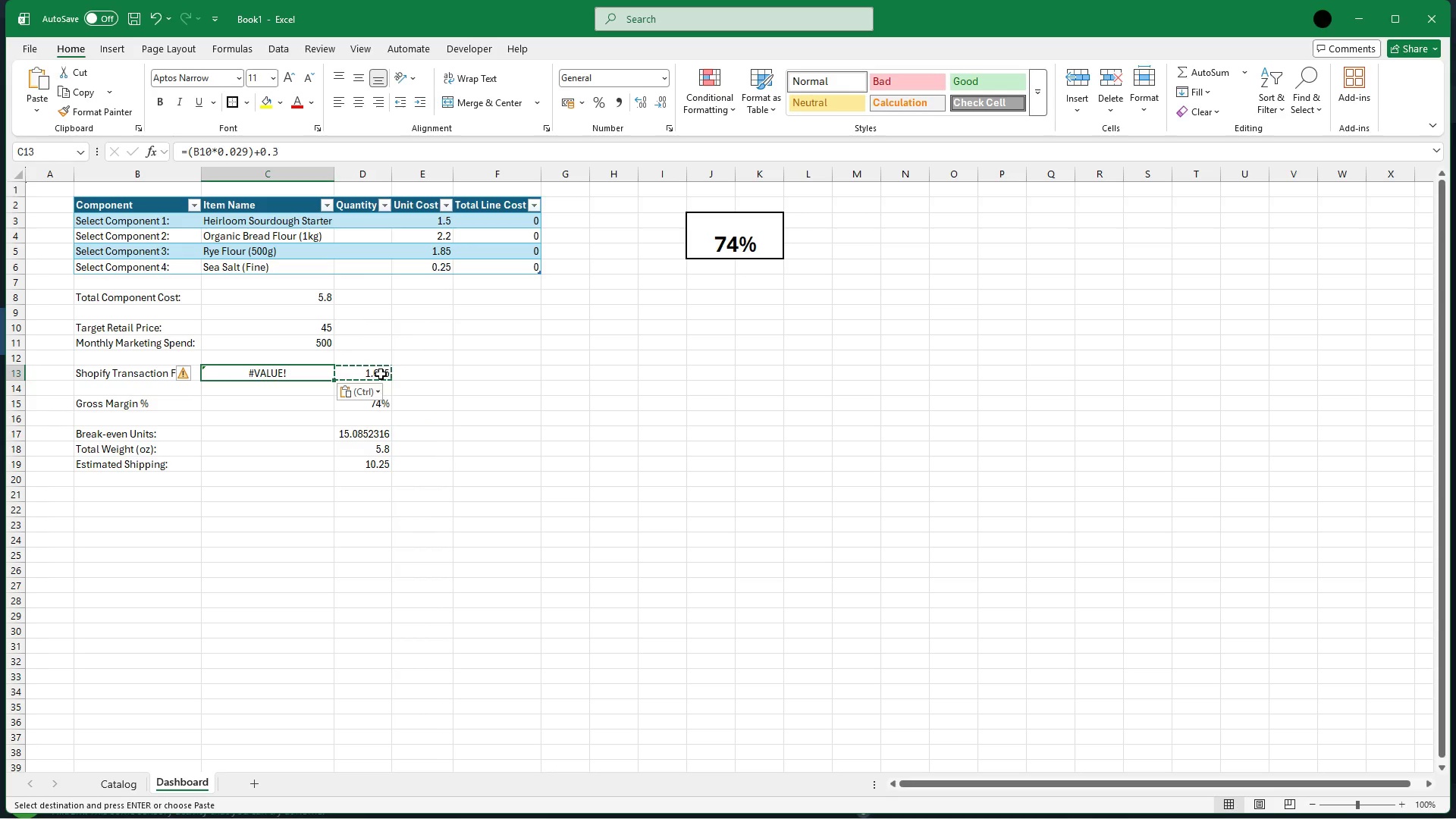 
left_click([381, 374])
 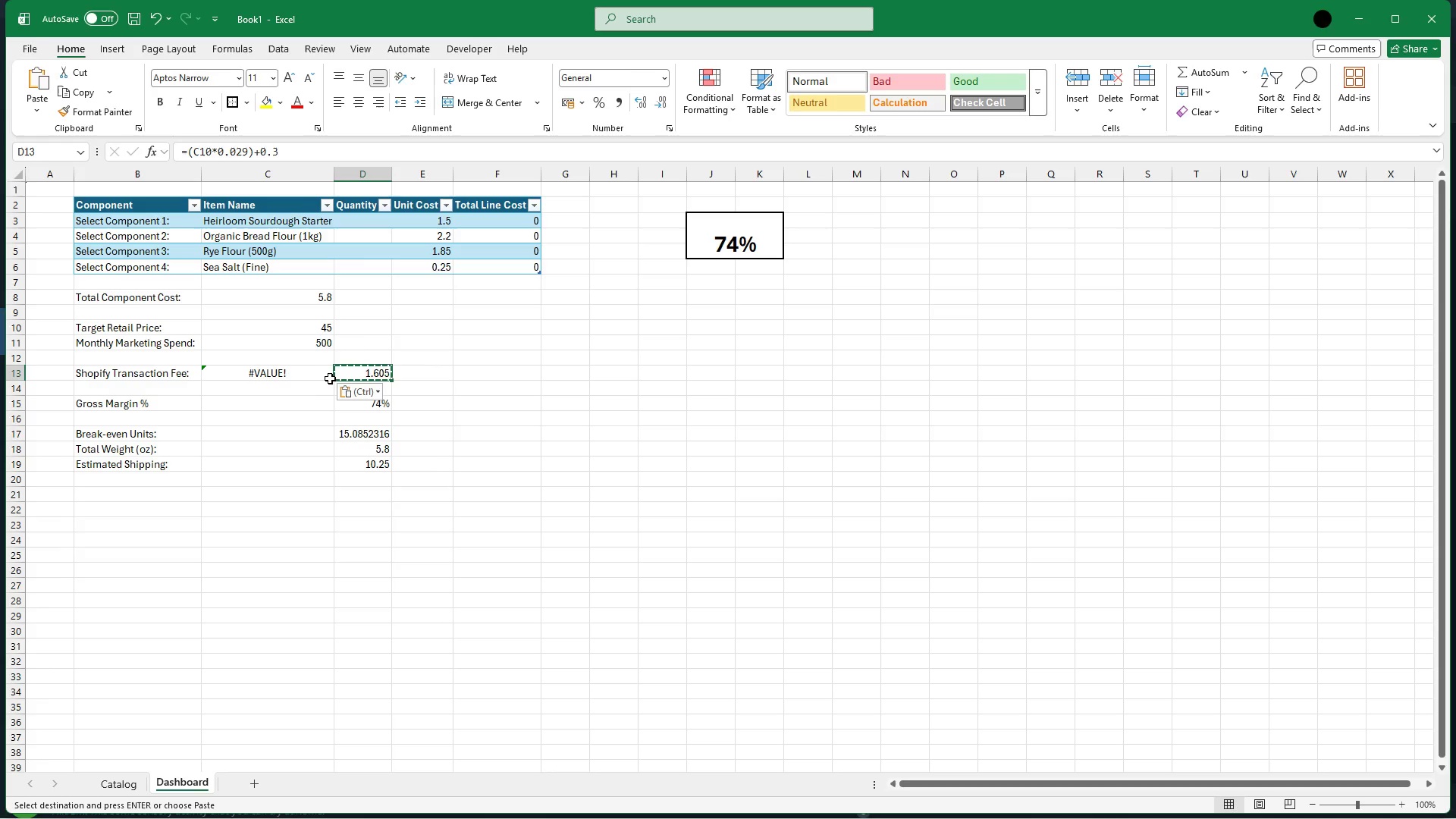 
left_click([316, 372])
 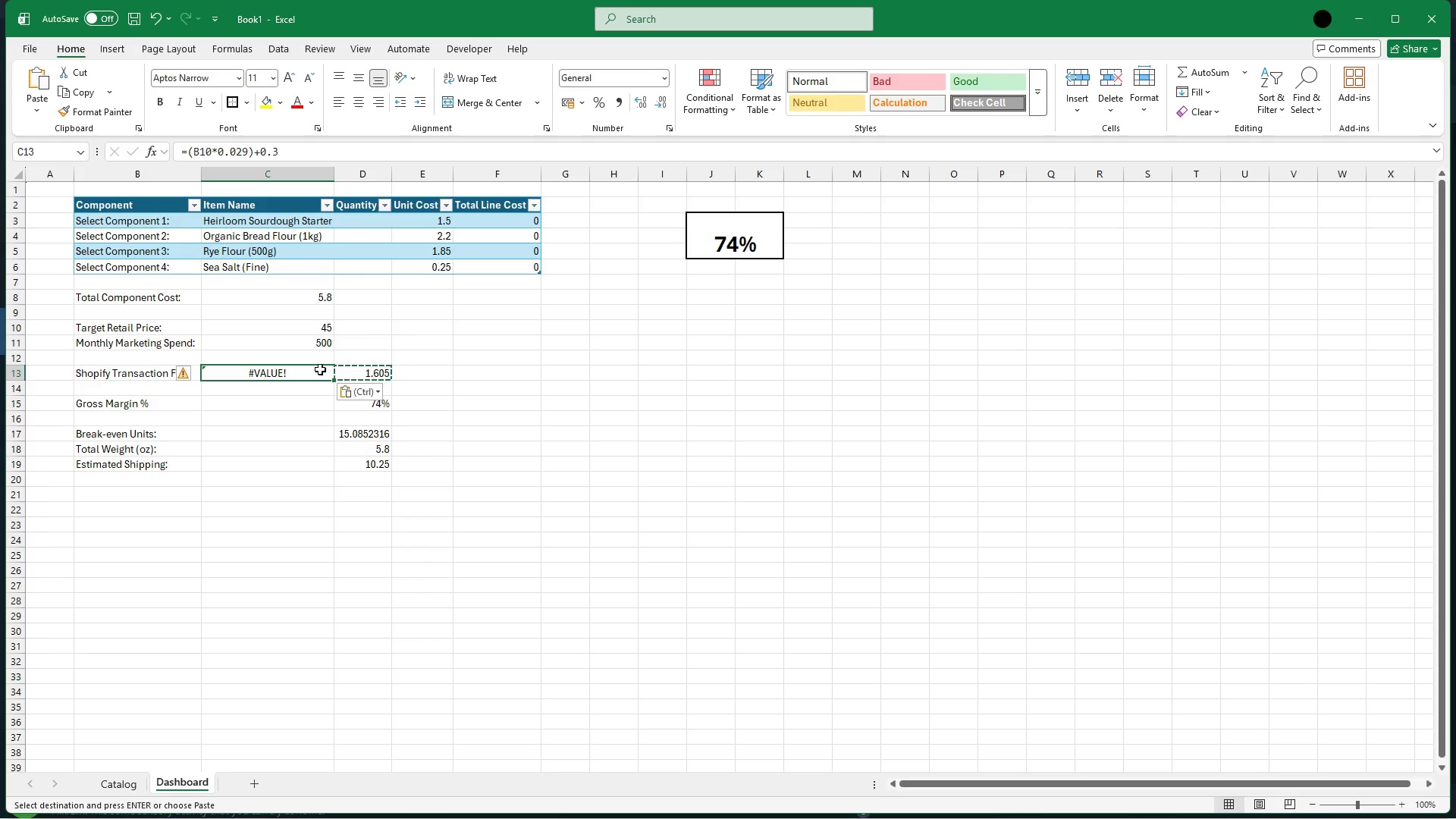 
left_click([356, 375])
 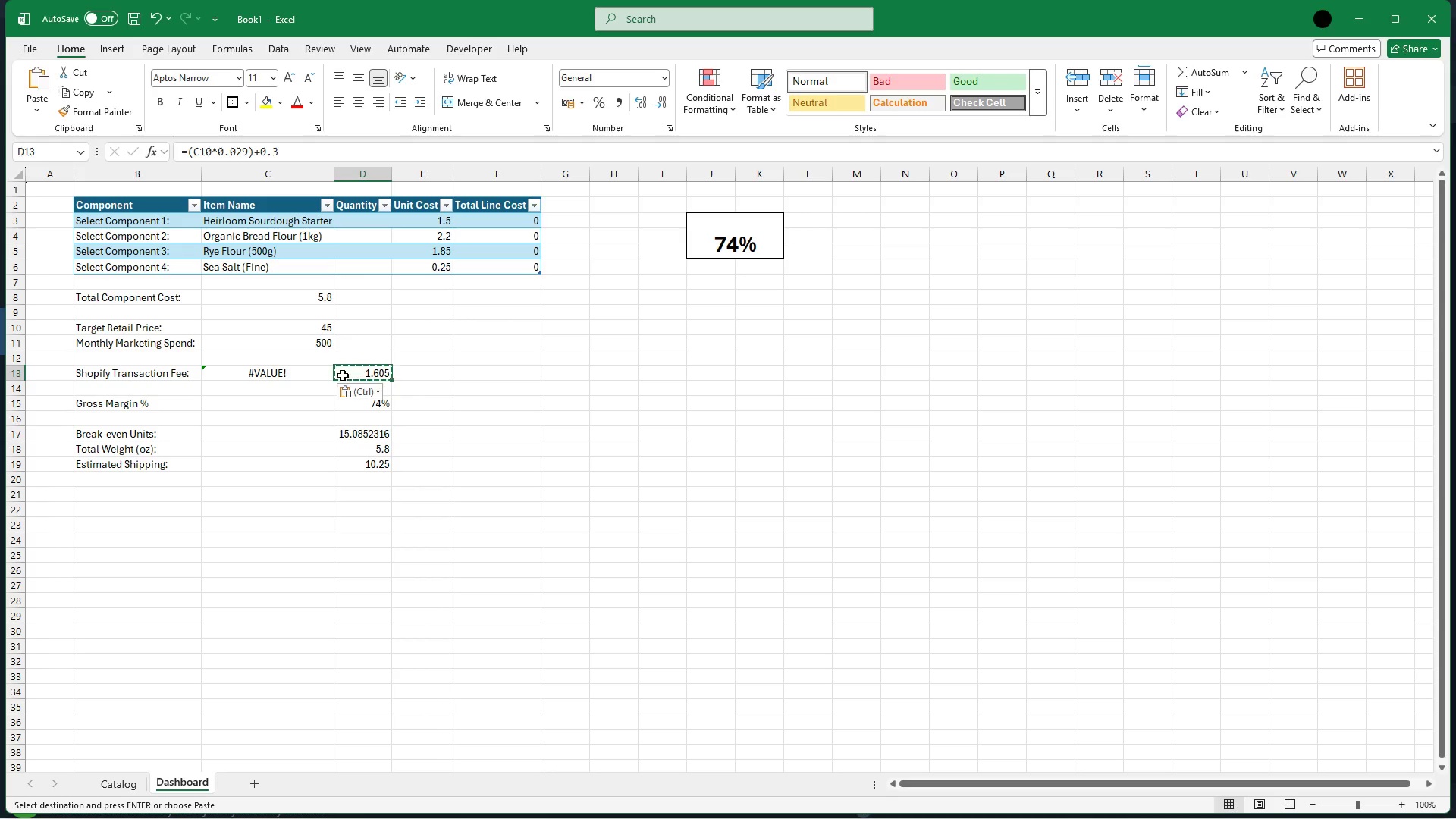 
left_click([318, 376])
 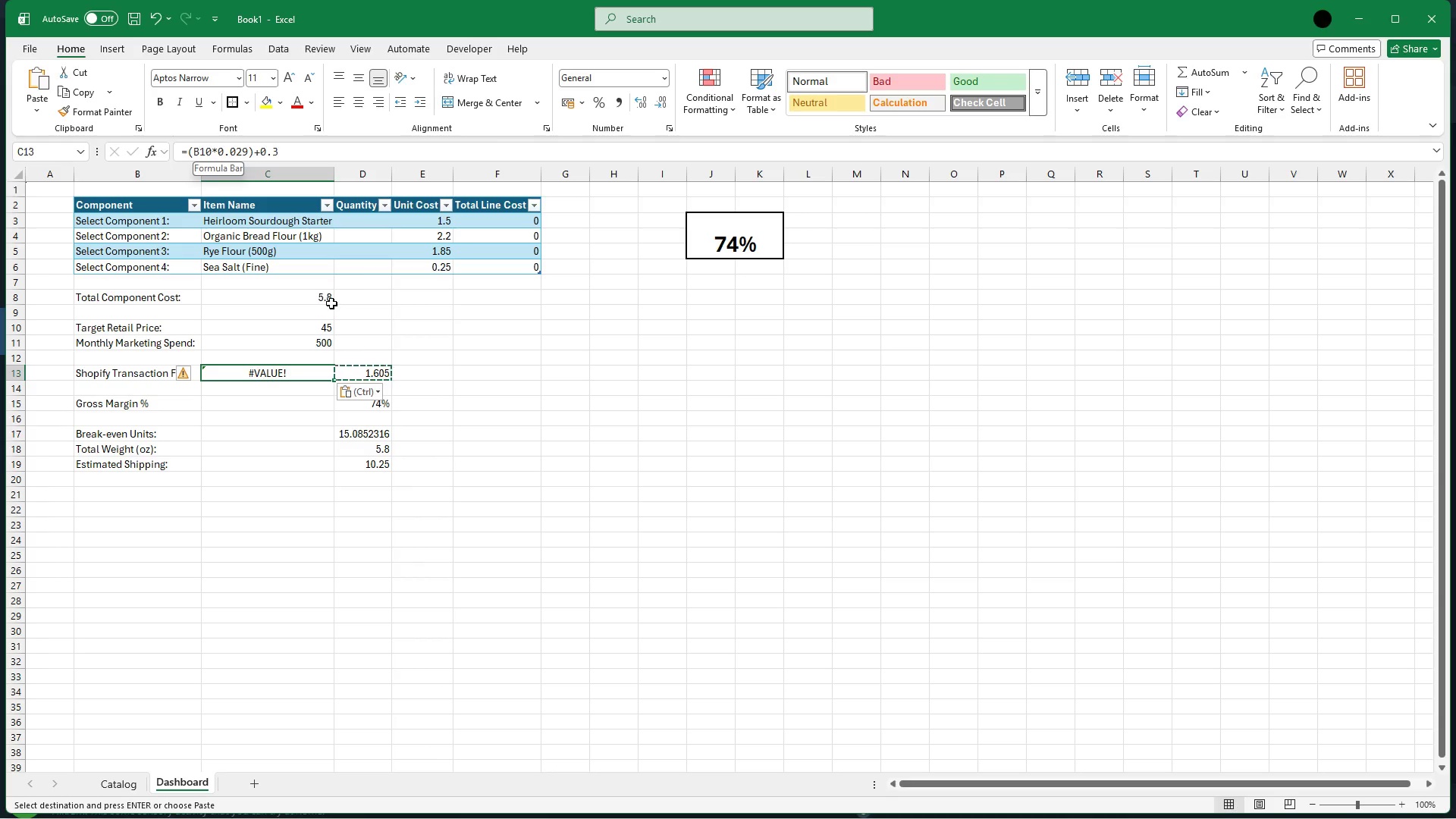 
left_click([366, 374])
 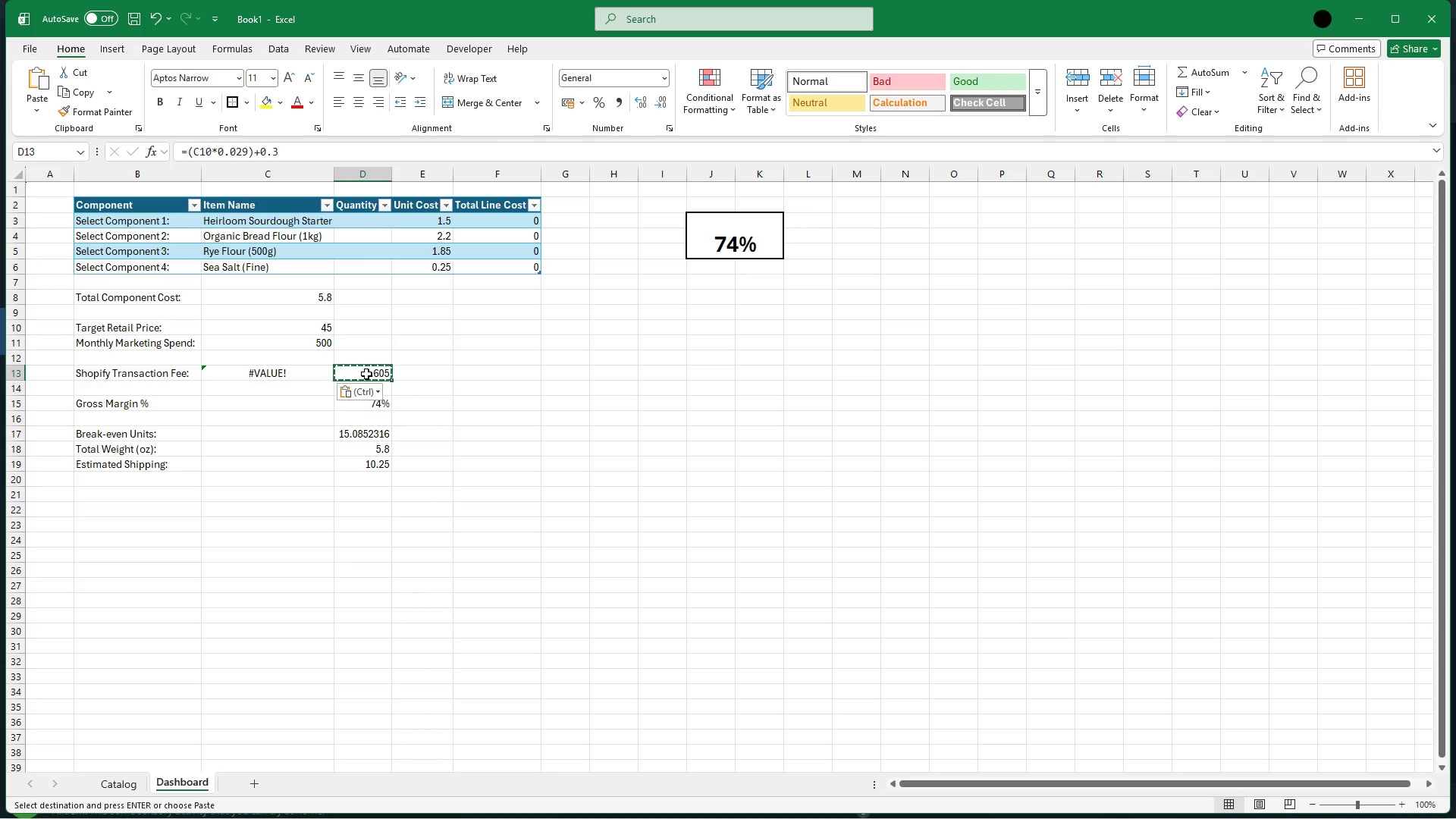 
left_click([301, 373])
 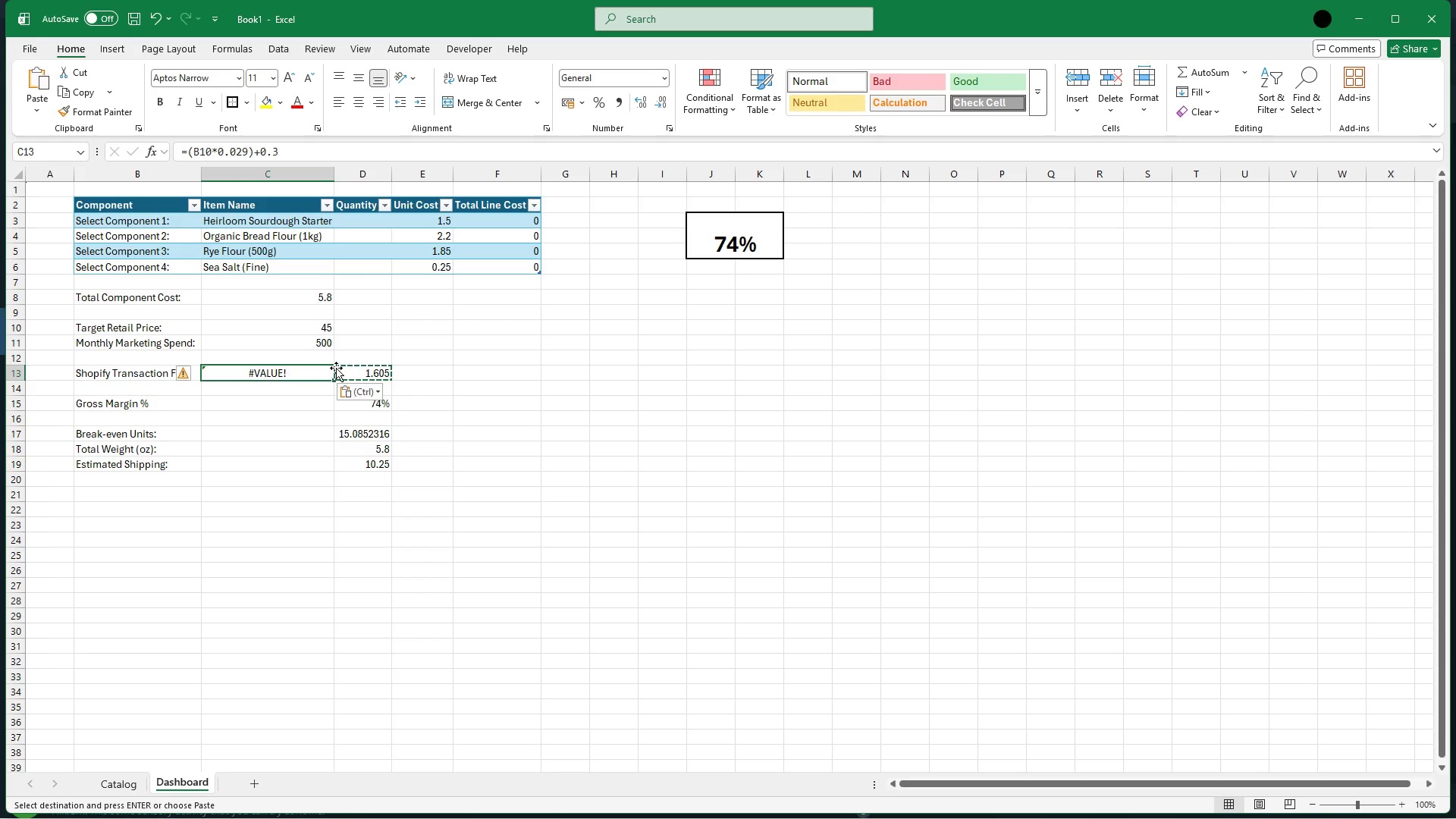 
mouse_move([329, 377])
 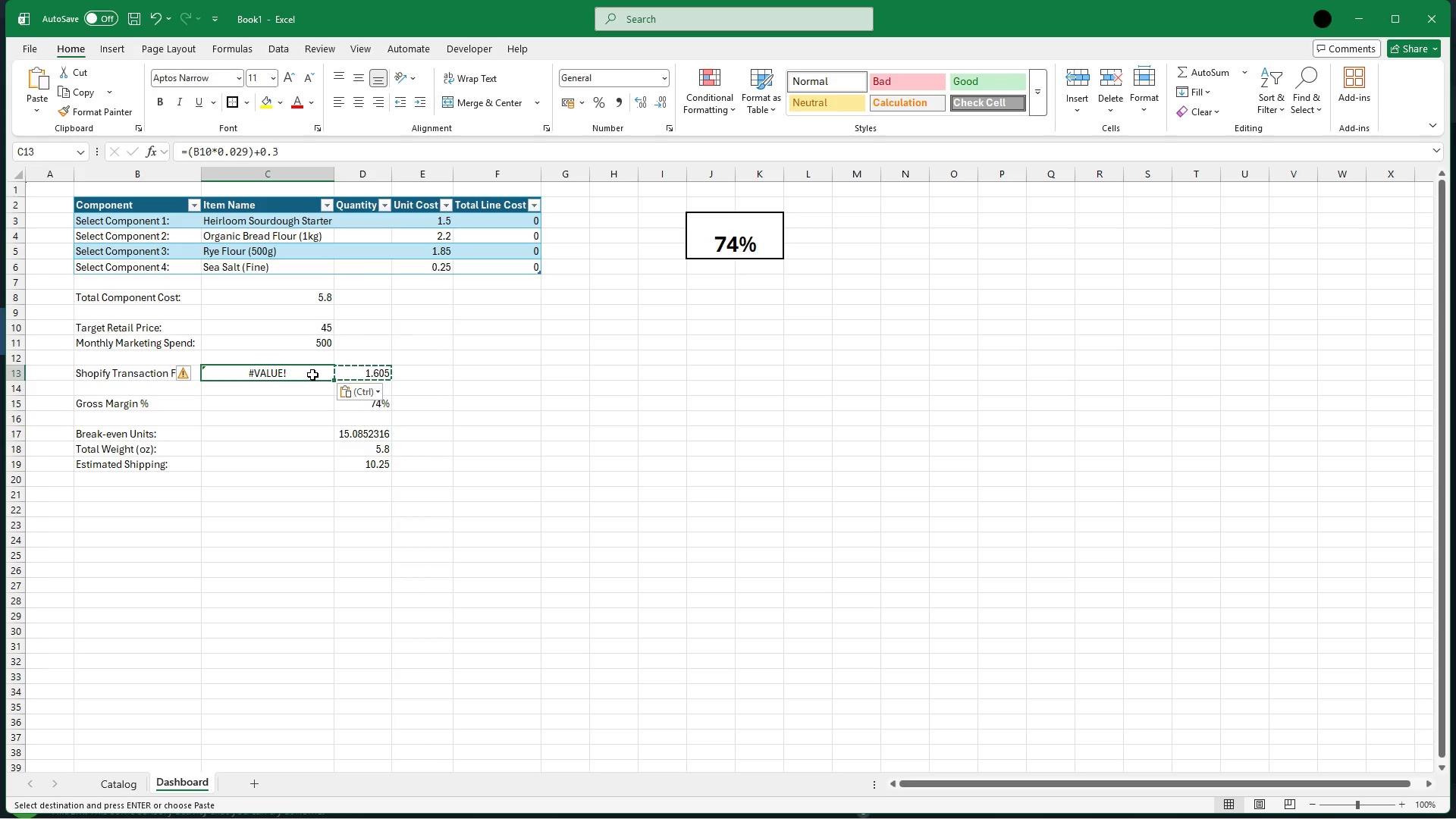 
left_click([312, 375])
 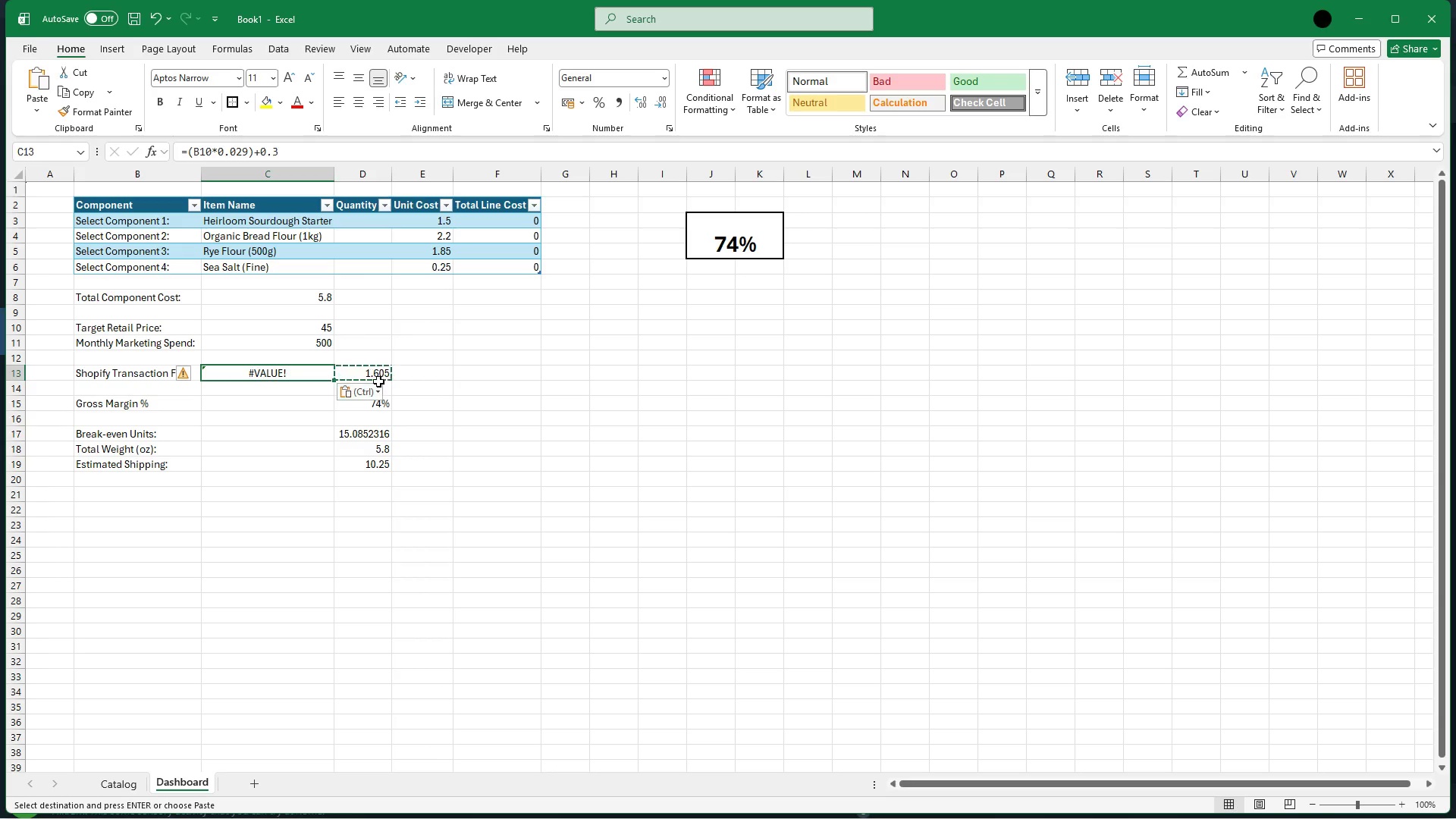 
left_click([371, 368])
 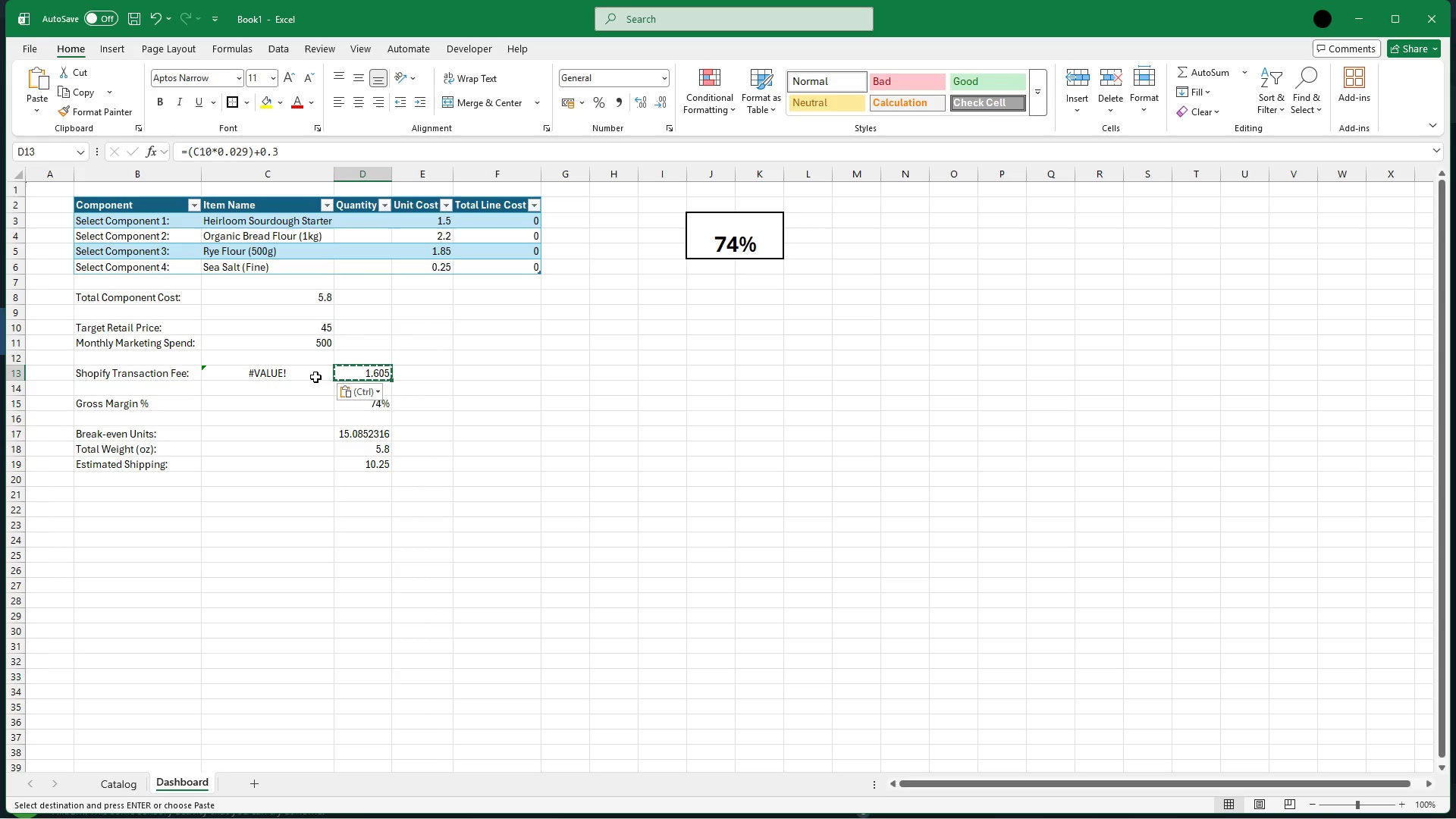 
left_click([315, 377])
 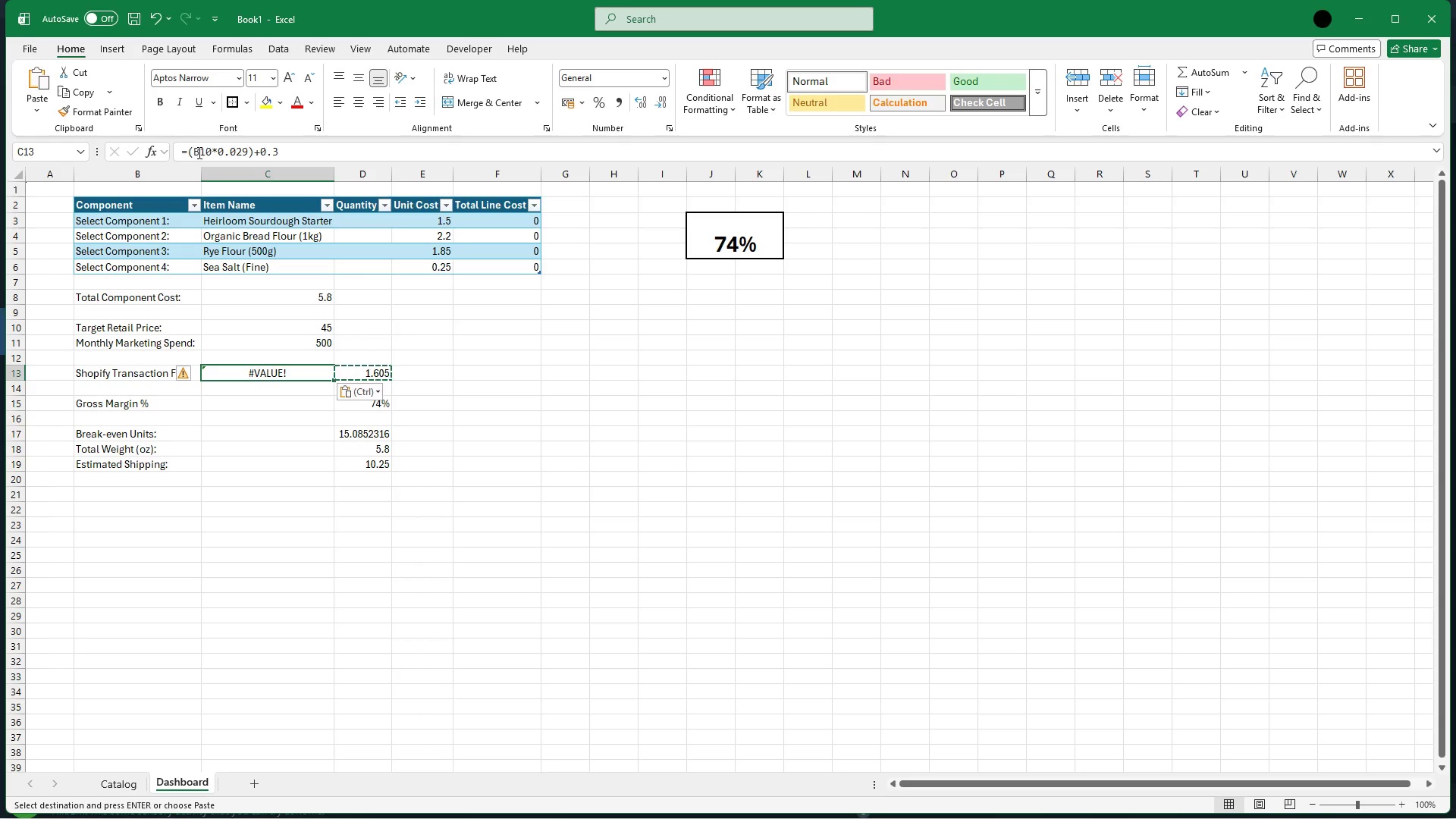 
left_click([199, 152])
 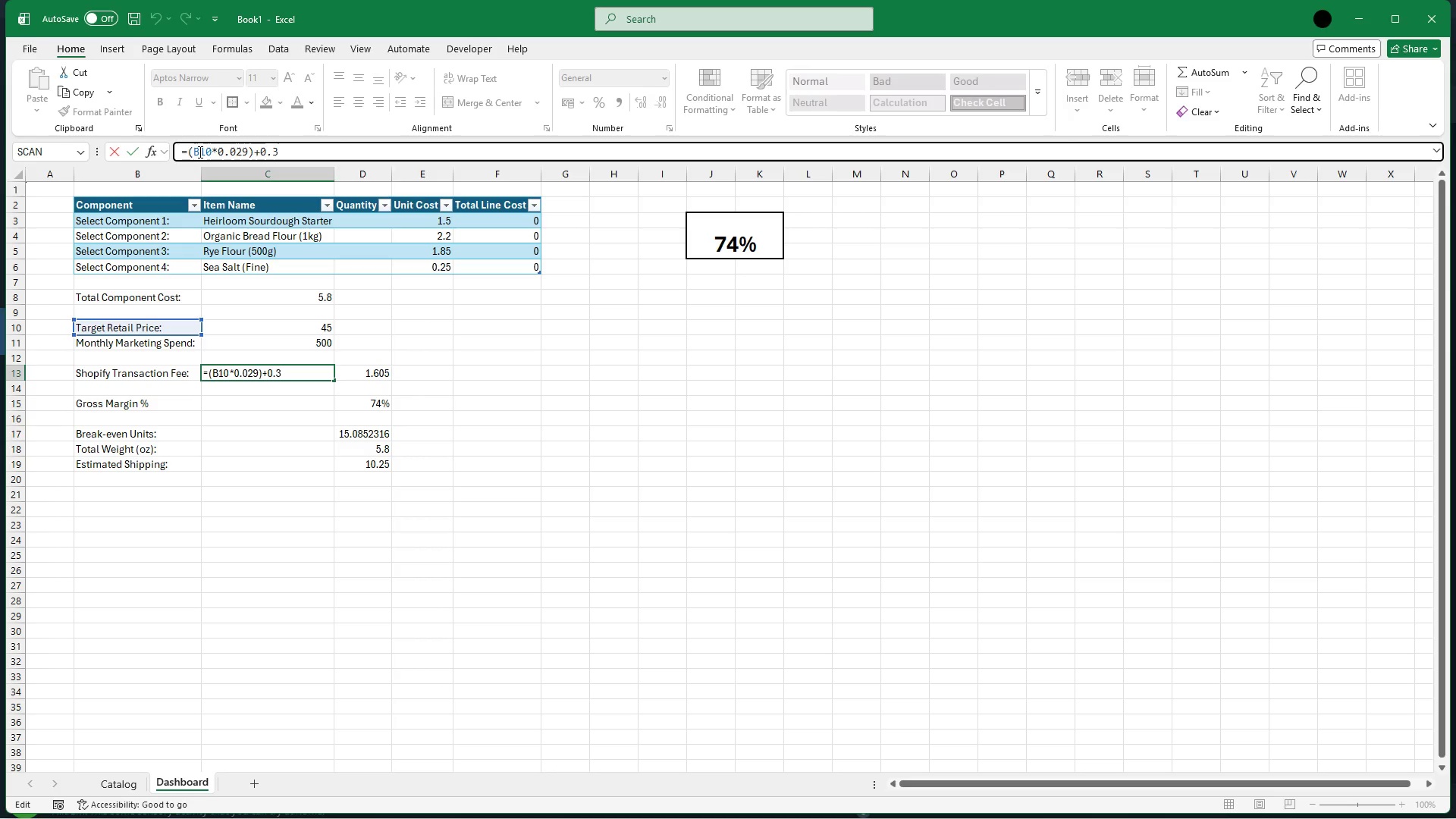 
key(Backspace)
 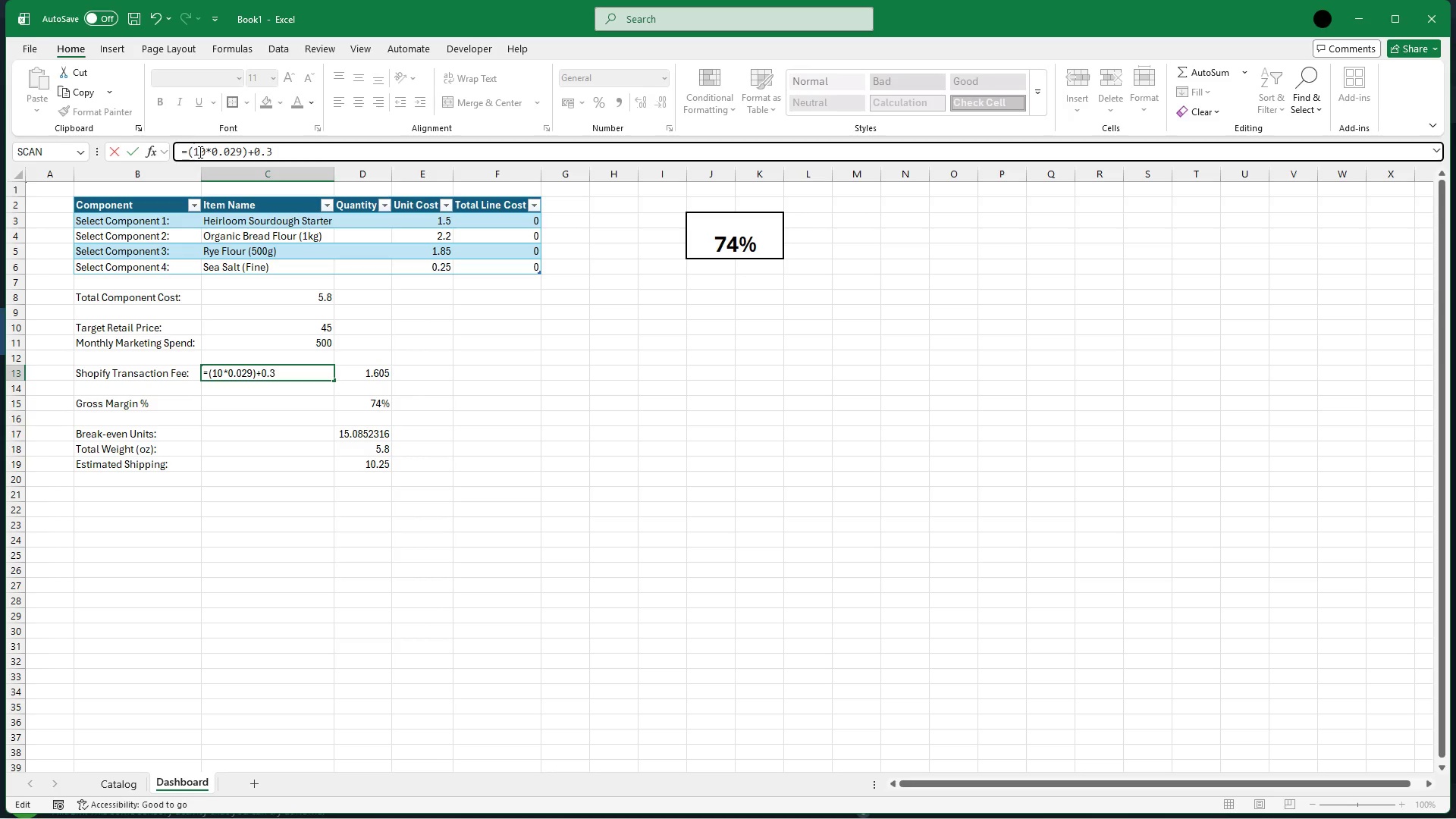 
key(C)
 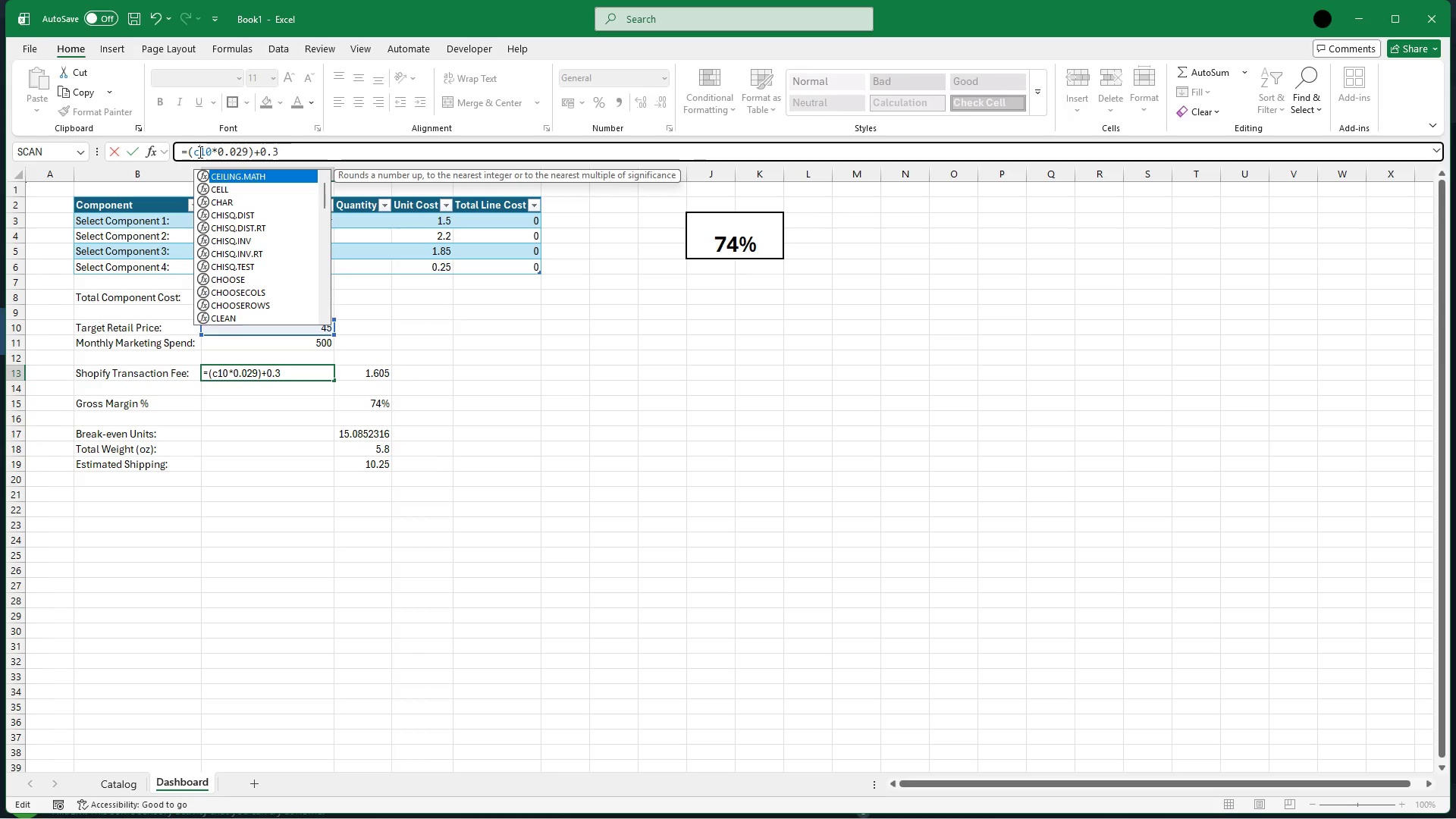 
key(Backspace)
 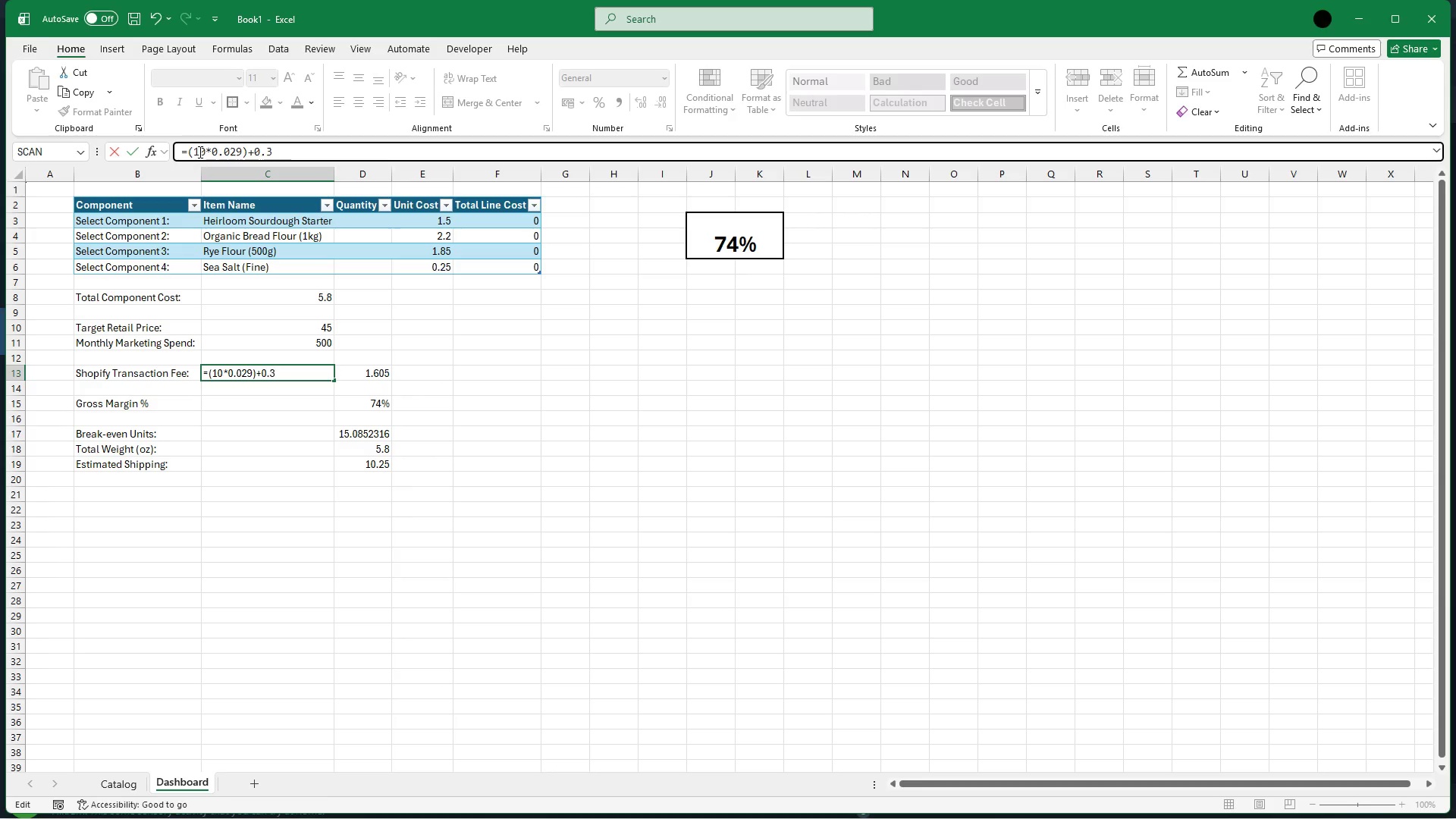 
key(CapsLock)
 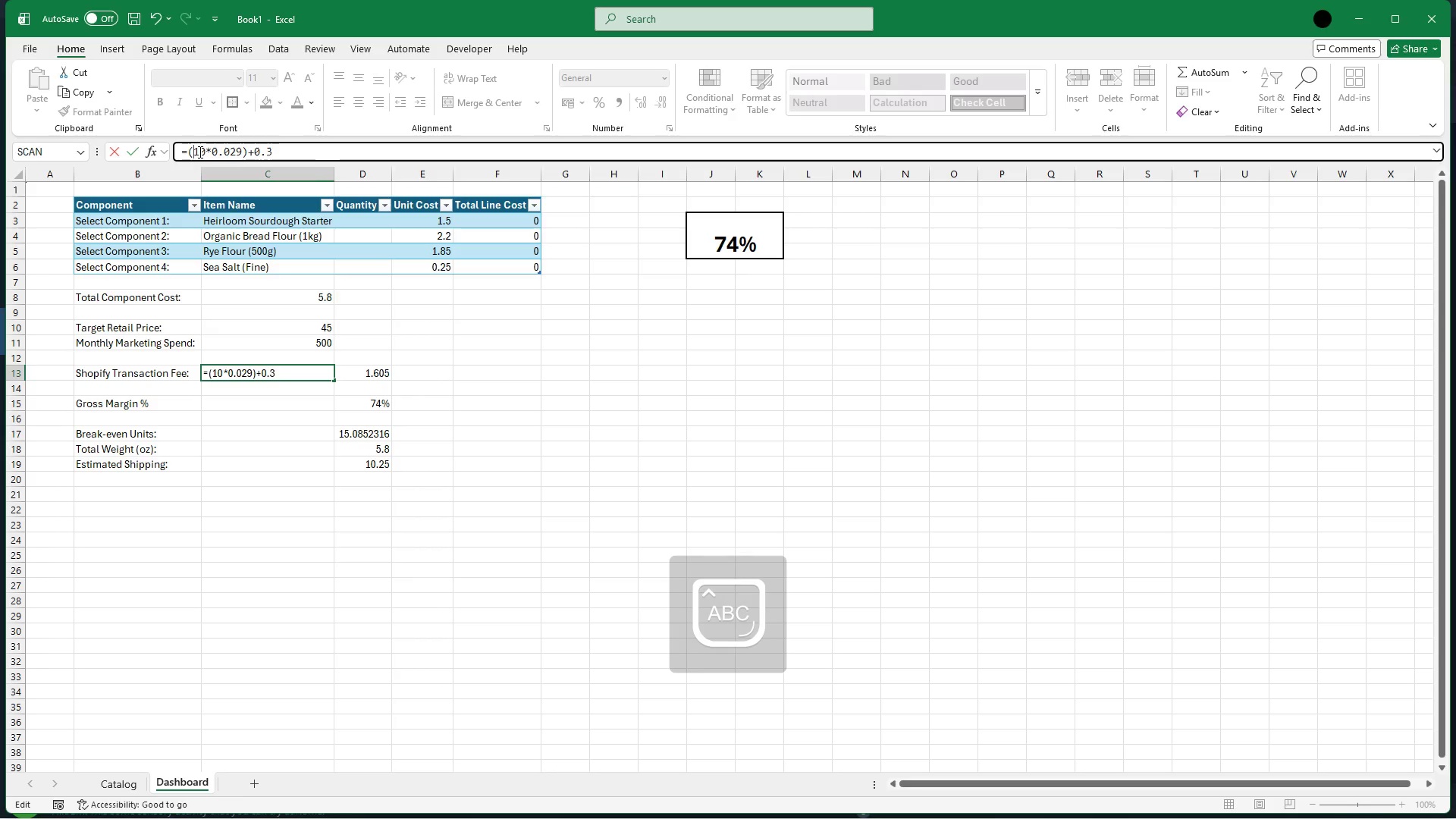 
key(C)
 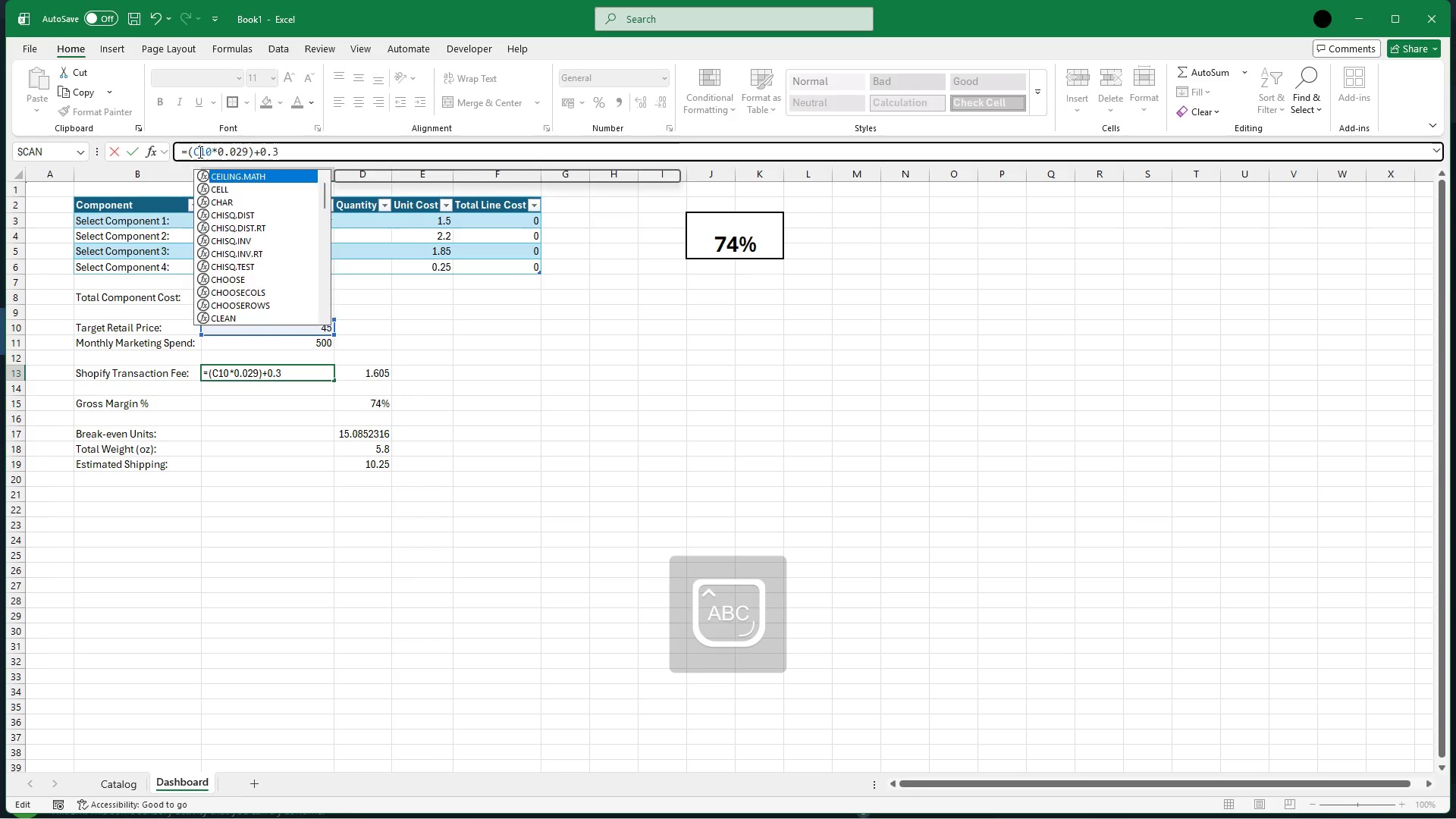 
key(CapsLock)
 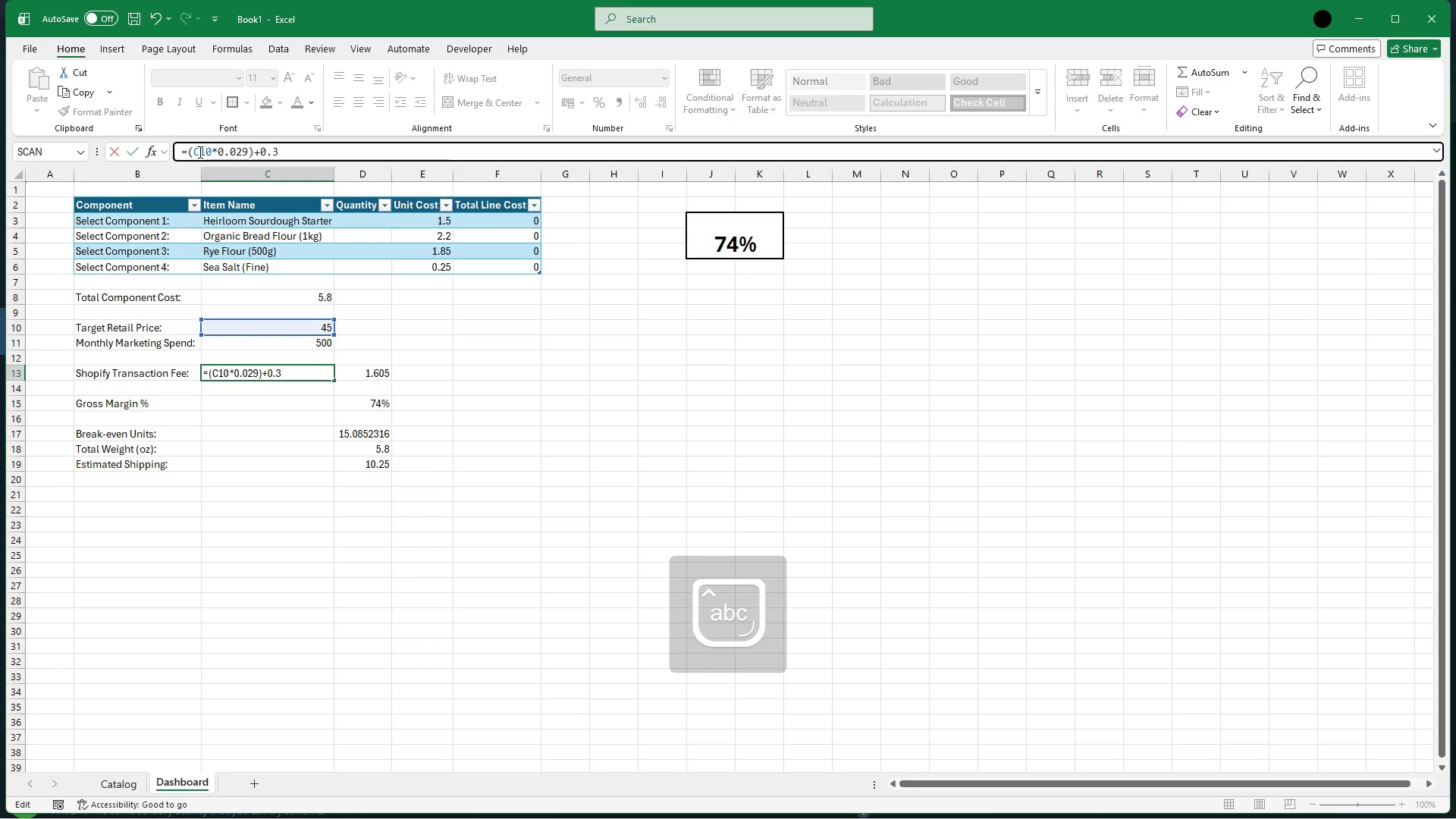 
key(Enter)
 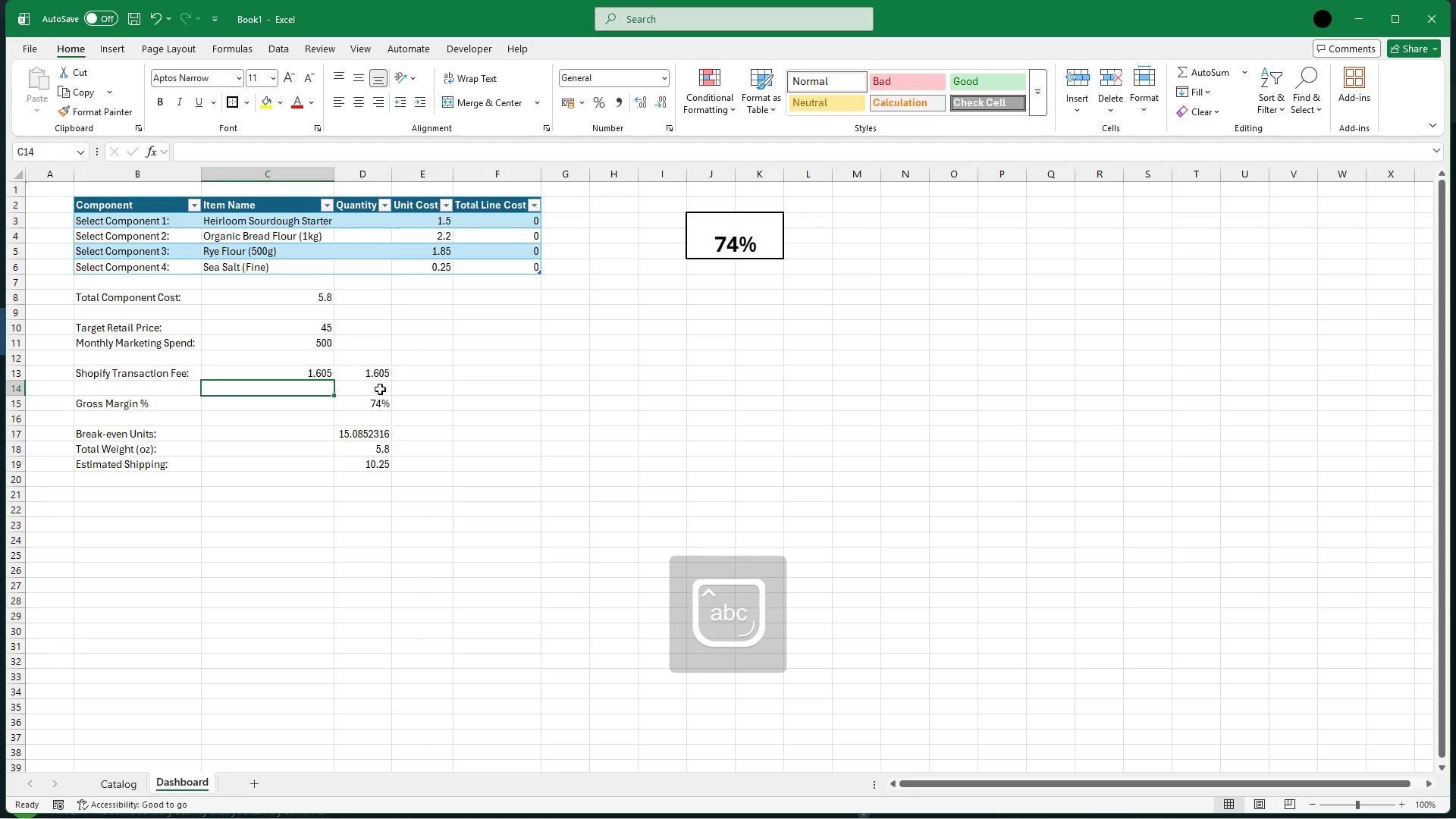 
left_click([378, 371])
 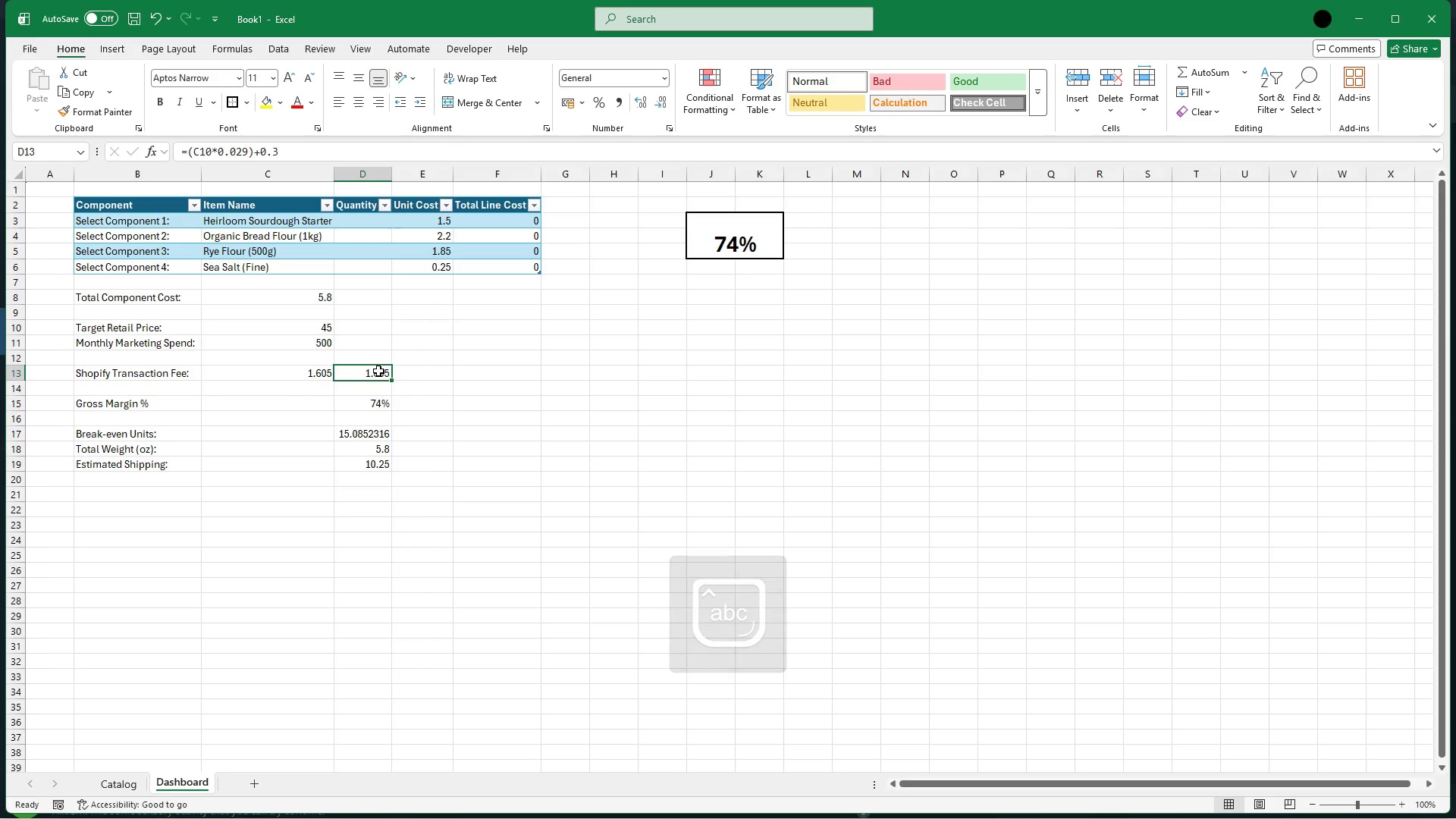 
key(Backspace)
 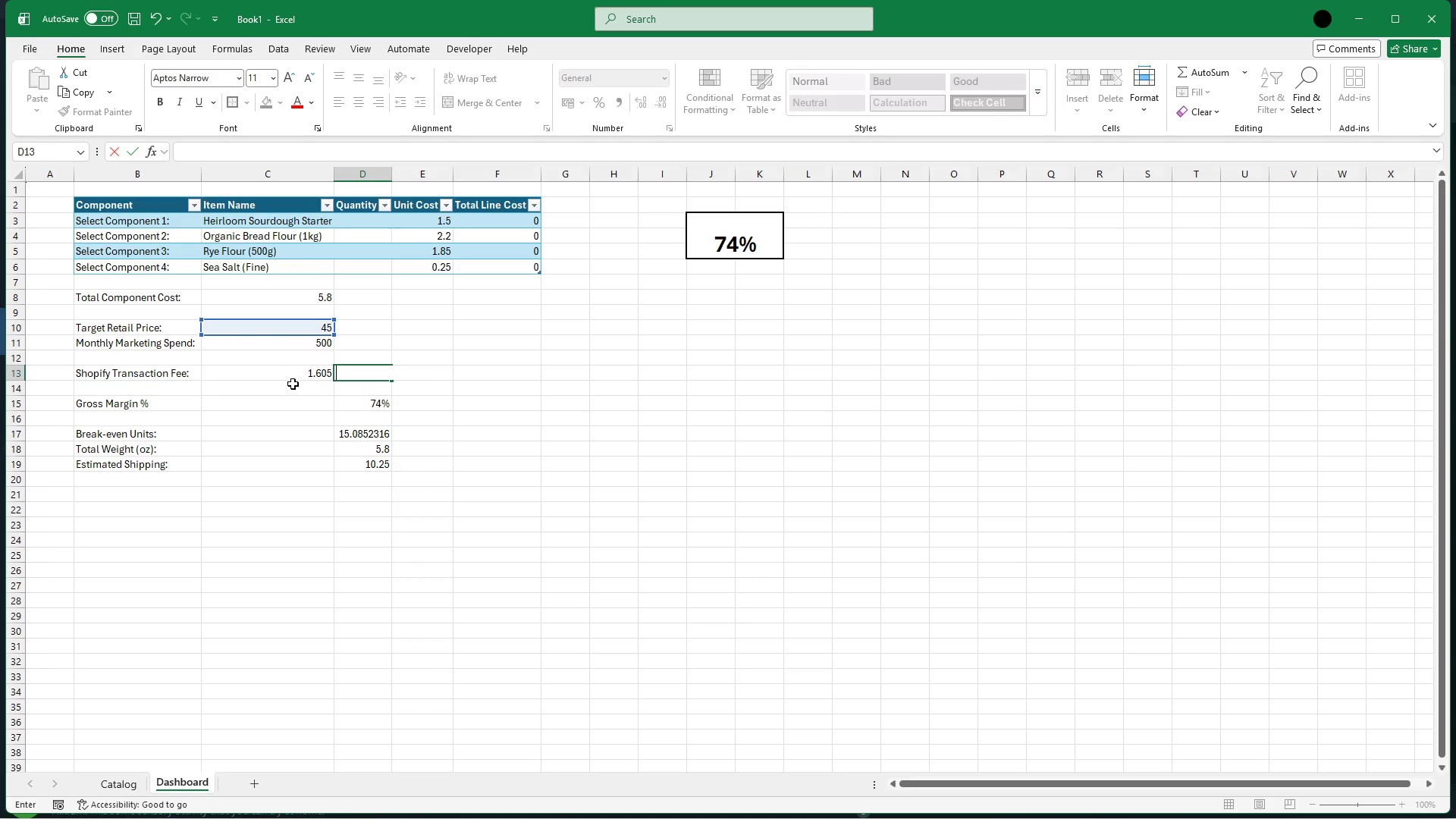 
left_click([293, 378])
 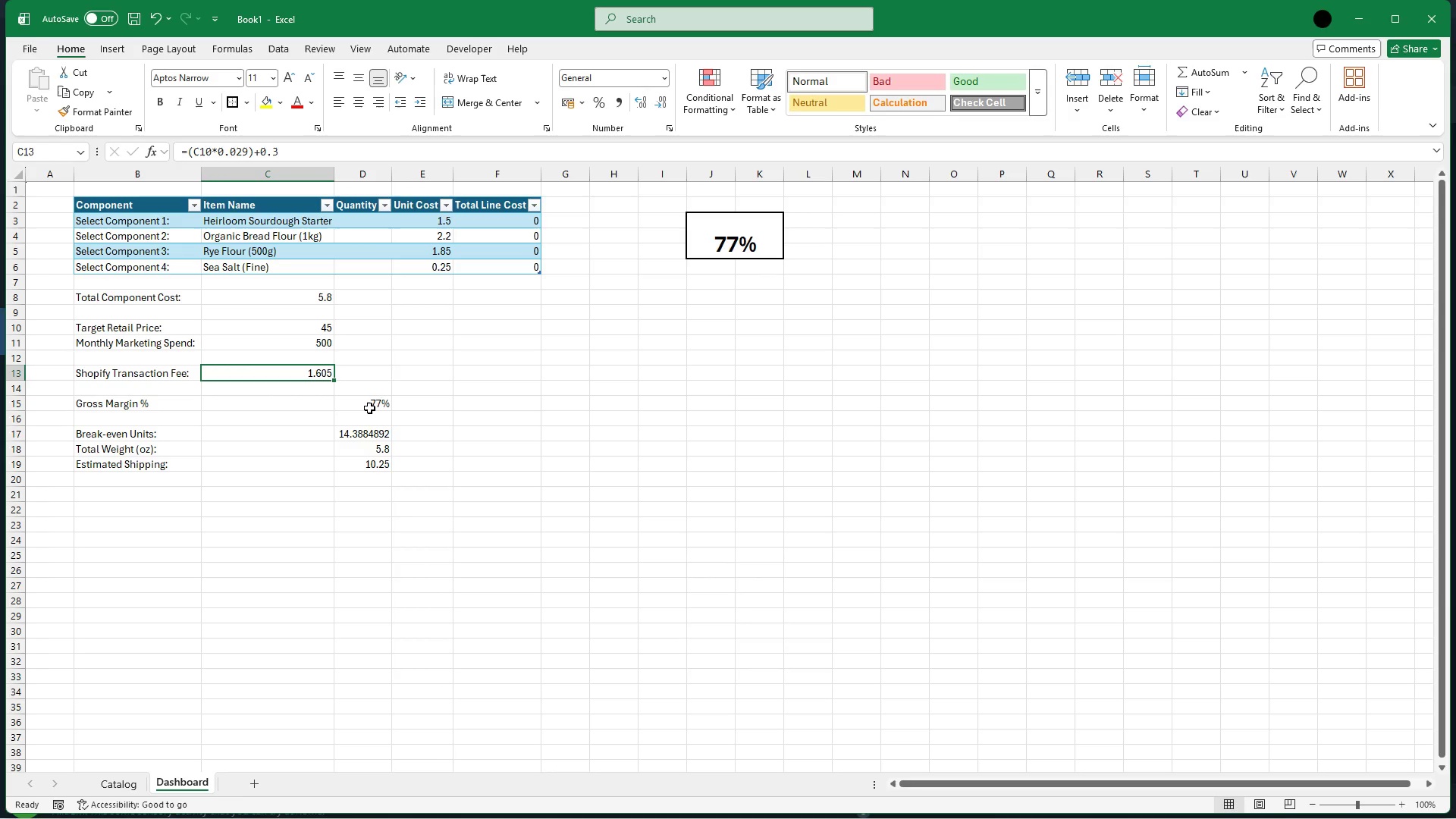 
left_click([369, 402])
 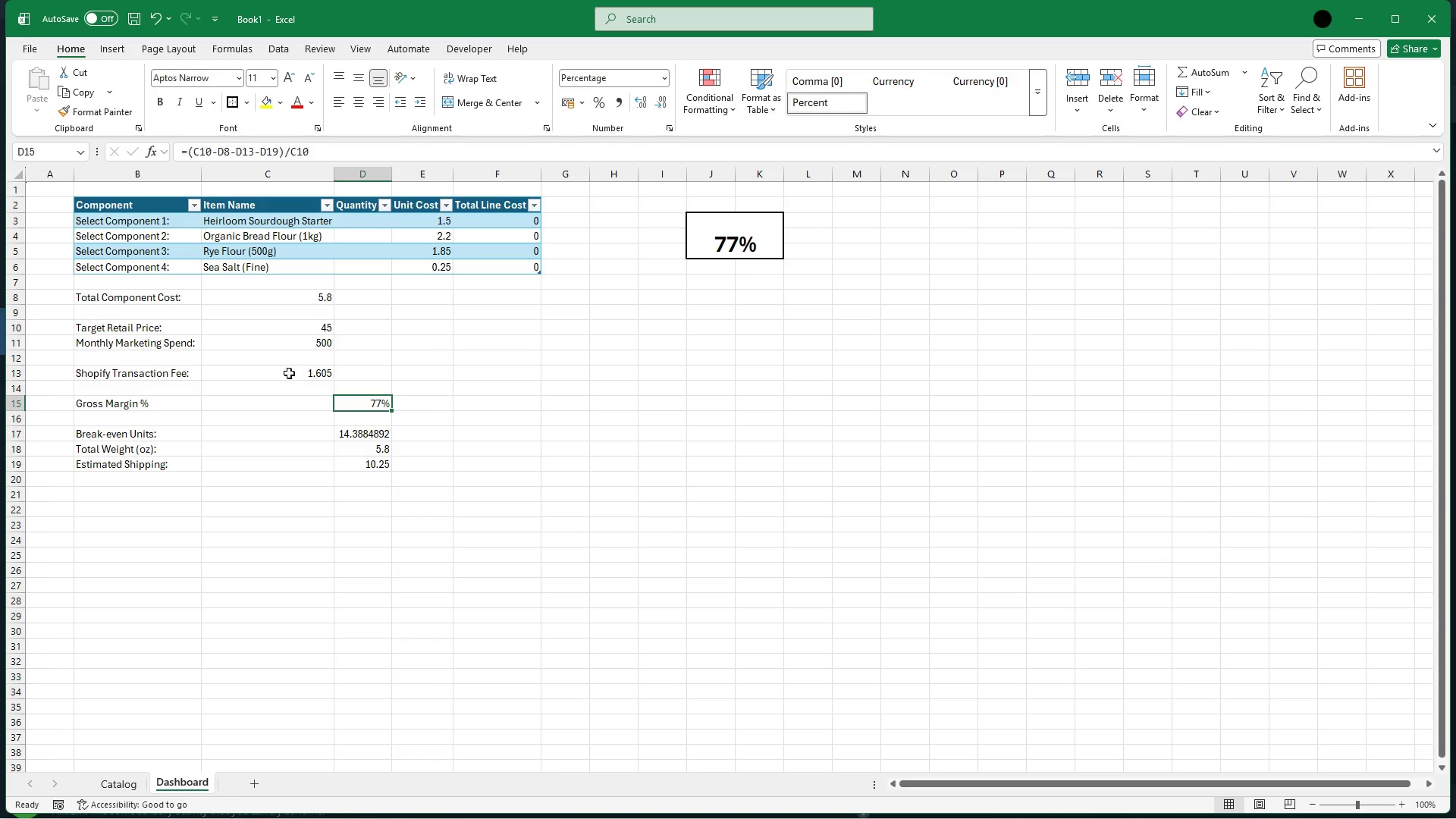 
wait(13.19)
 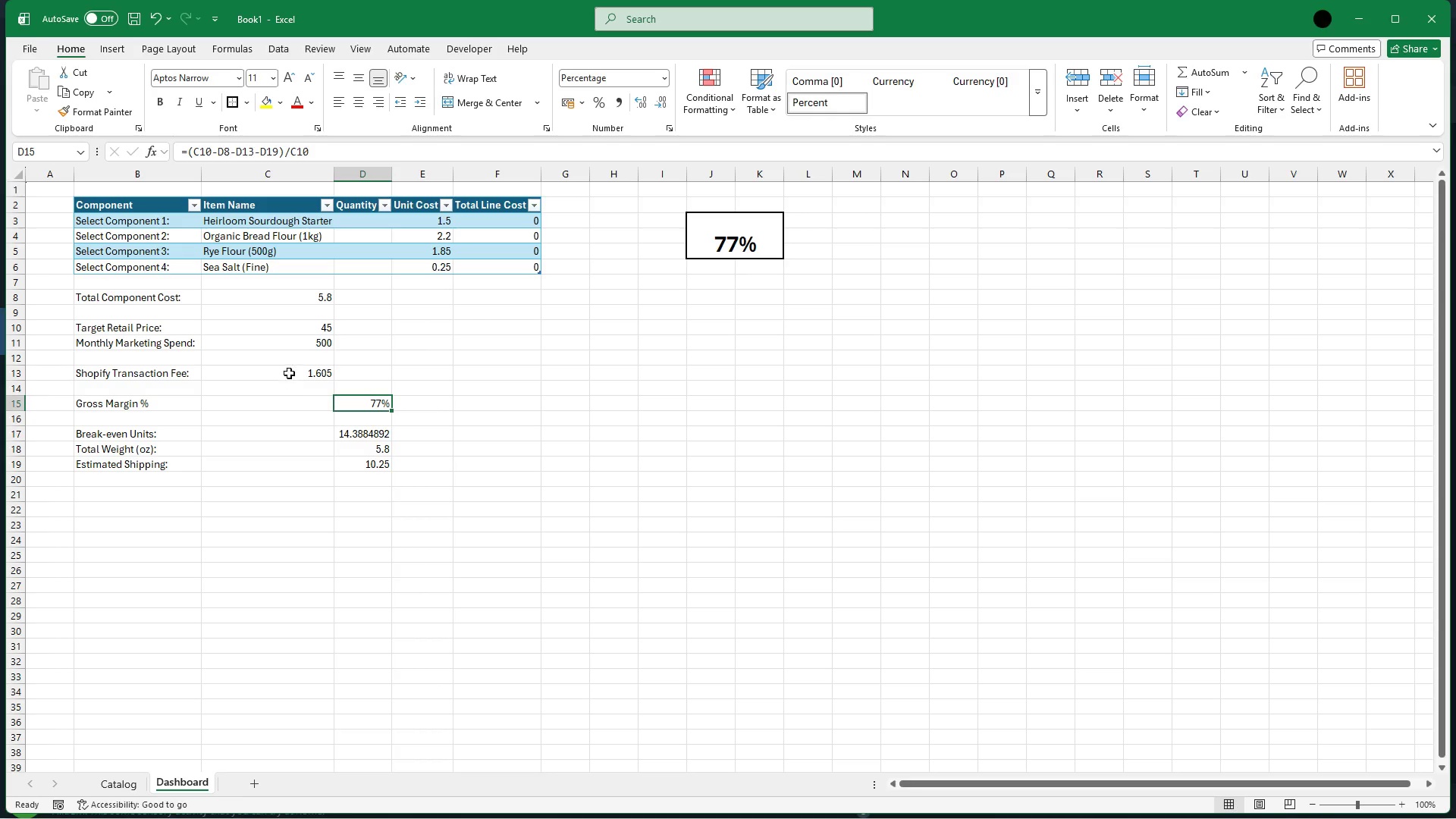 
hold_key(key=ControlLeft, duration=0.7)
 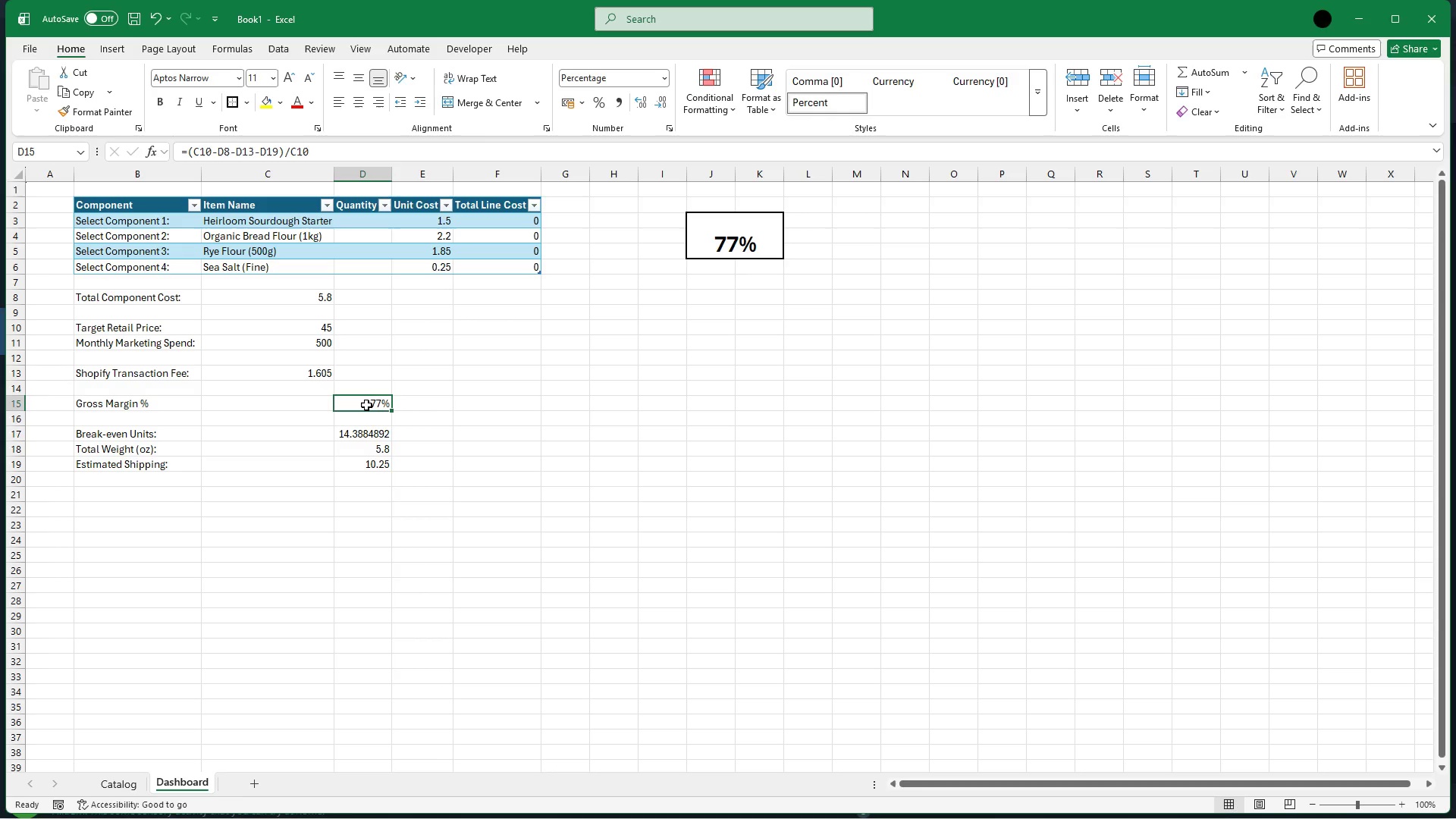 
key(Control+ControlLeft)
 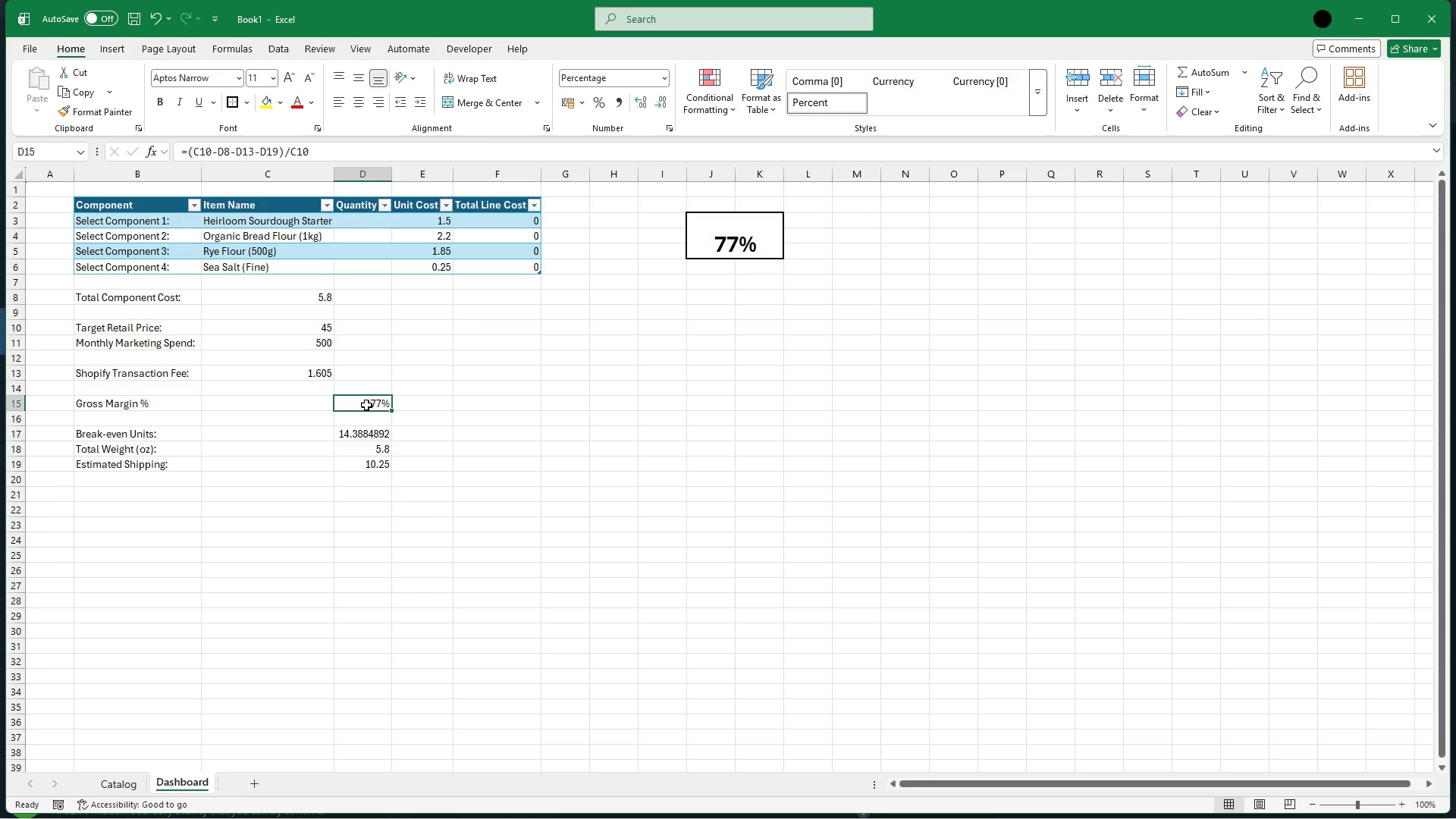 
key(Control+C)
 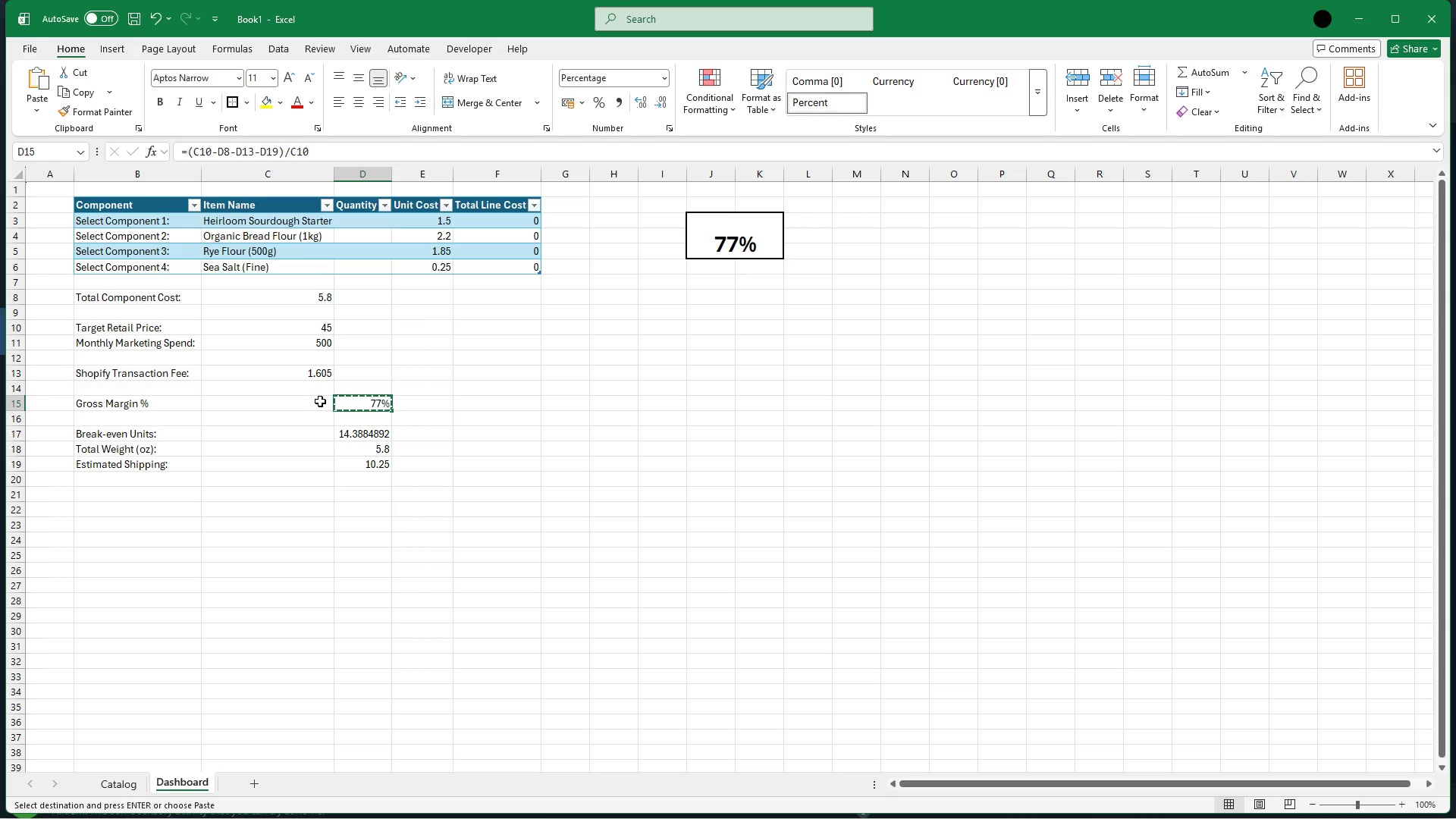 
left_click([320, 401])
 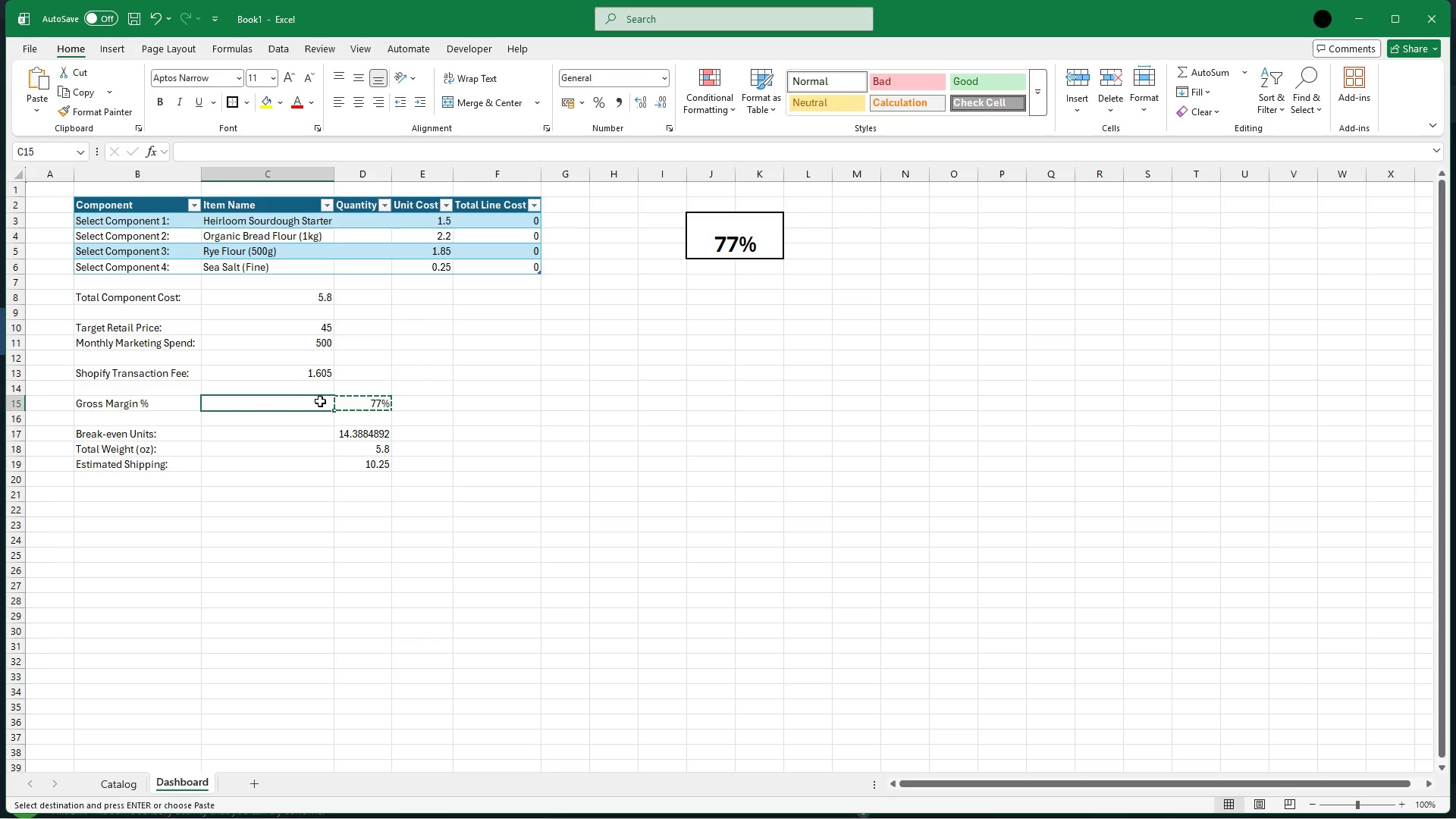 
key(Control+V)
 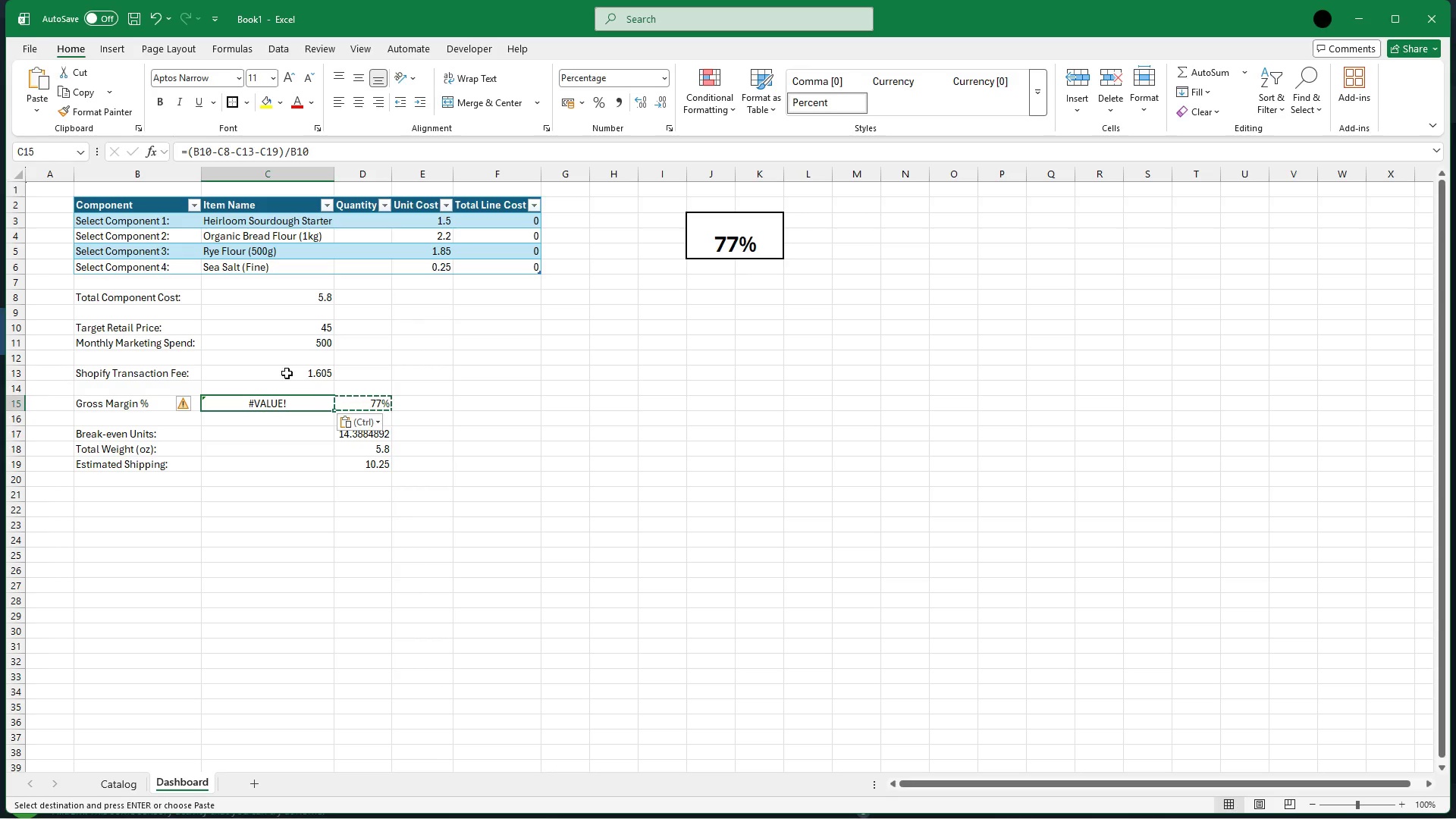 
left_click([352, 400])
 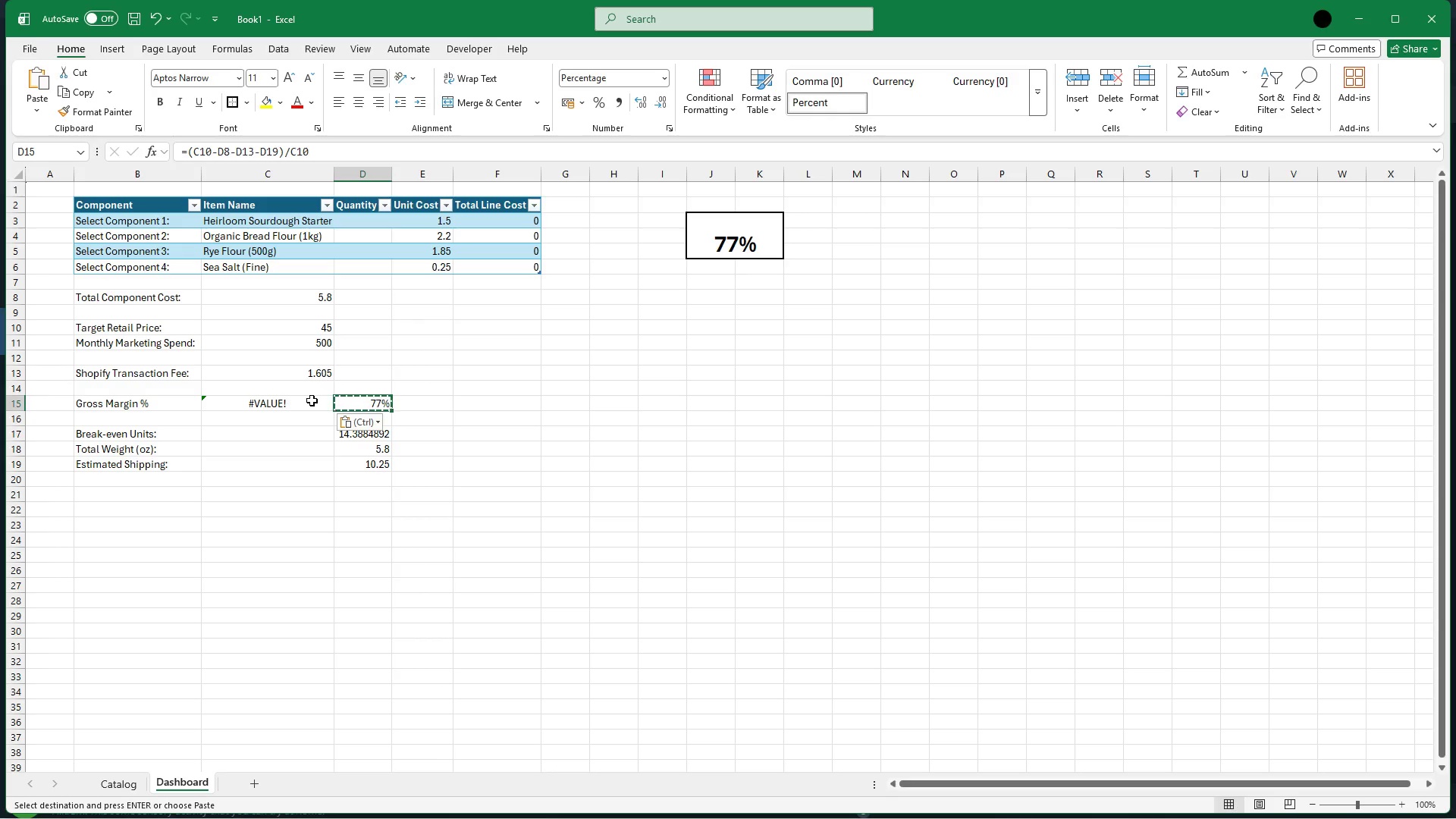 
left_click([312, 400])
 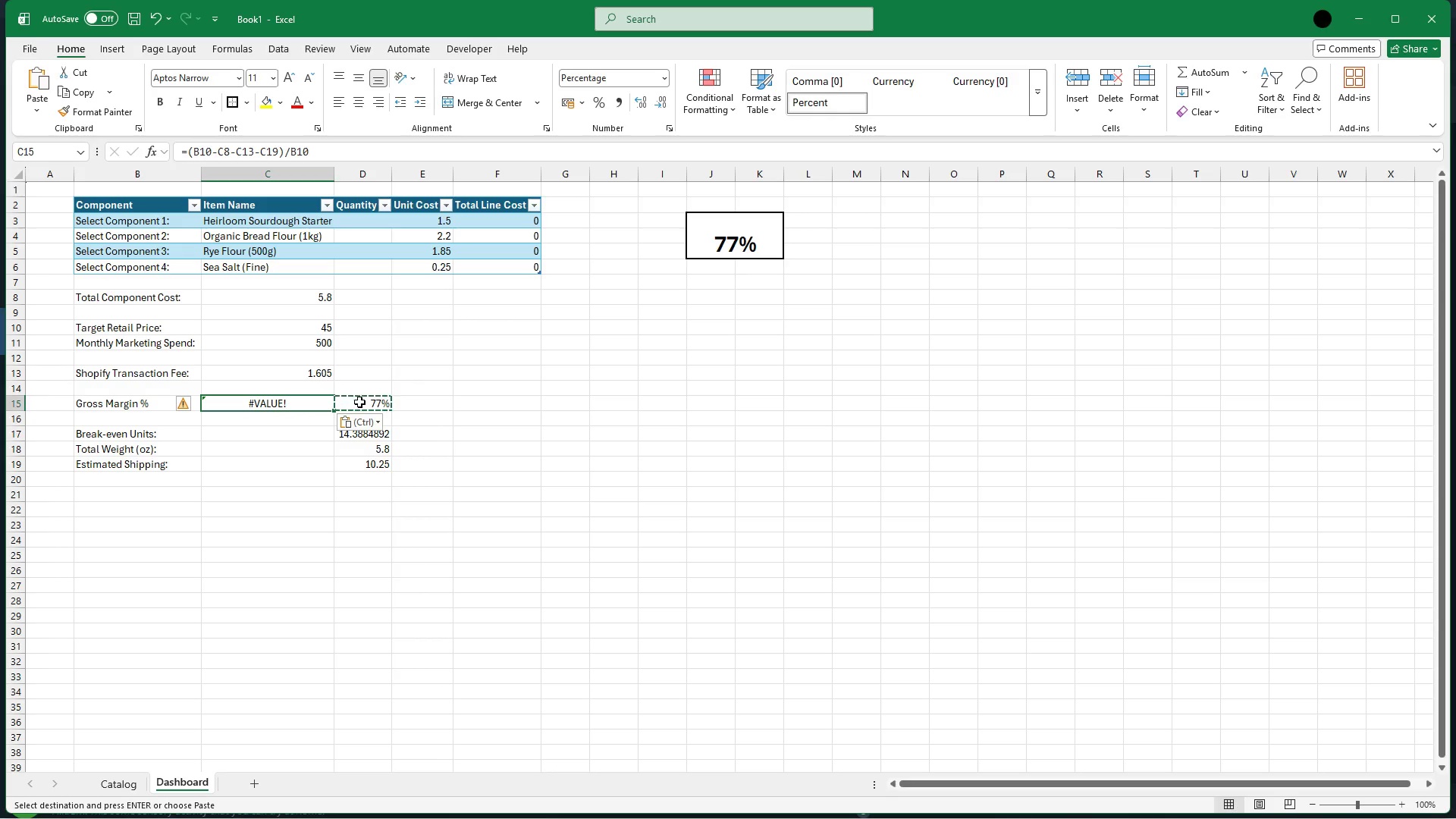 
left_click([369, 403])
 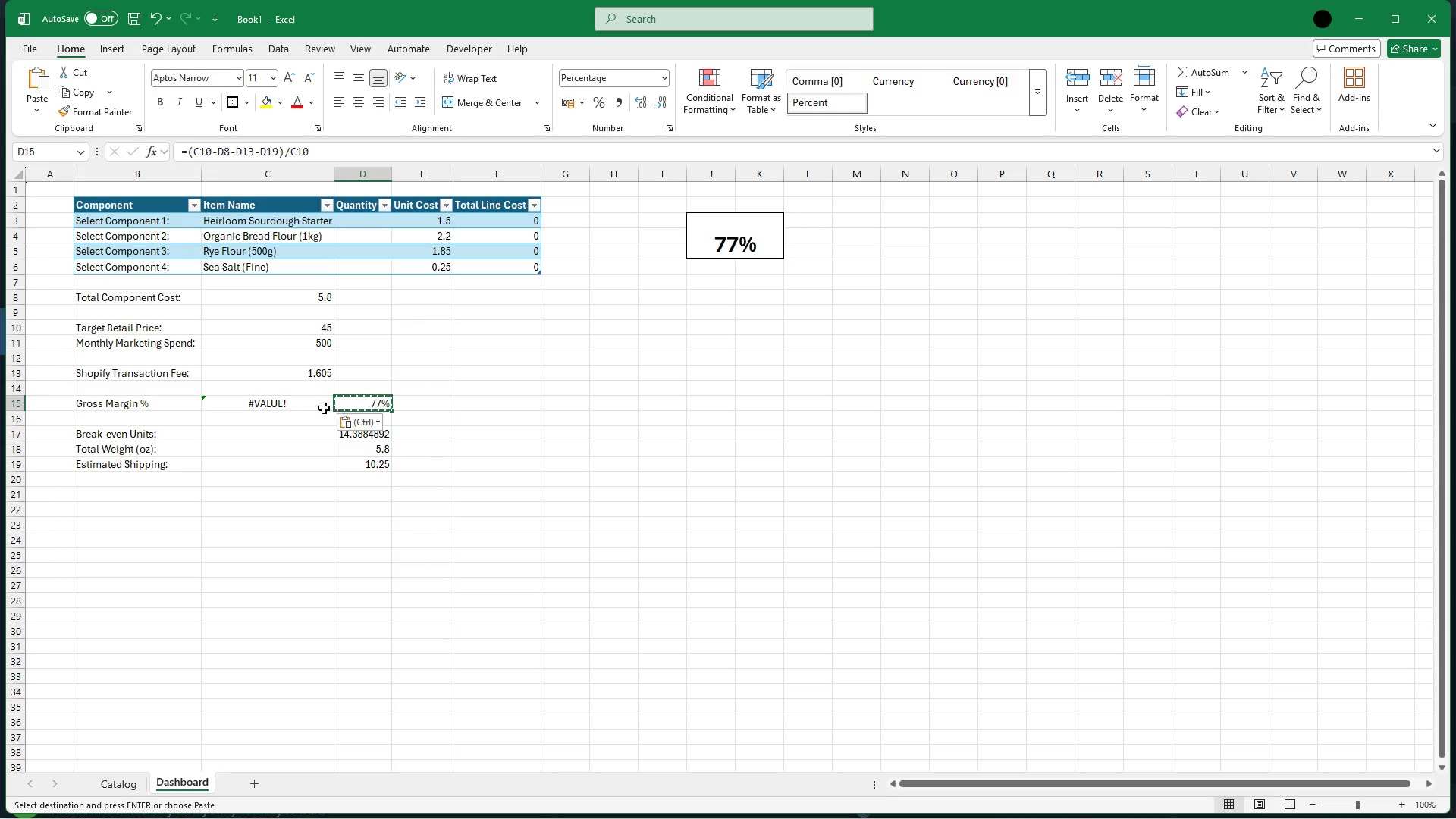 
left_click([310, 406])
 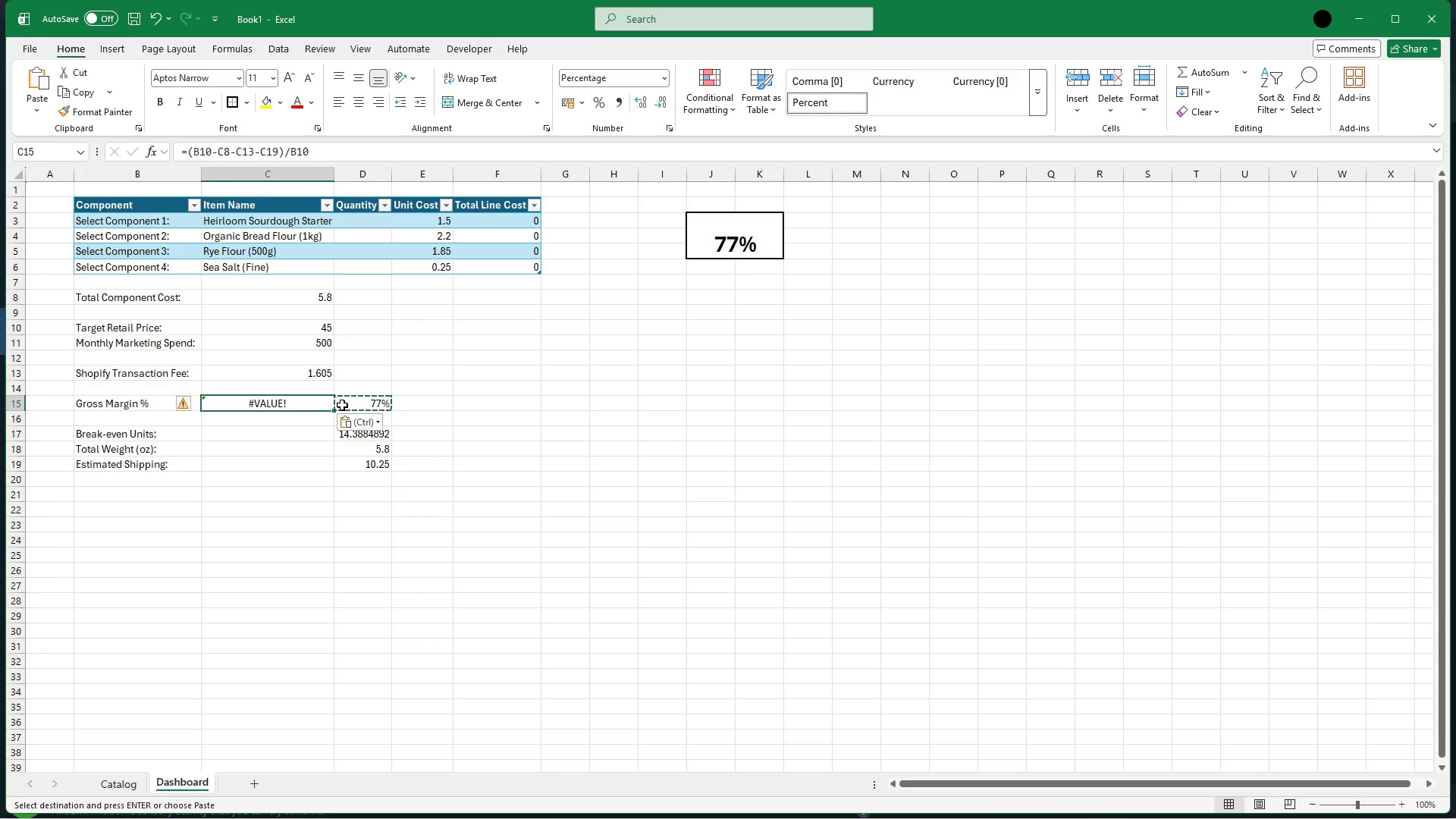 
left_click([346, 401])
 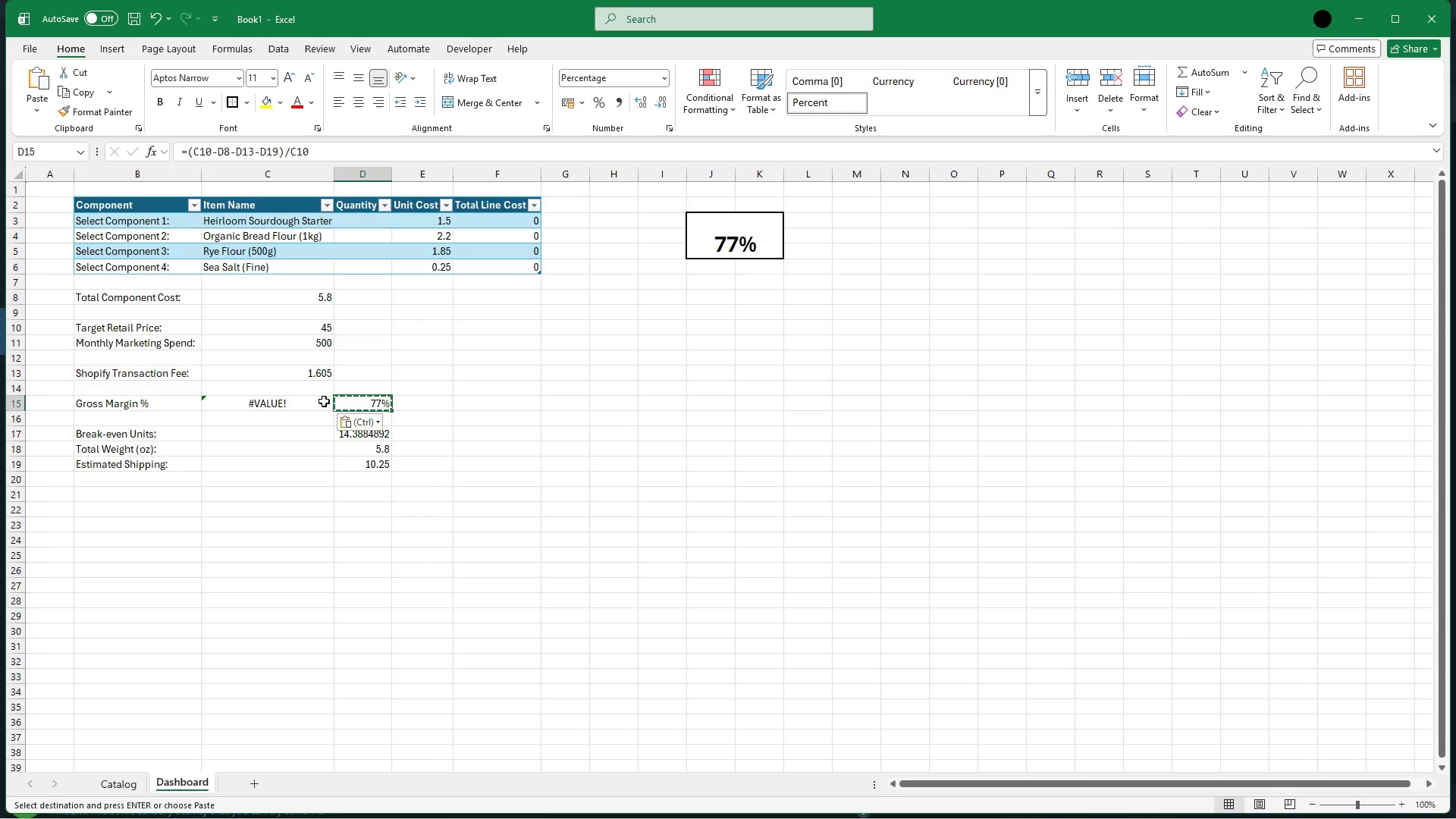 
left_click([324, 401])
 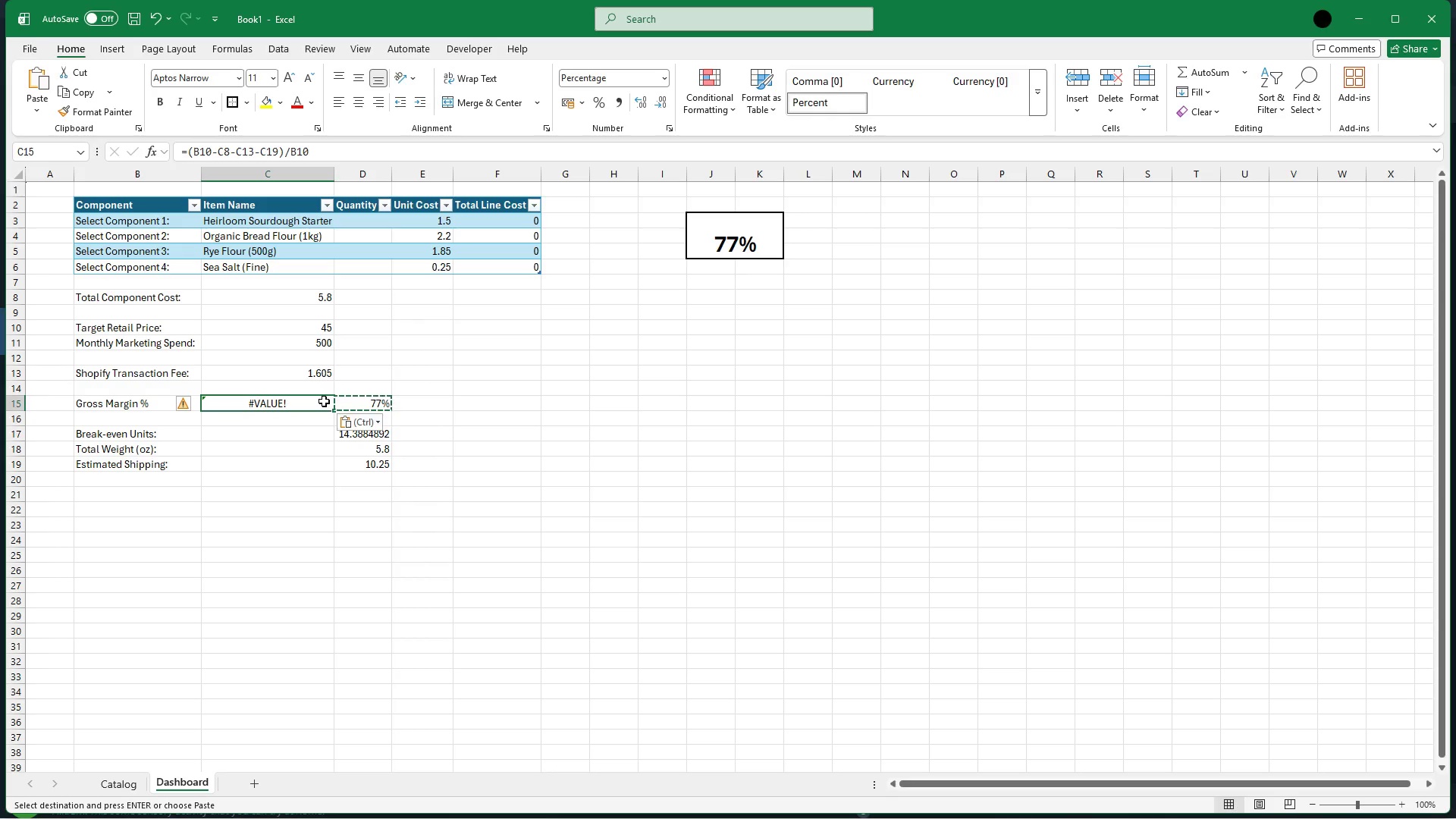 
key(Escape)
 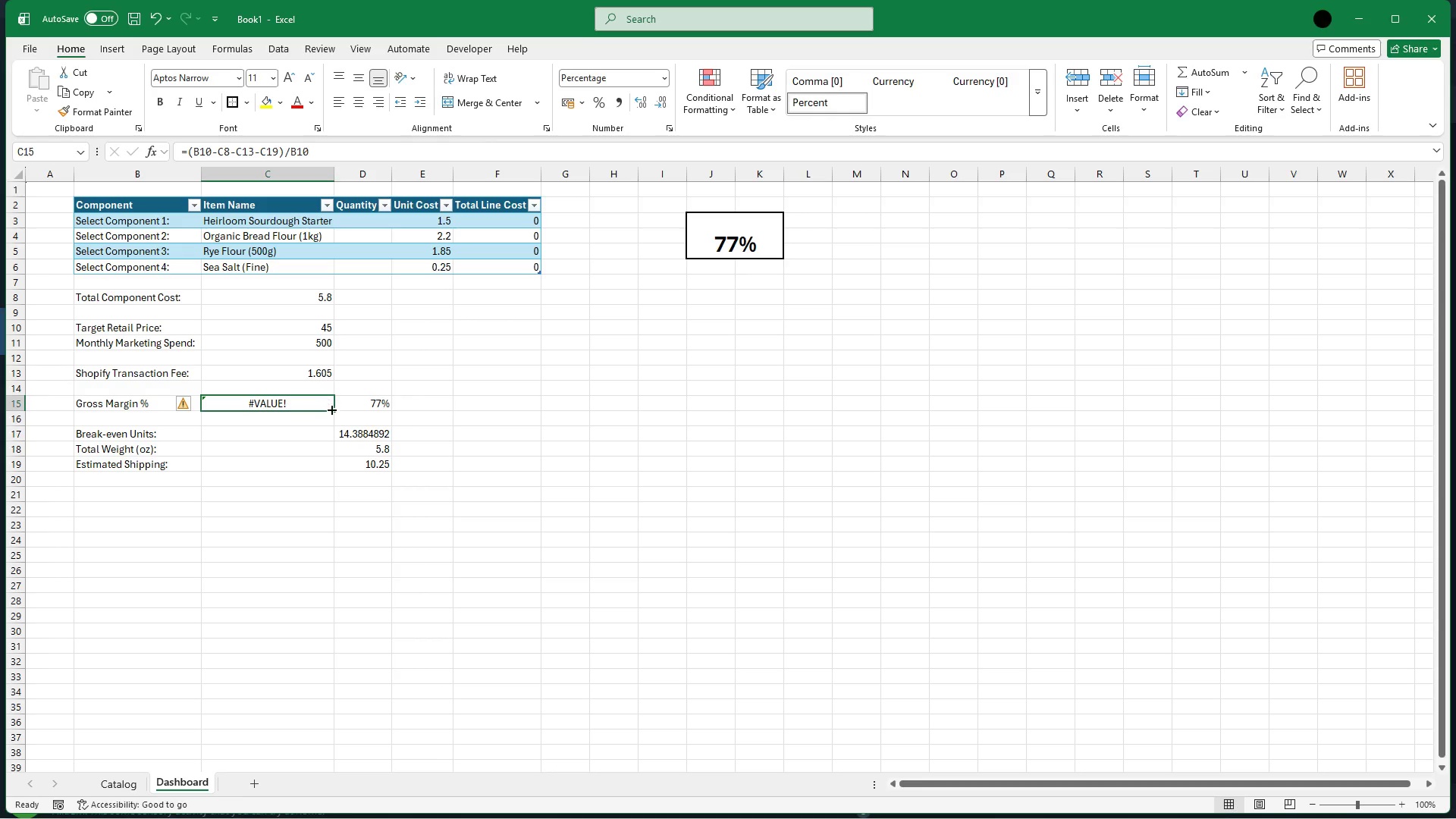 
key(Escape)
 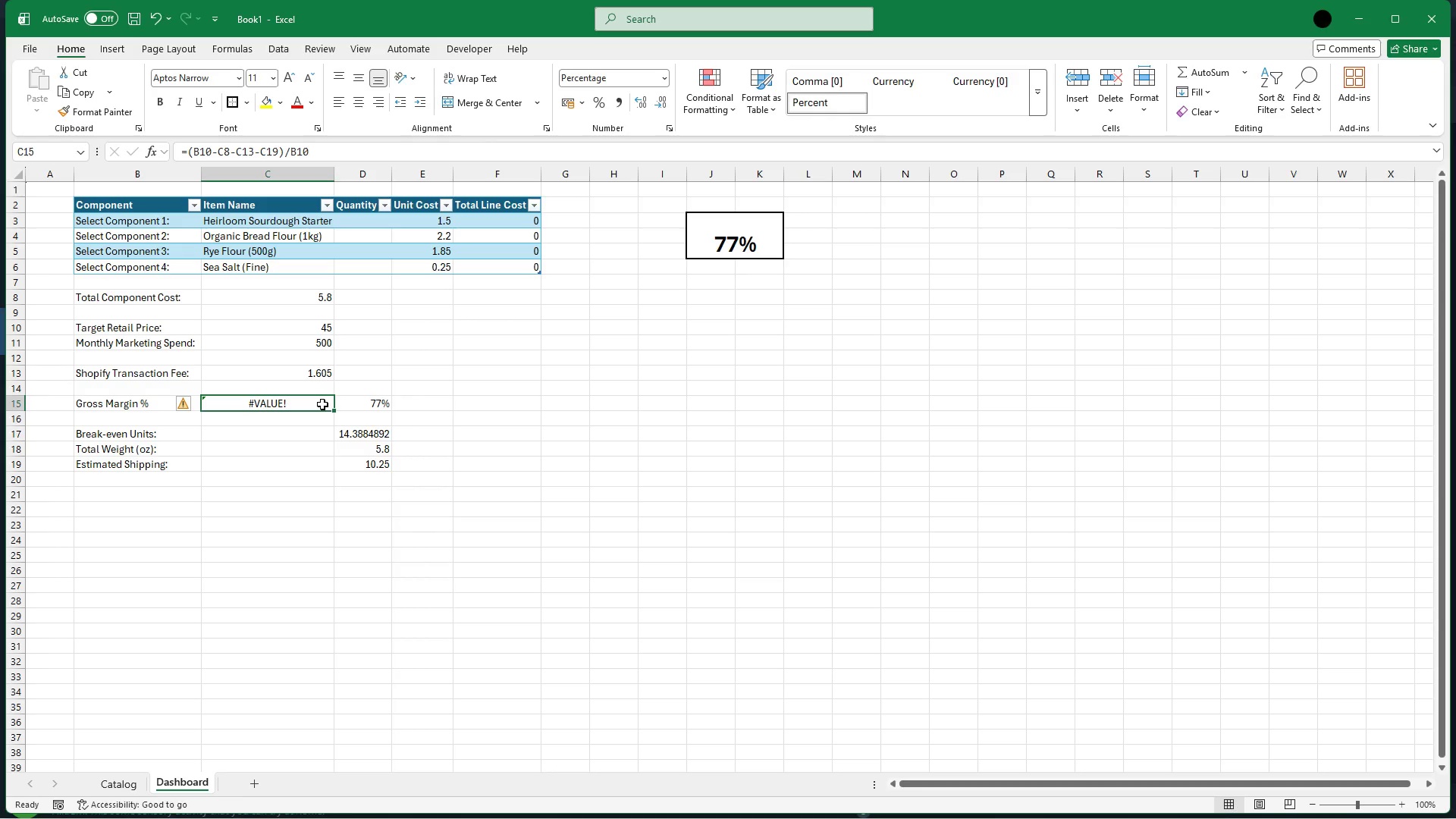 
left_click_drag(start_coordinate=[322, 404], to_coordinate=[375, 404])
 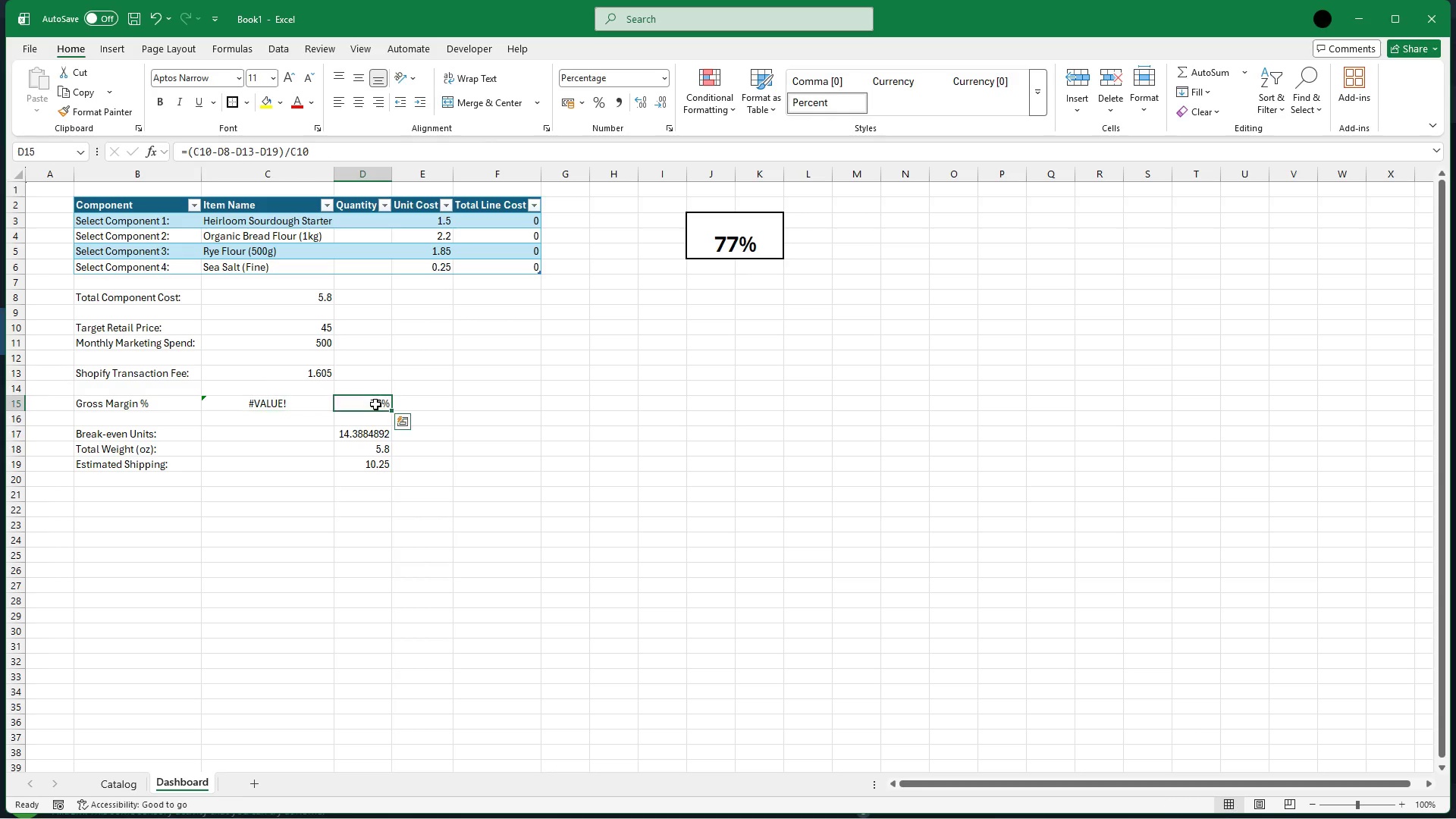 
left_click([375, 404])
 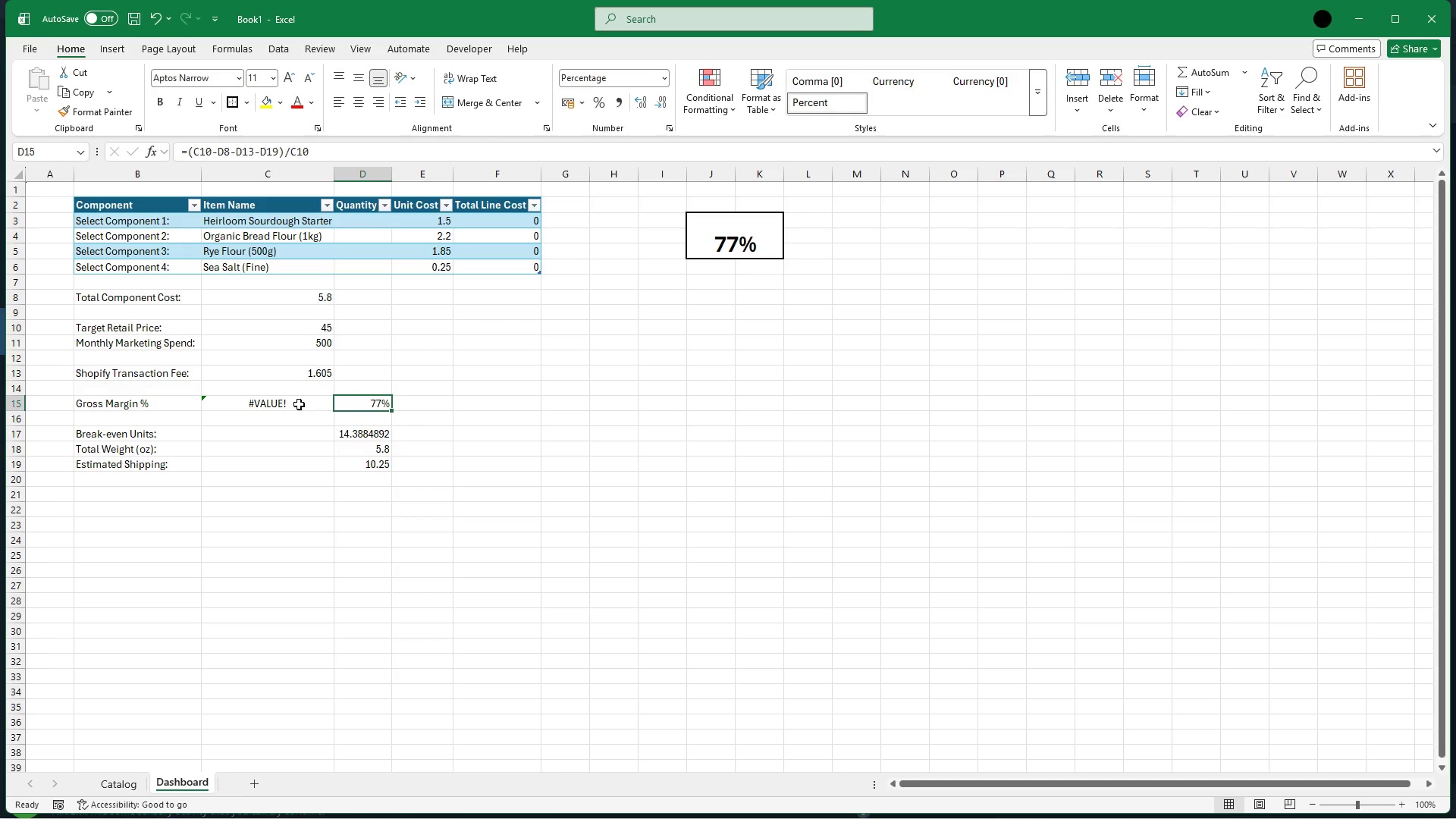 
left_click([300, 405])
 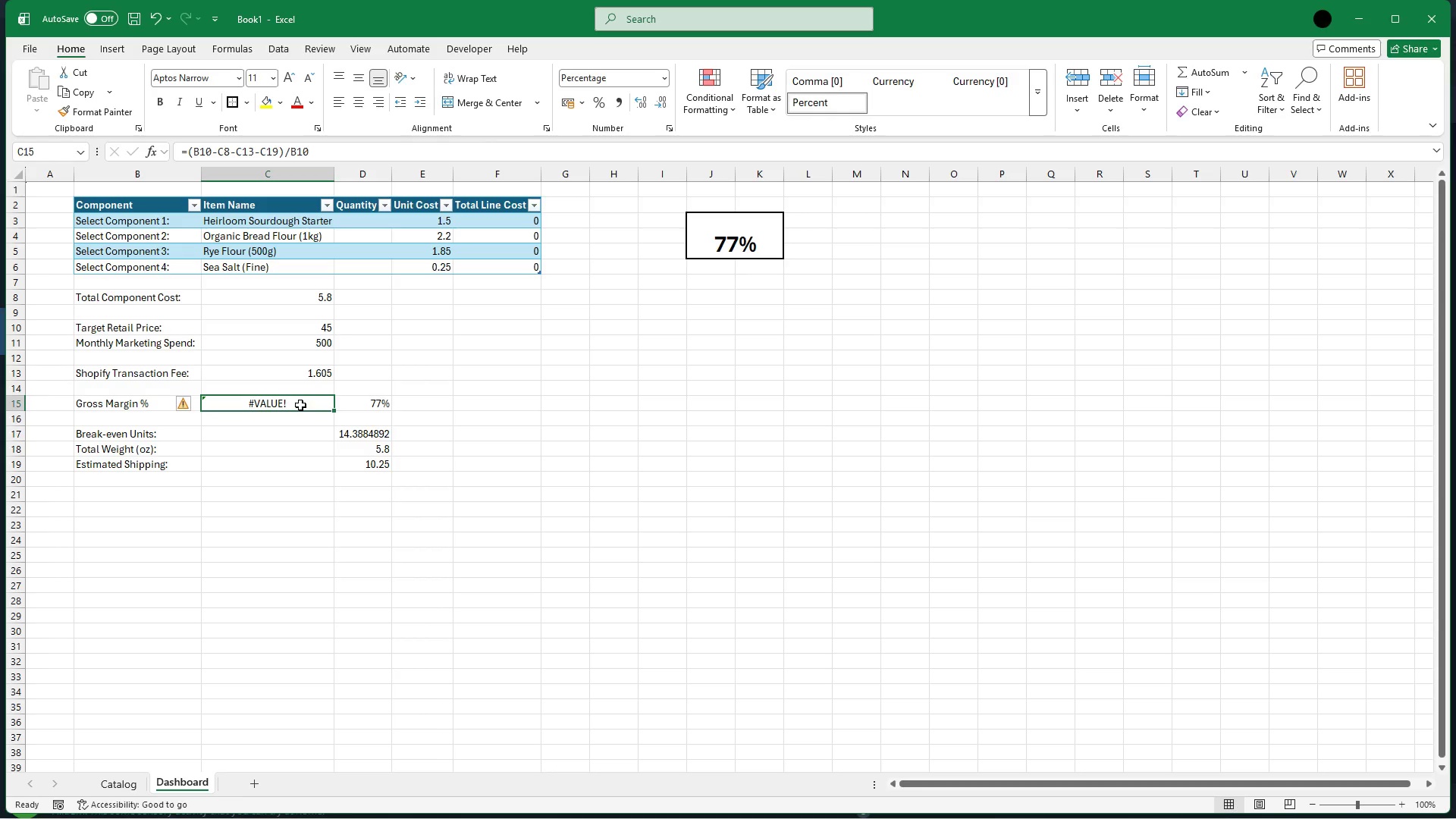 
key(Backspace)
 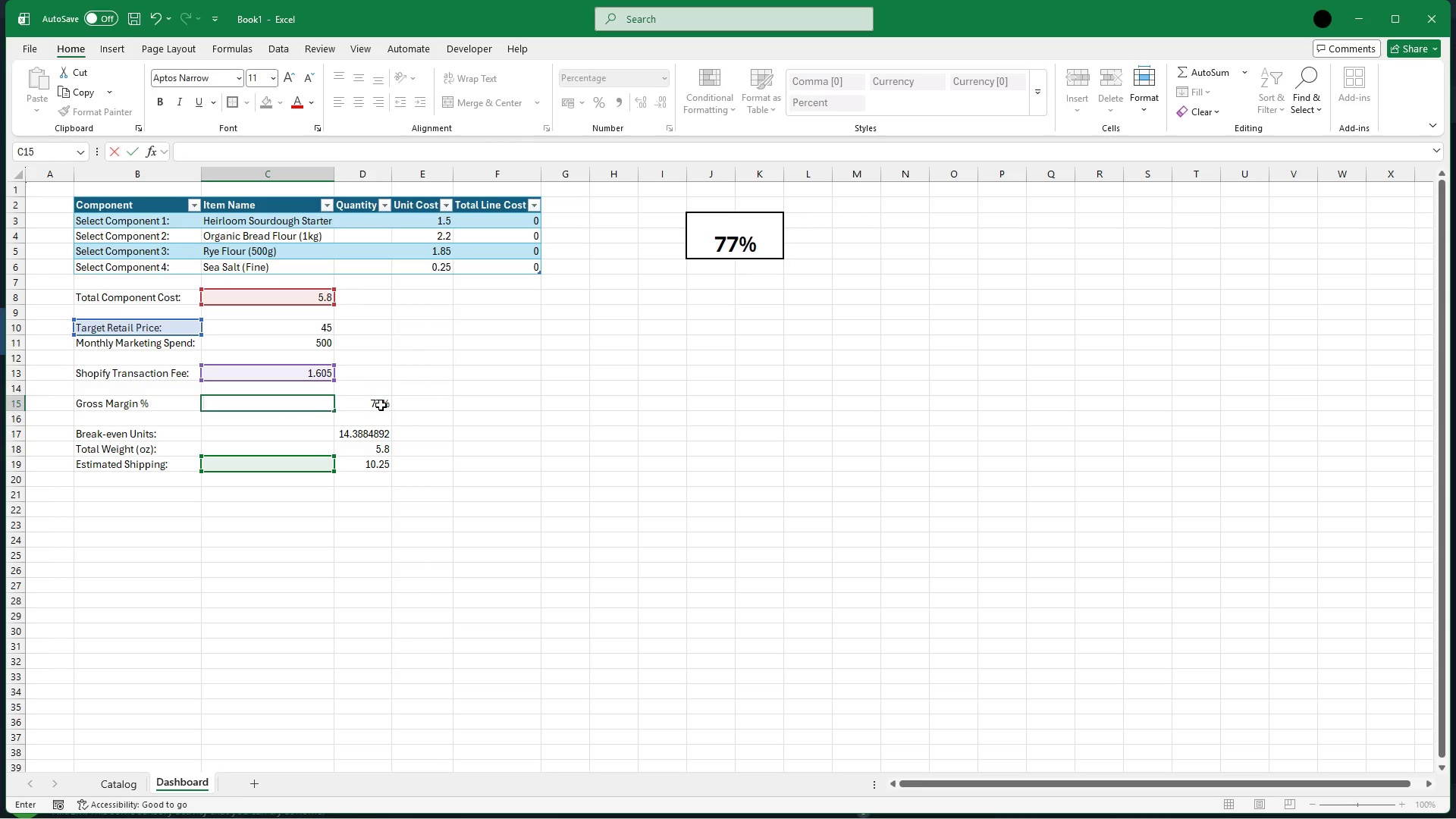 
left_click([380, 406])
 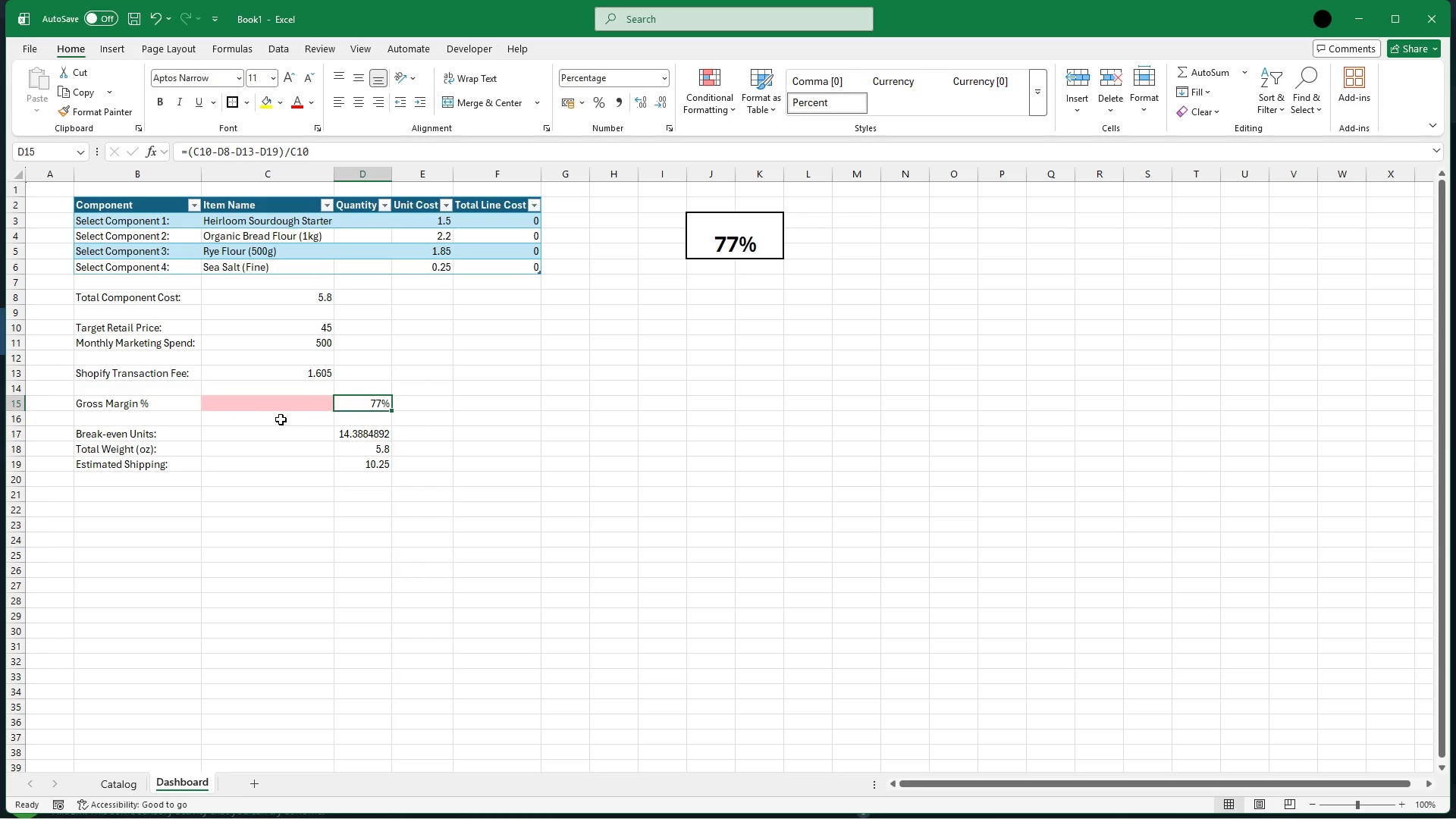 
left_click([288, 405])
 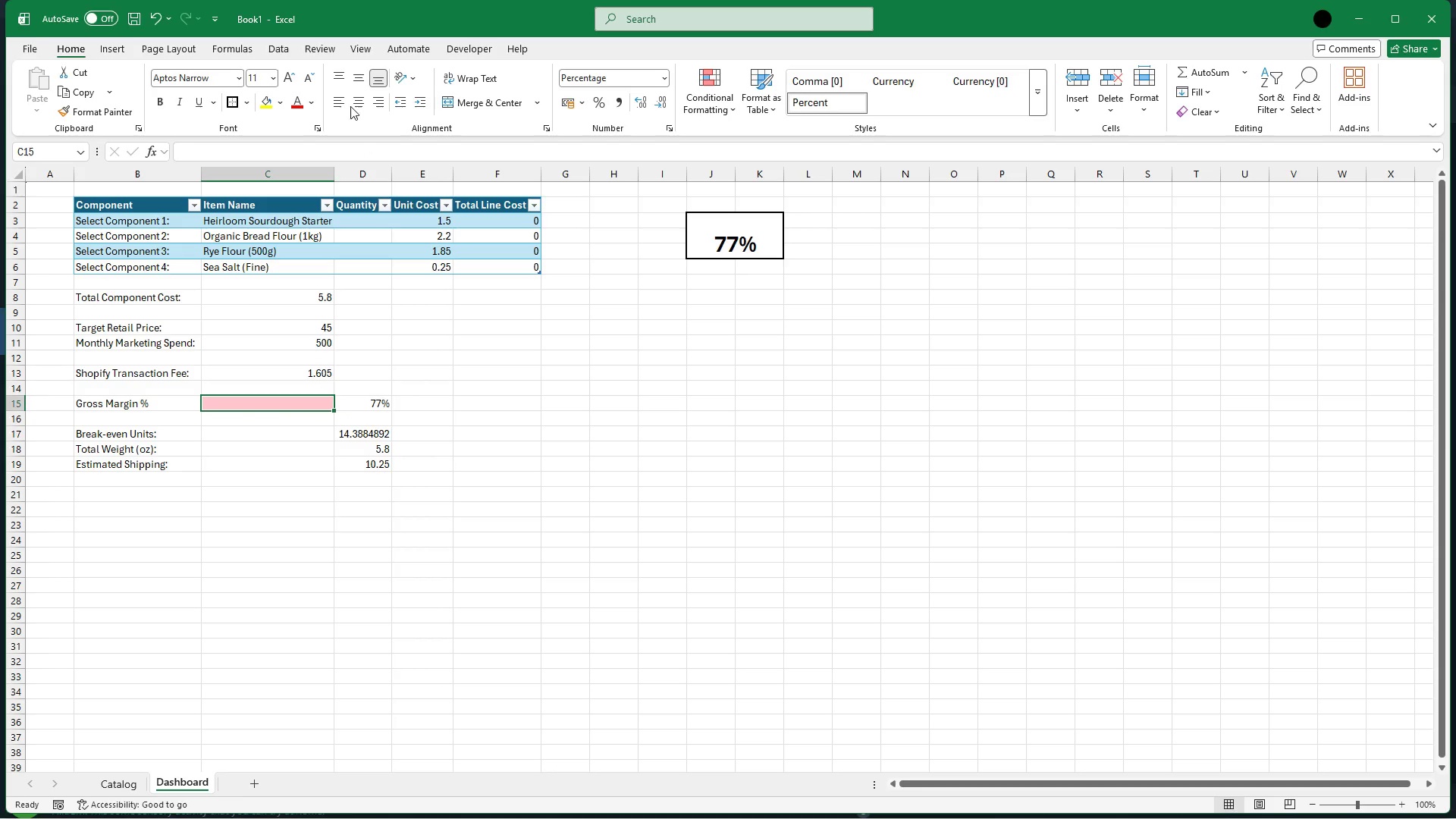 
left_click([309, 102])
 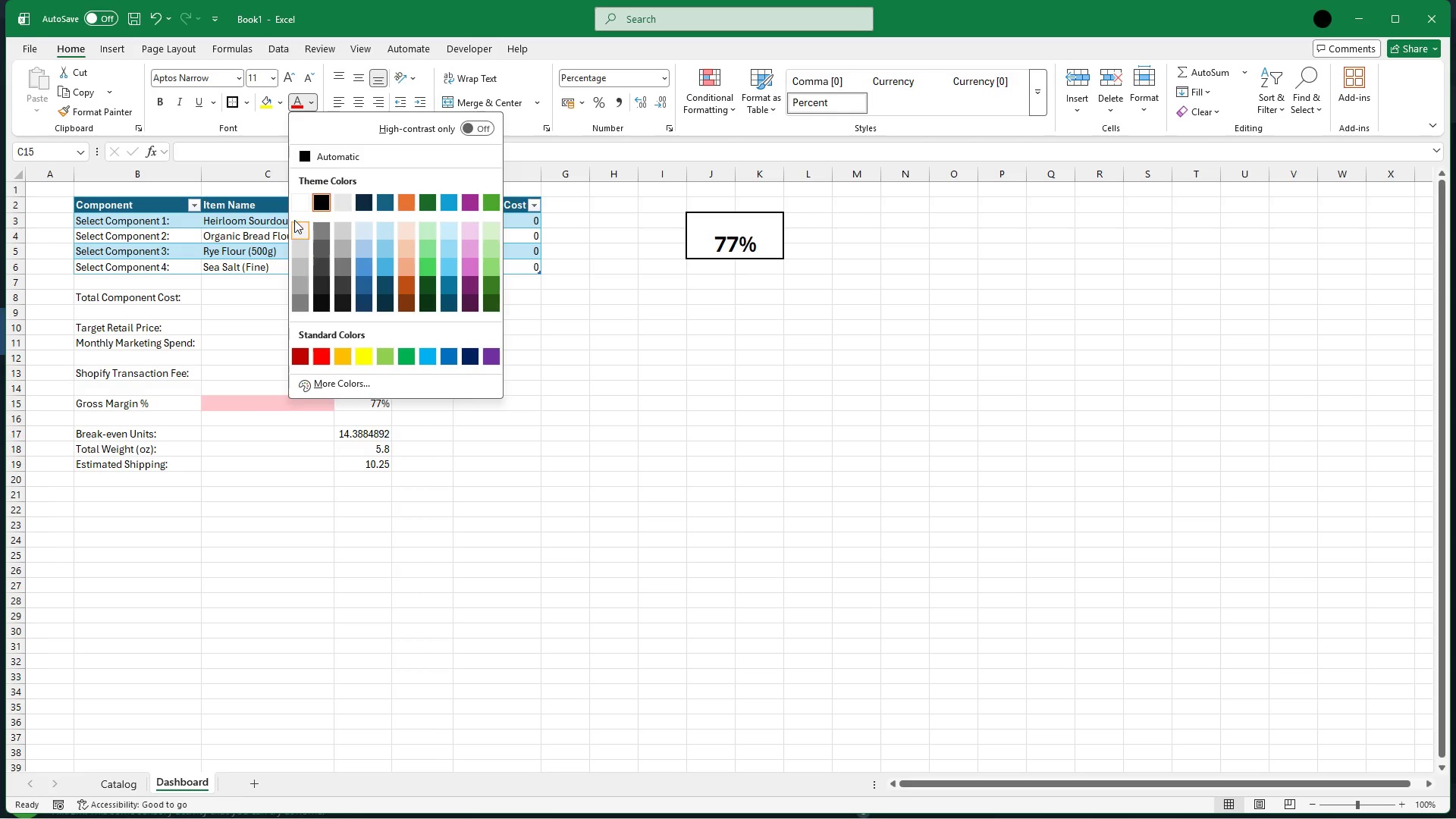 
left_click([300, 202])
 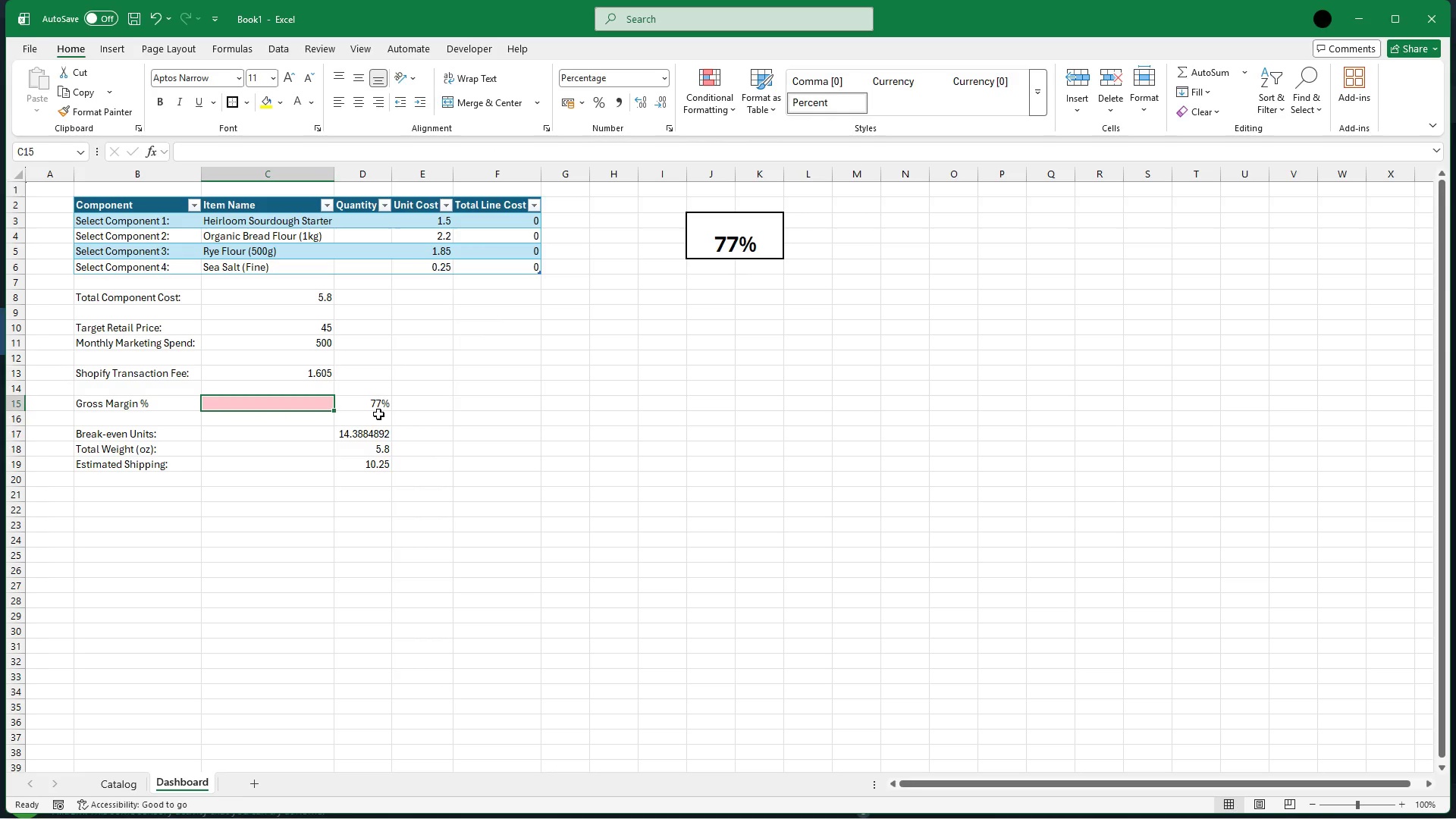 
left_click([381, 407])
 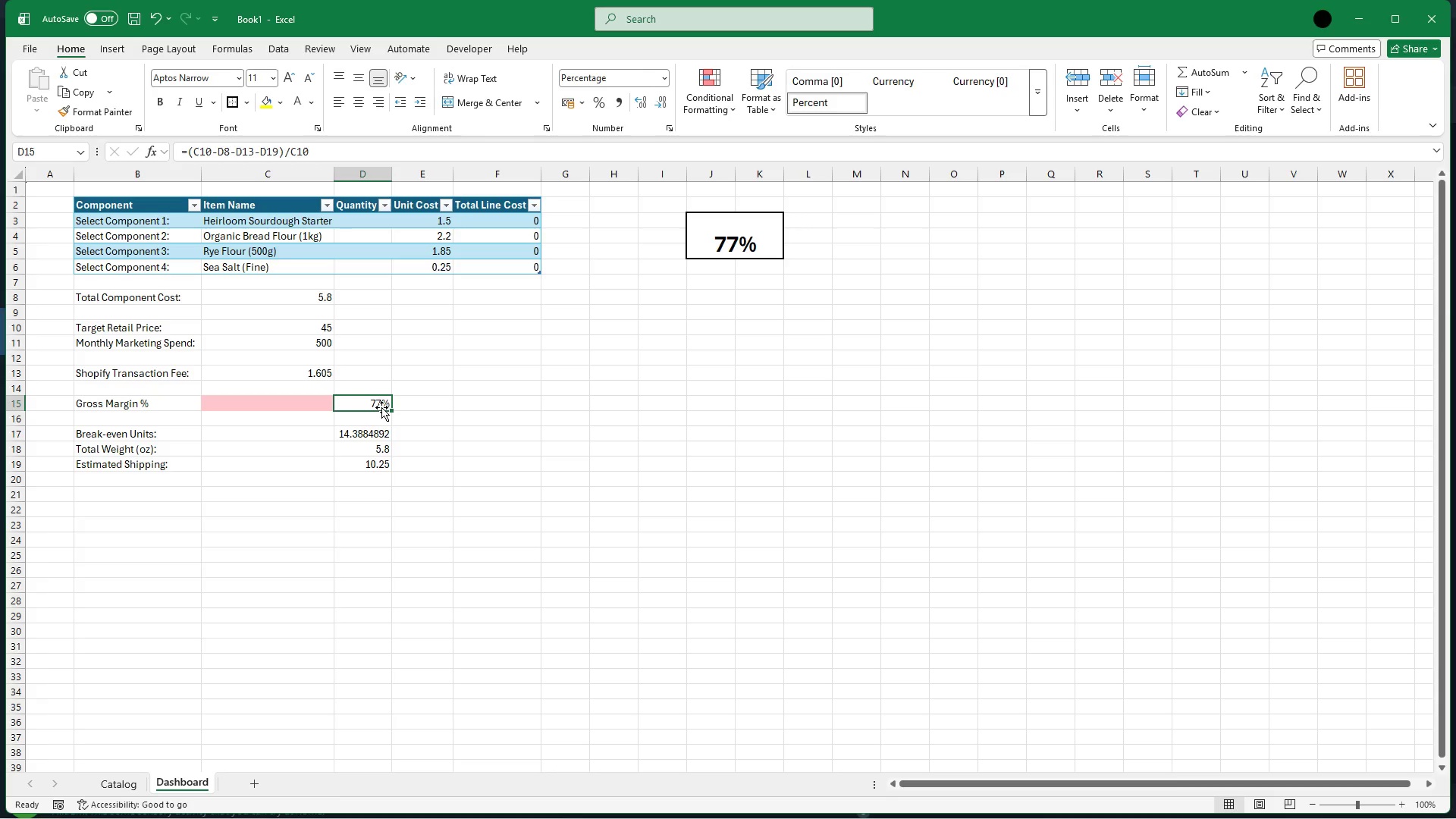 
wait(71.53)
 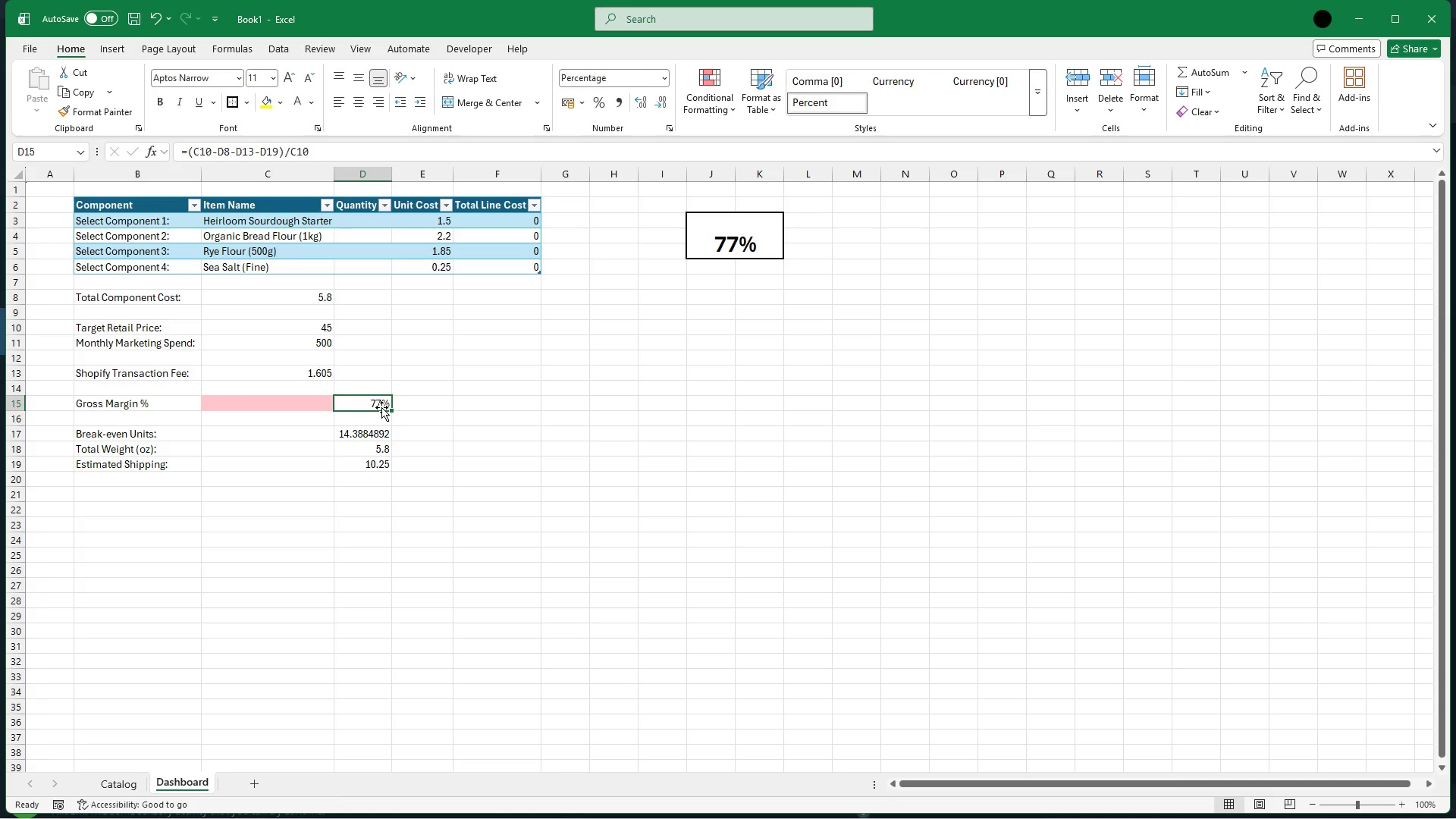 
left_click([367, 216])
 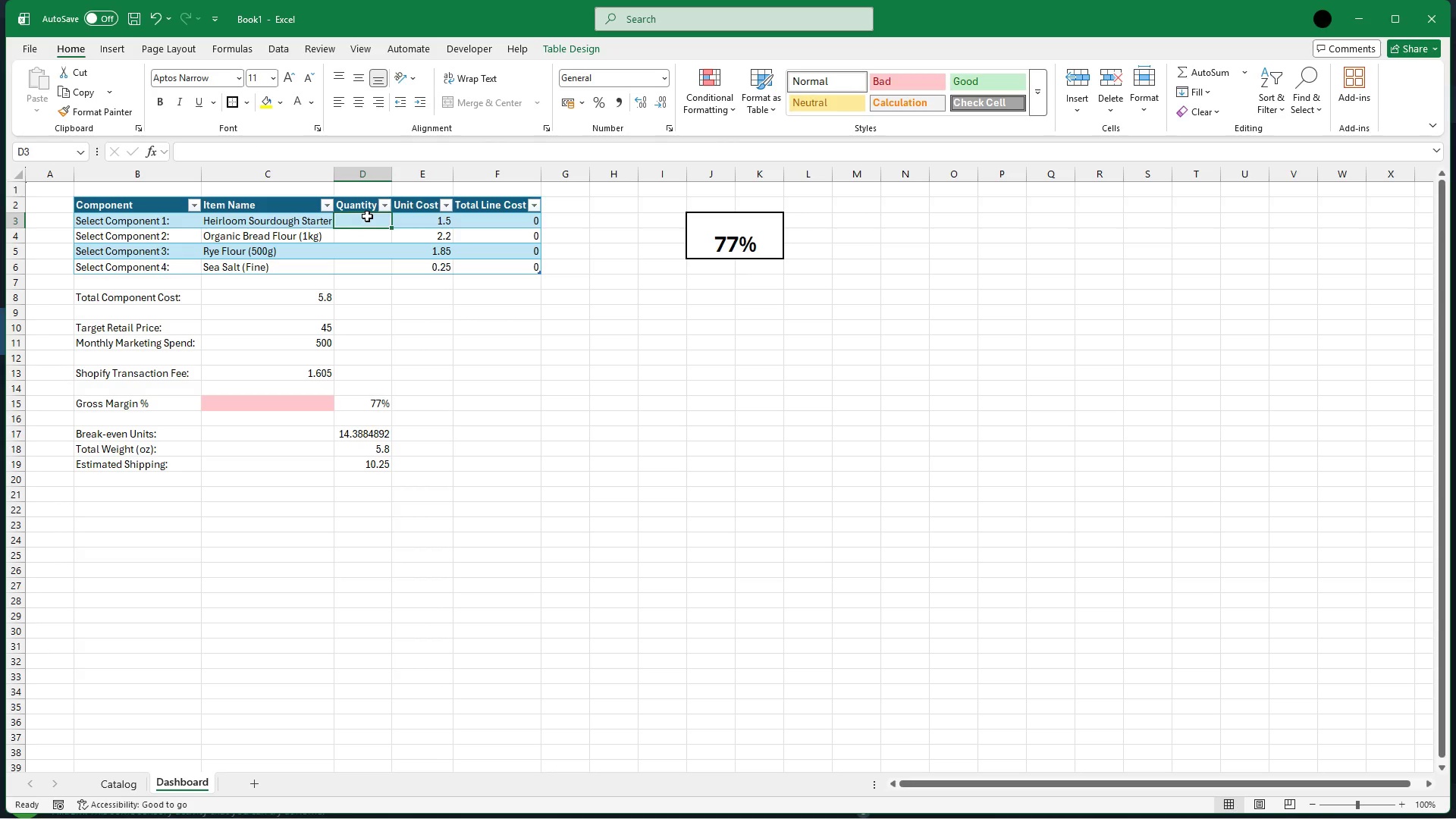 
key(Shift+ArrowDown)
 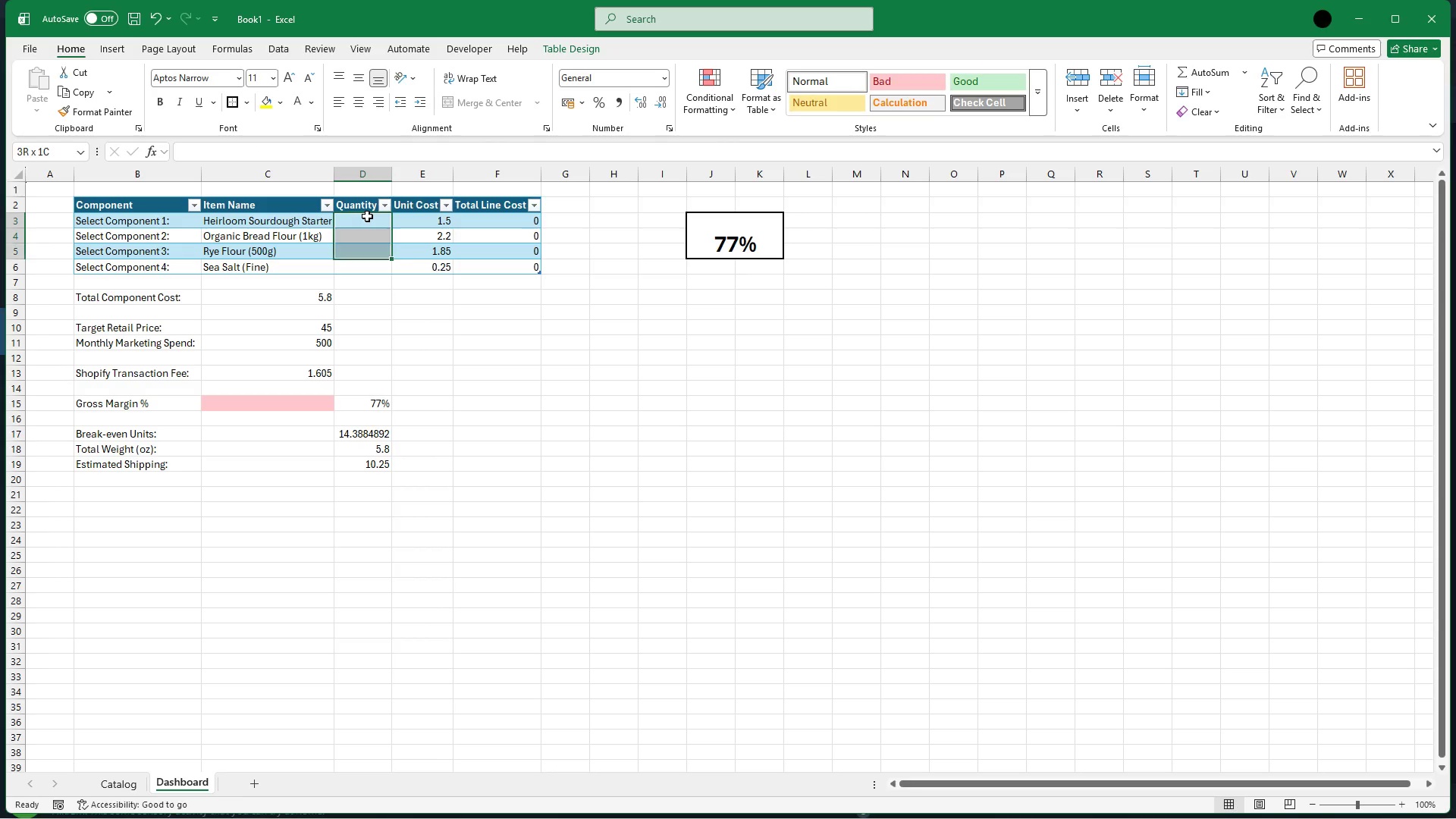 
key(Shift+ArrowDown)
 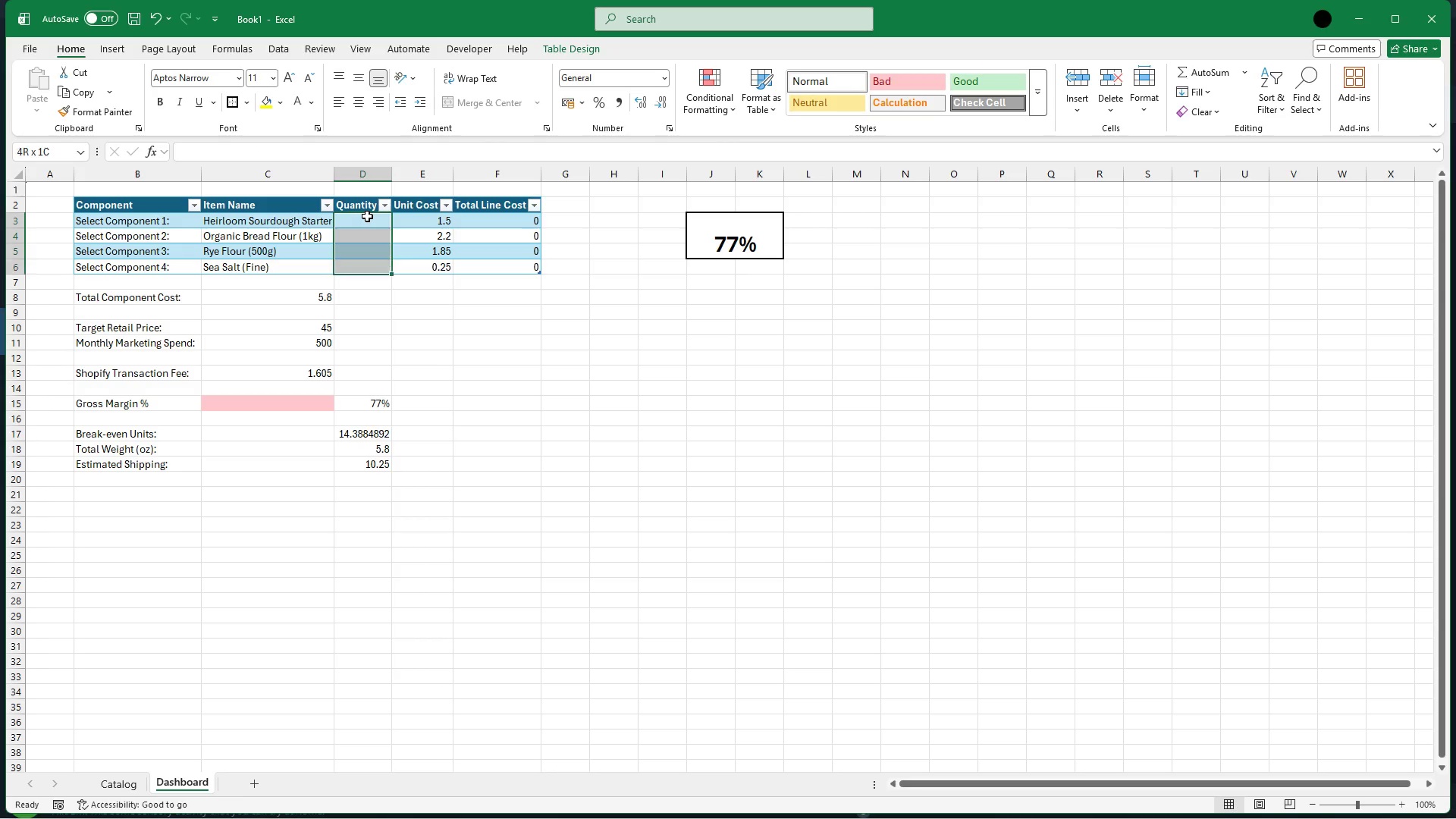 
key(Shift+ArrowDown)
 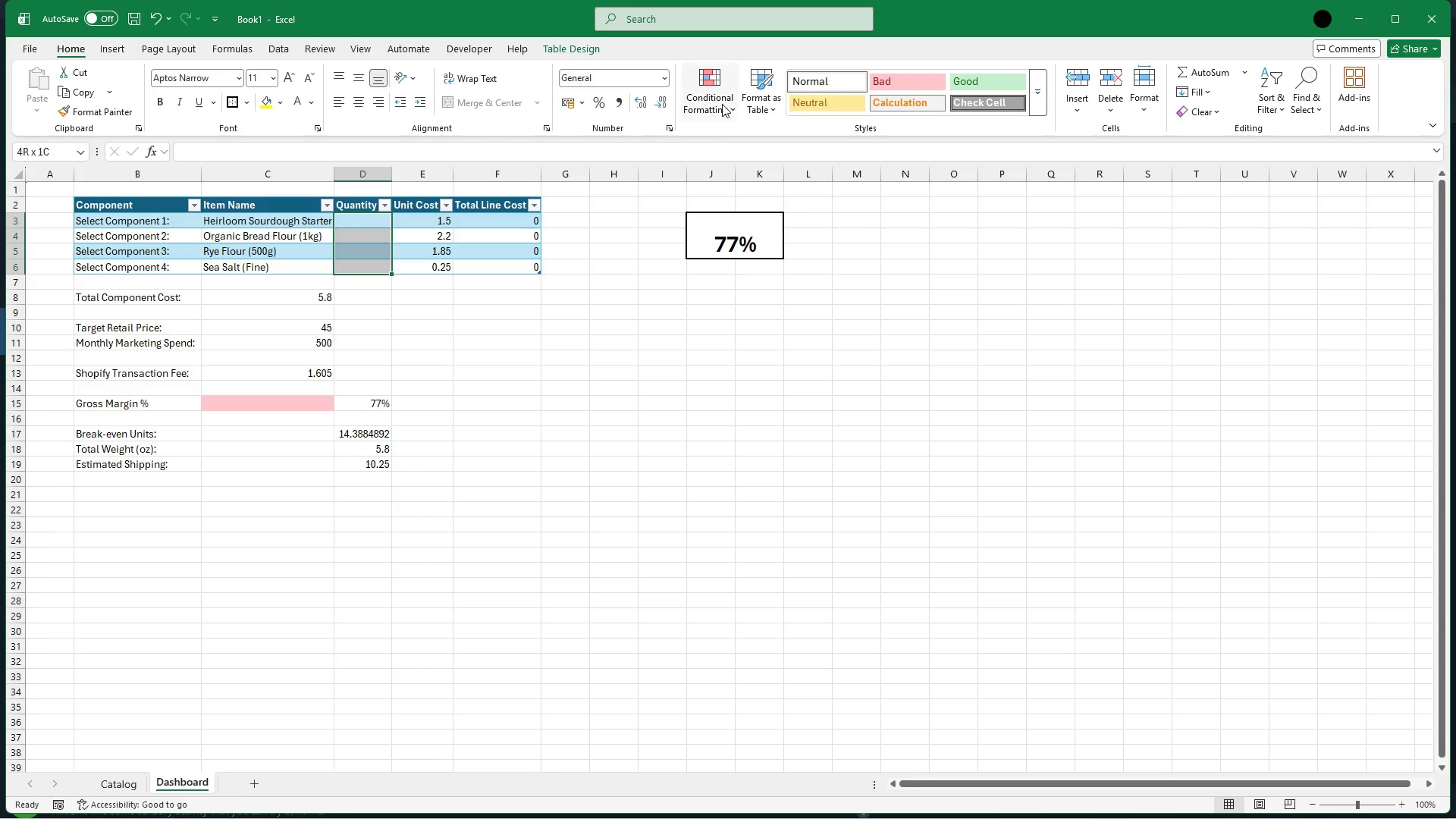 
wait(5.53)
 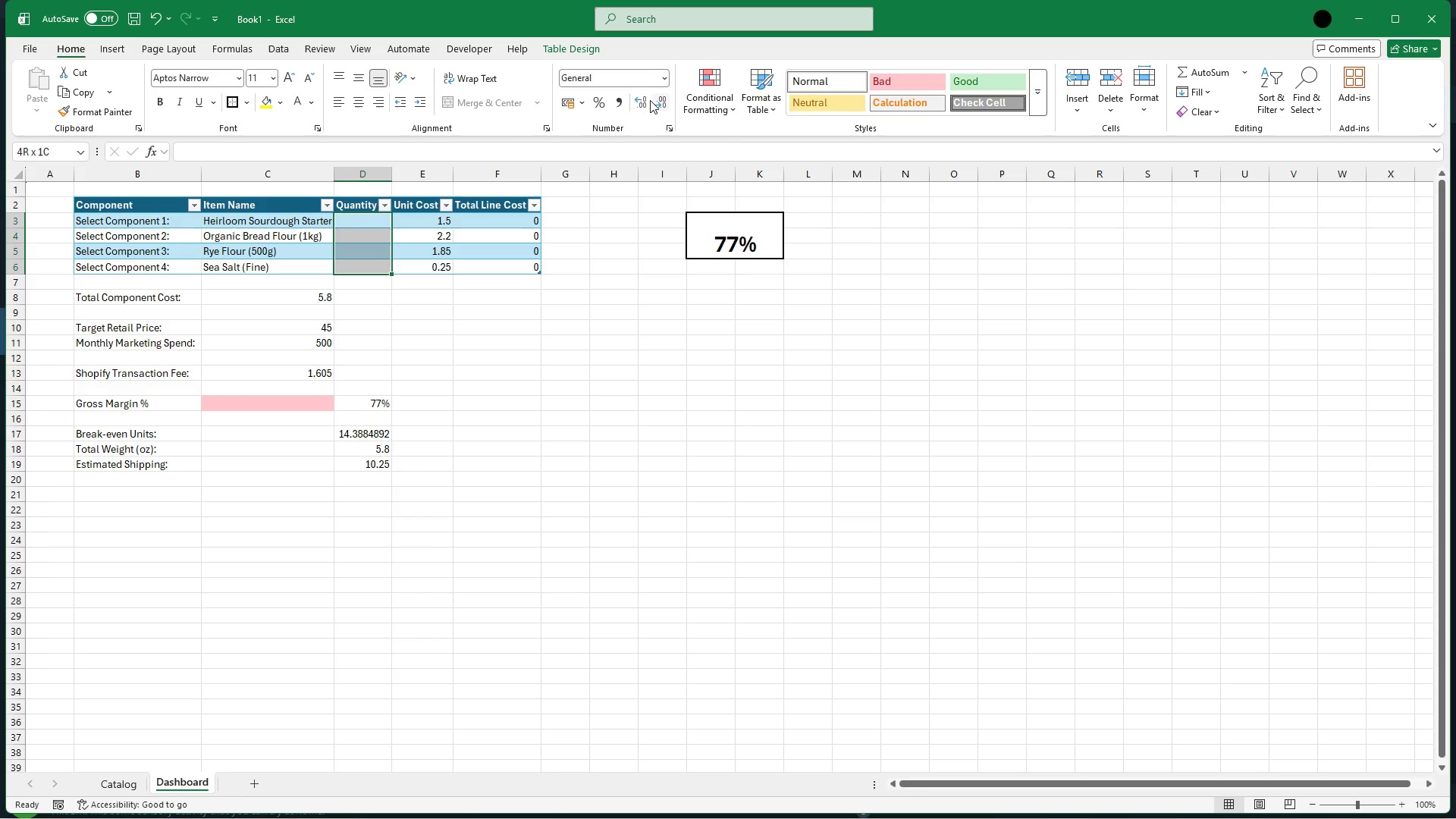 
left_click([279, 47])
 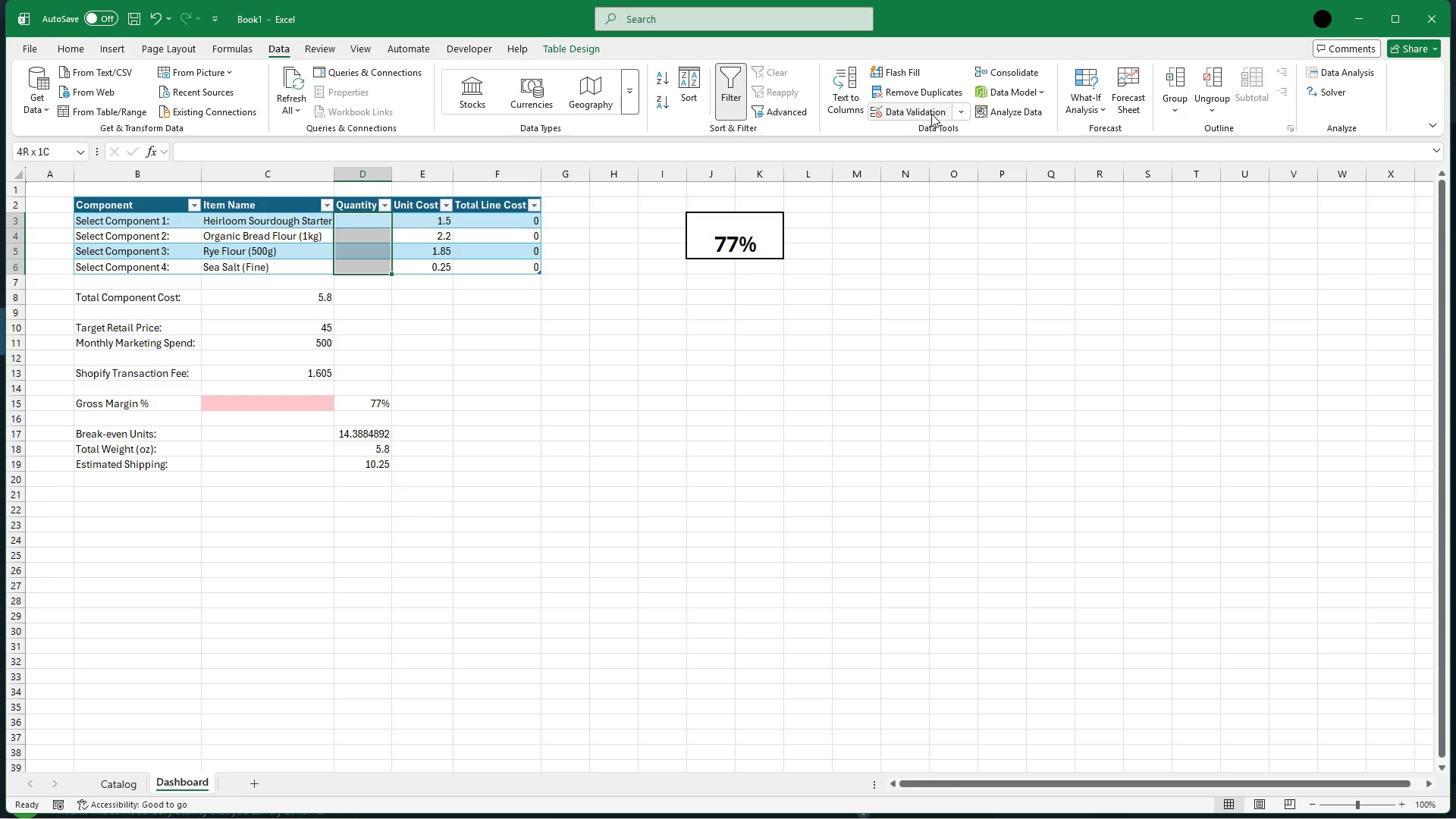 
double_click([931, 114])
 